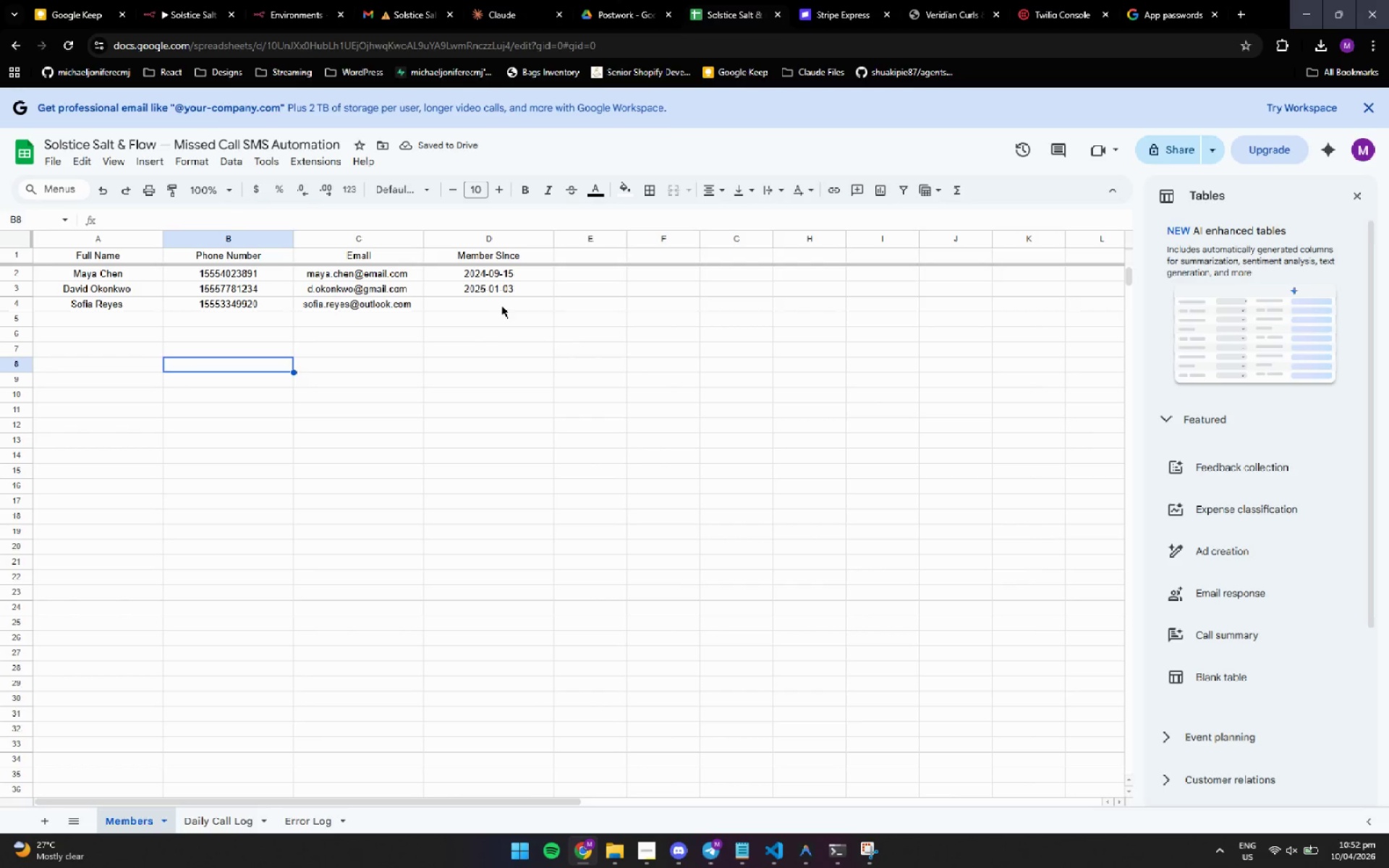 
double_click([501, 305])
 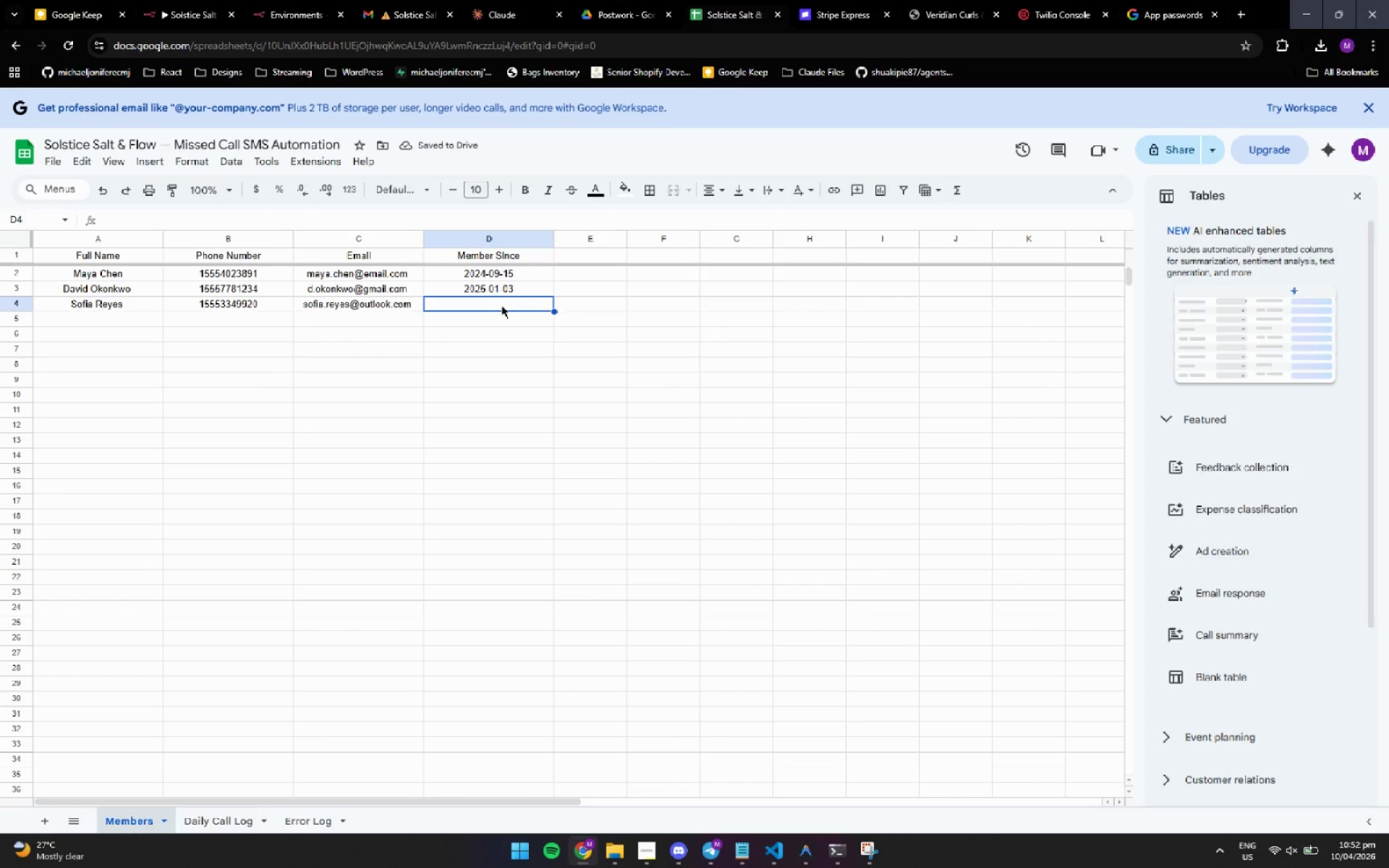 
key(Control+ControlLeft)
 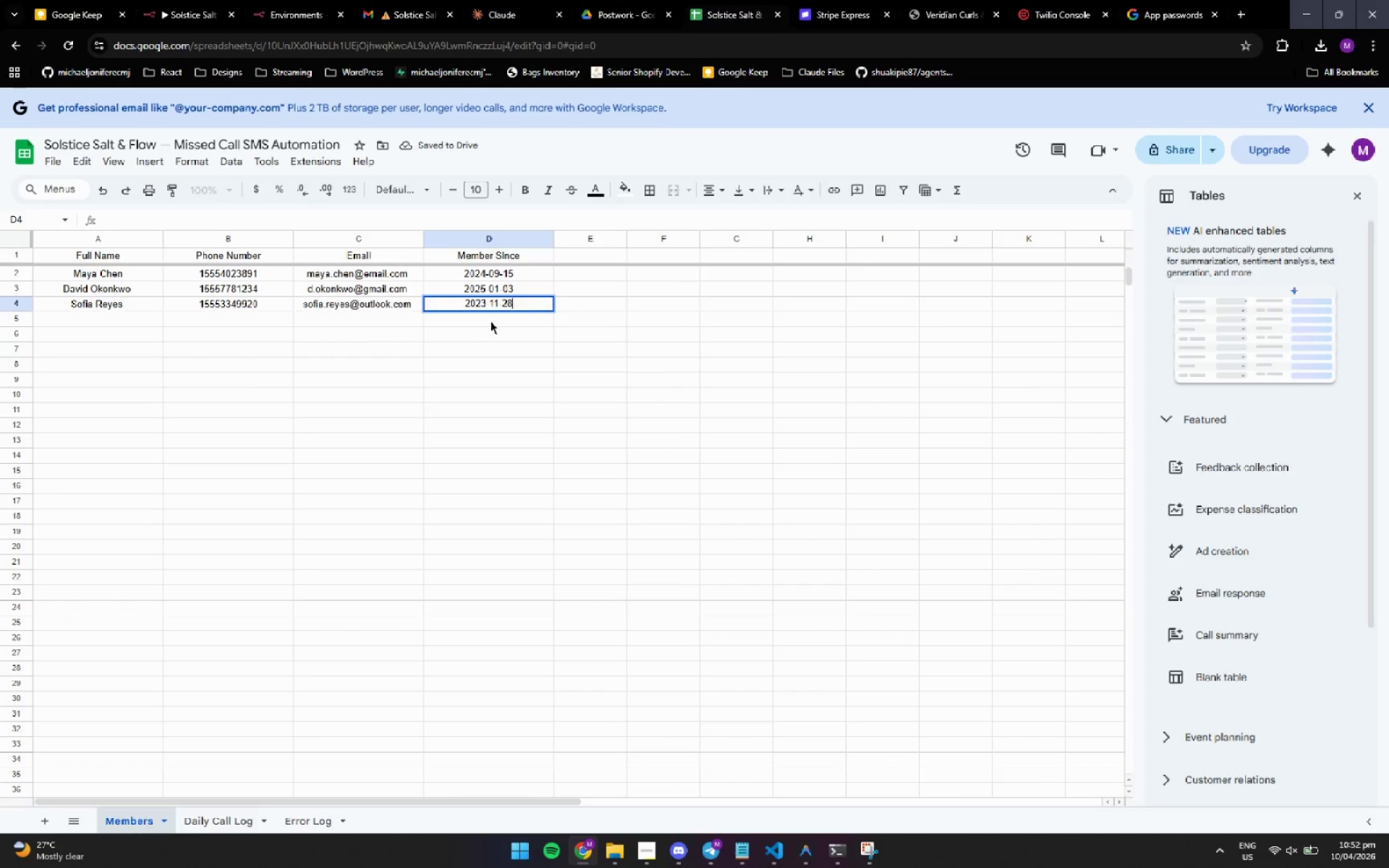 
key(Control+V)
 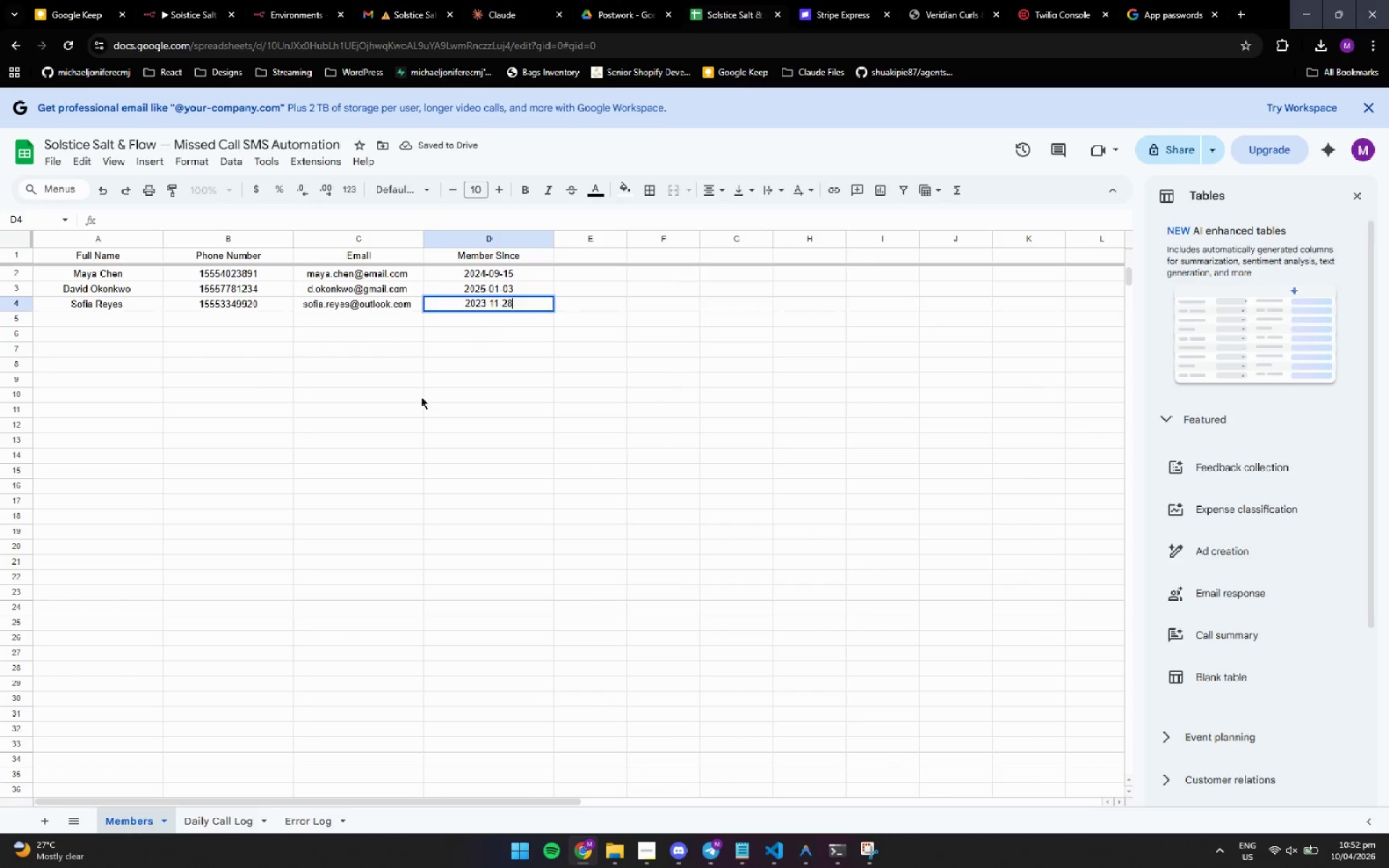 
triple_click([409, 411])
 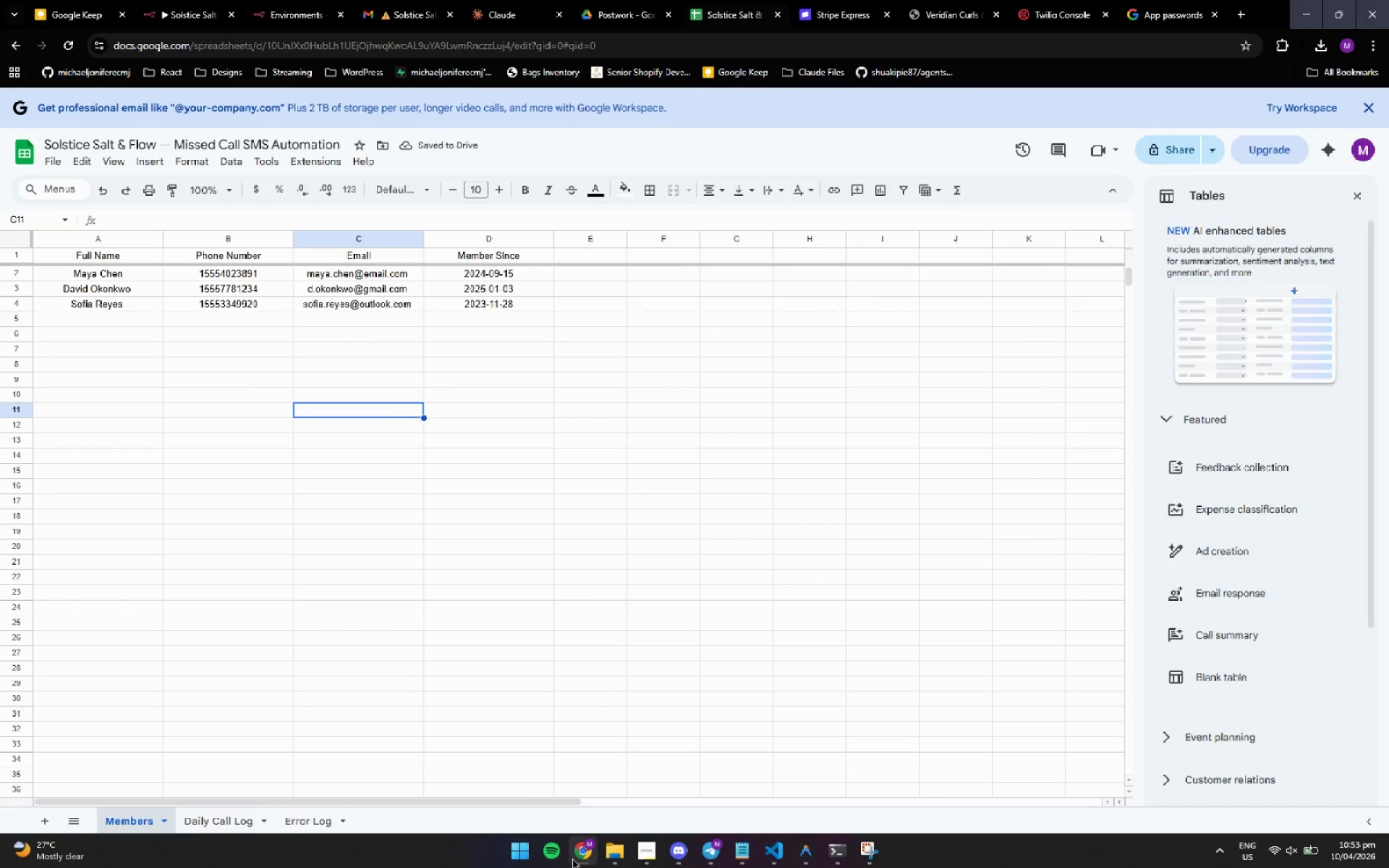 
mouse_move([714, 858])
 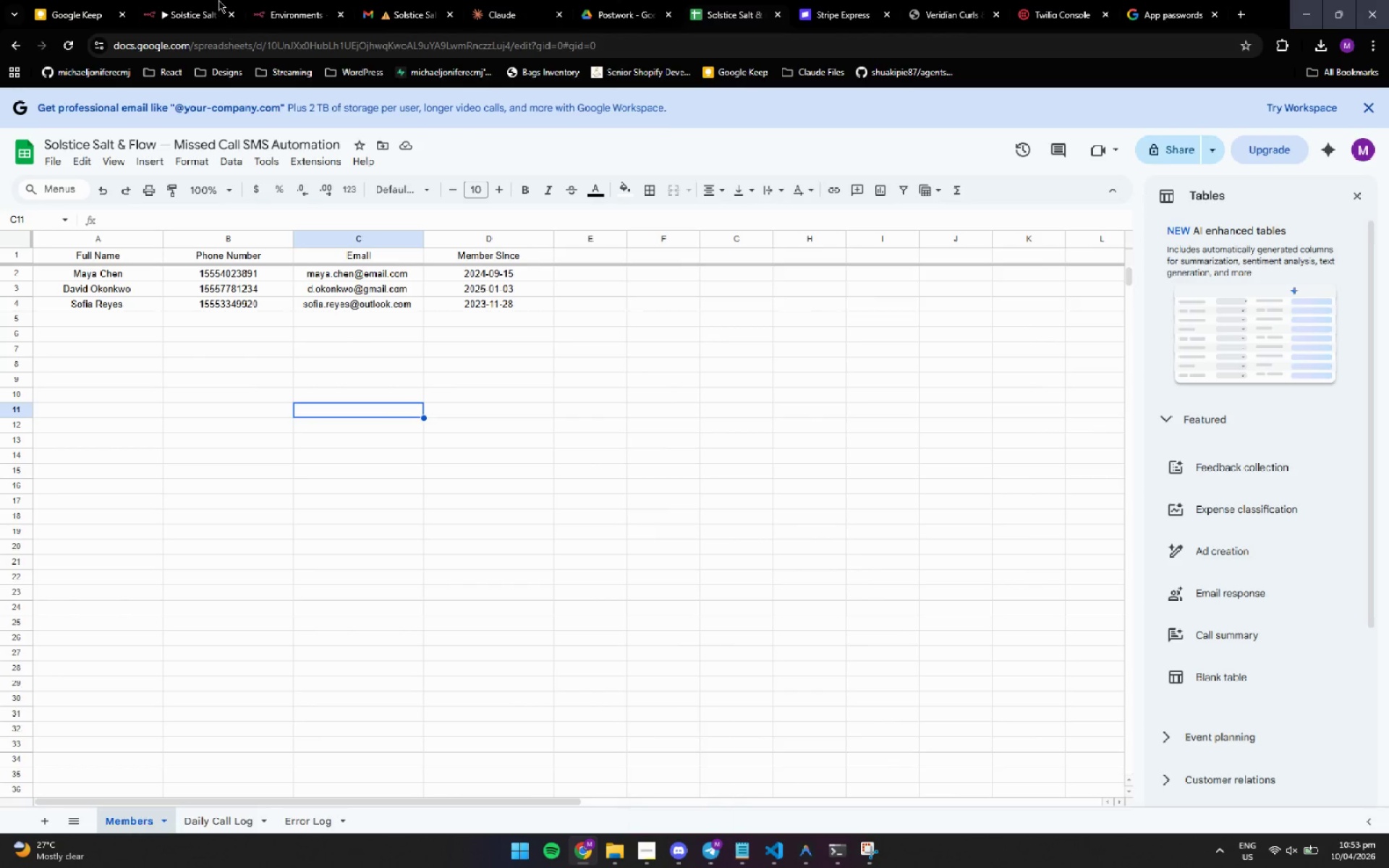 
left_click([194, 7])
 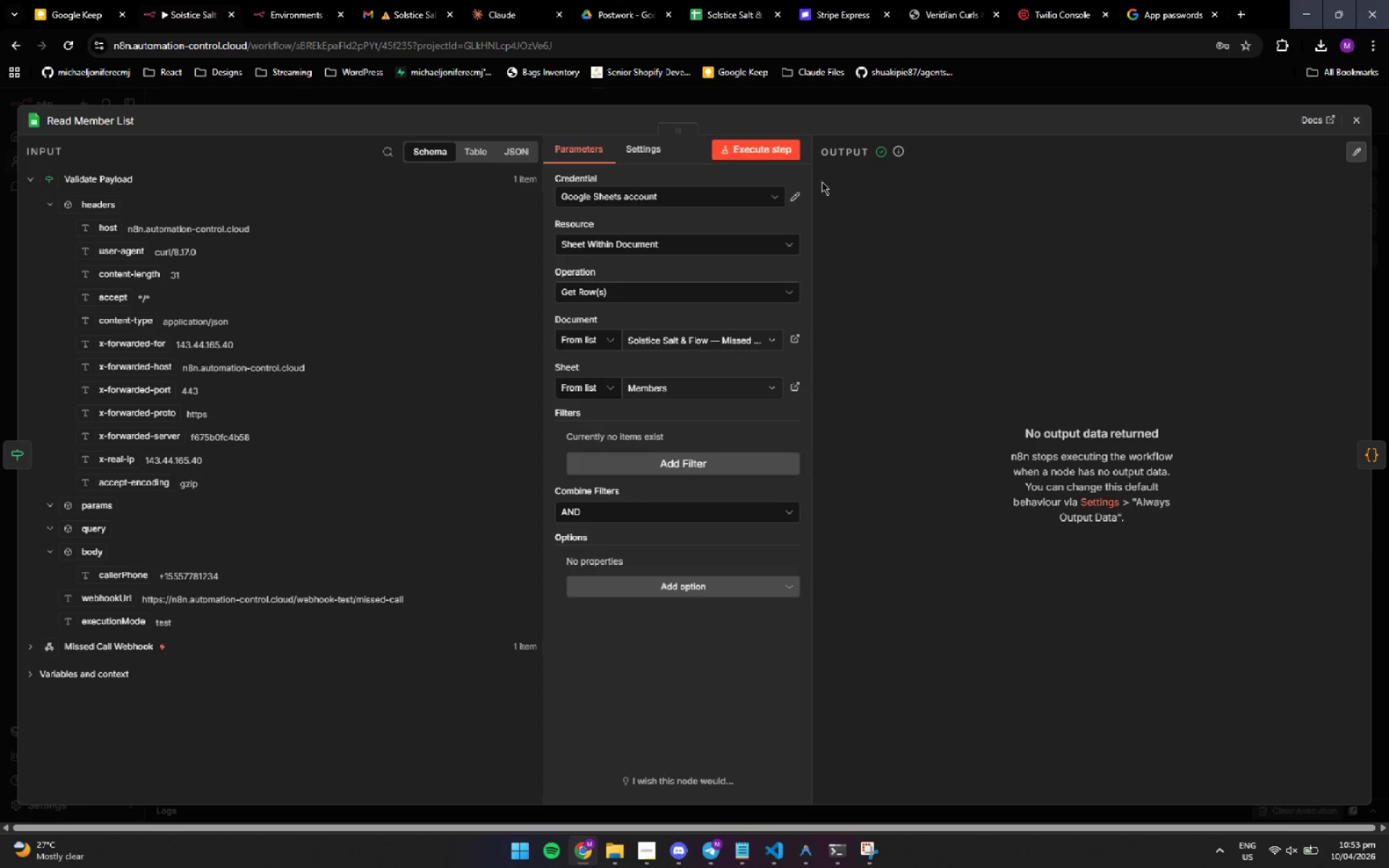 
left_click([763, 146])
 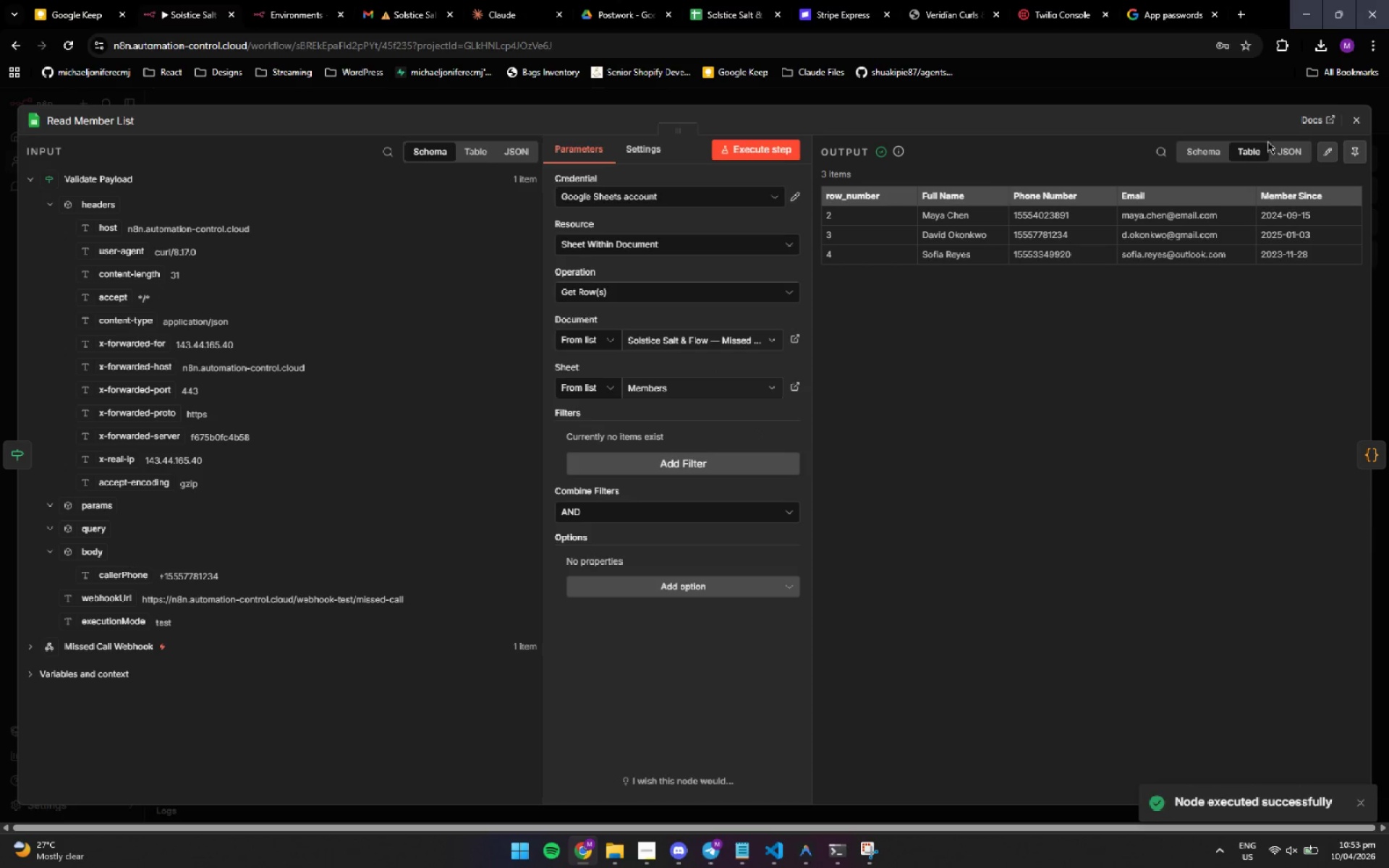 
left_click([1362, 118])
 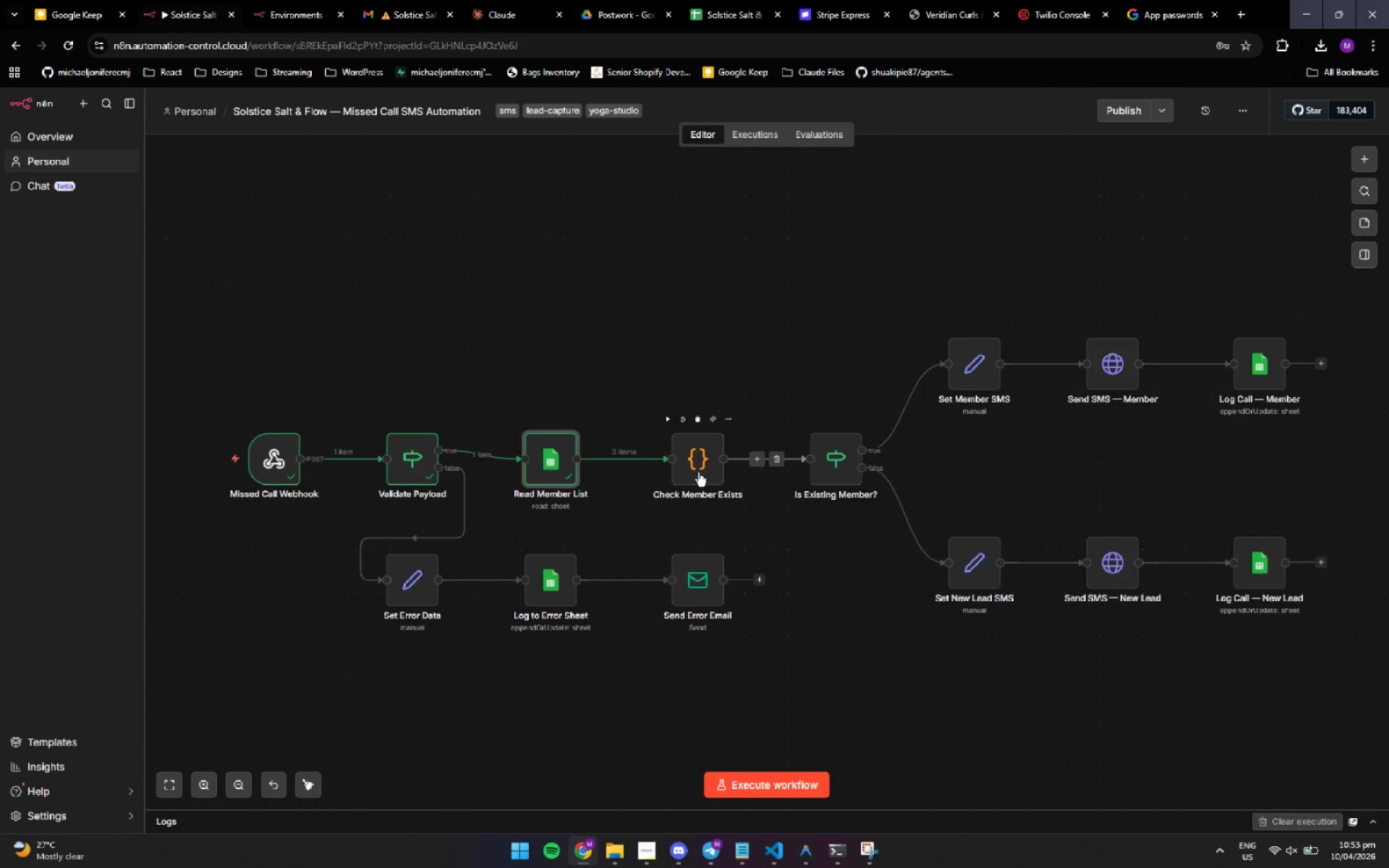 
double_click([698, 472])
 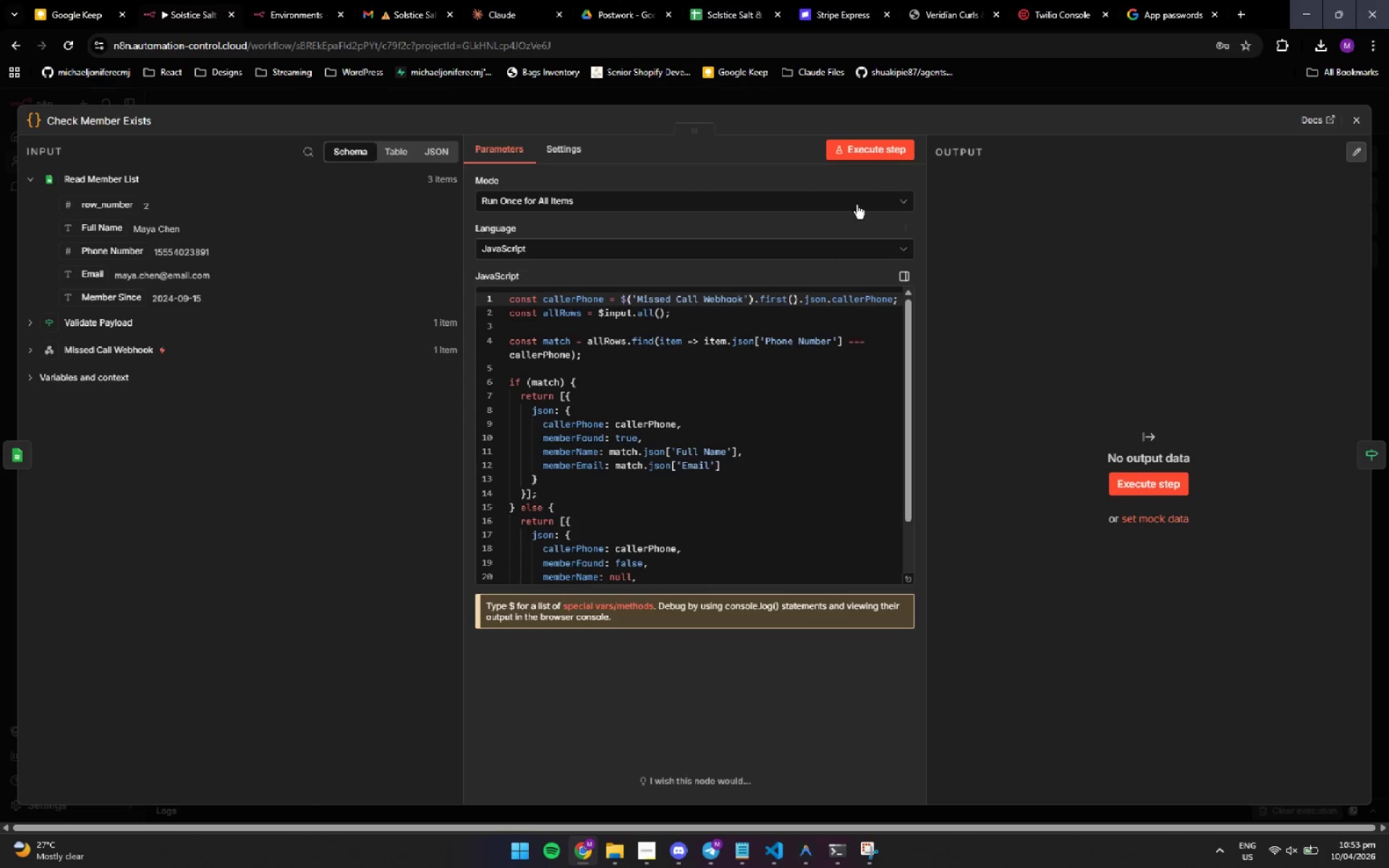 
left_click([883, 156])
 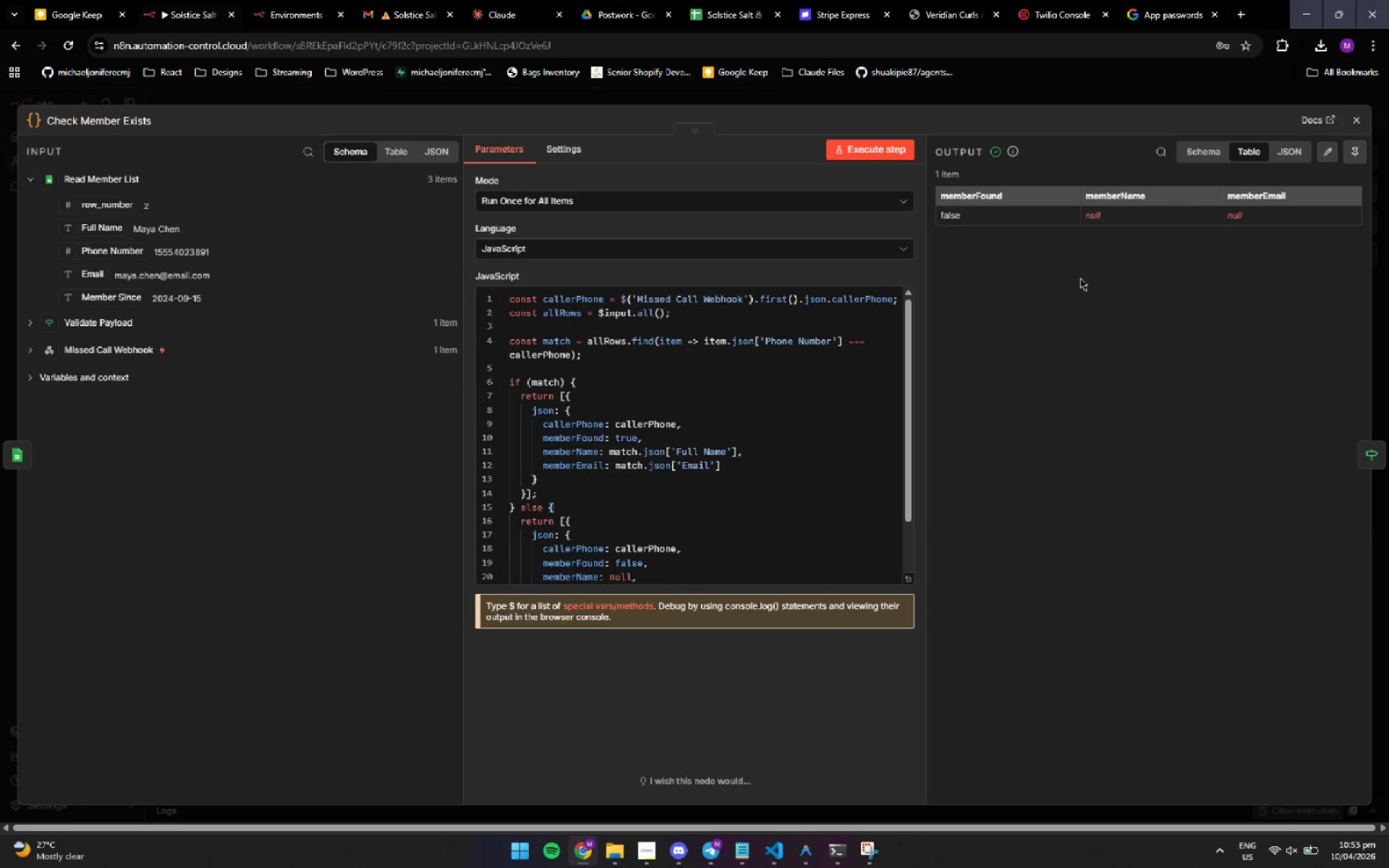 
wait(15.28)
 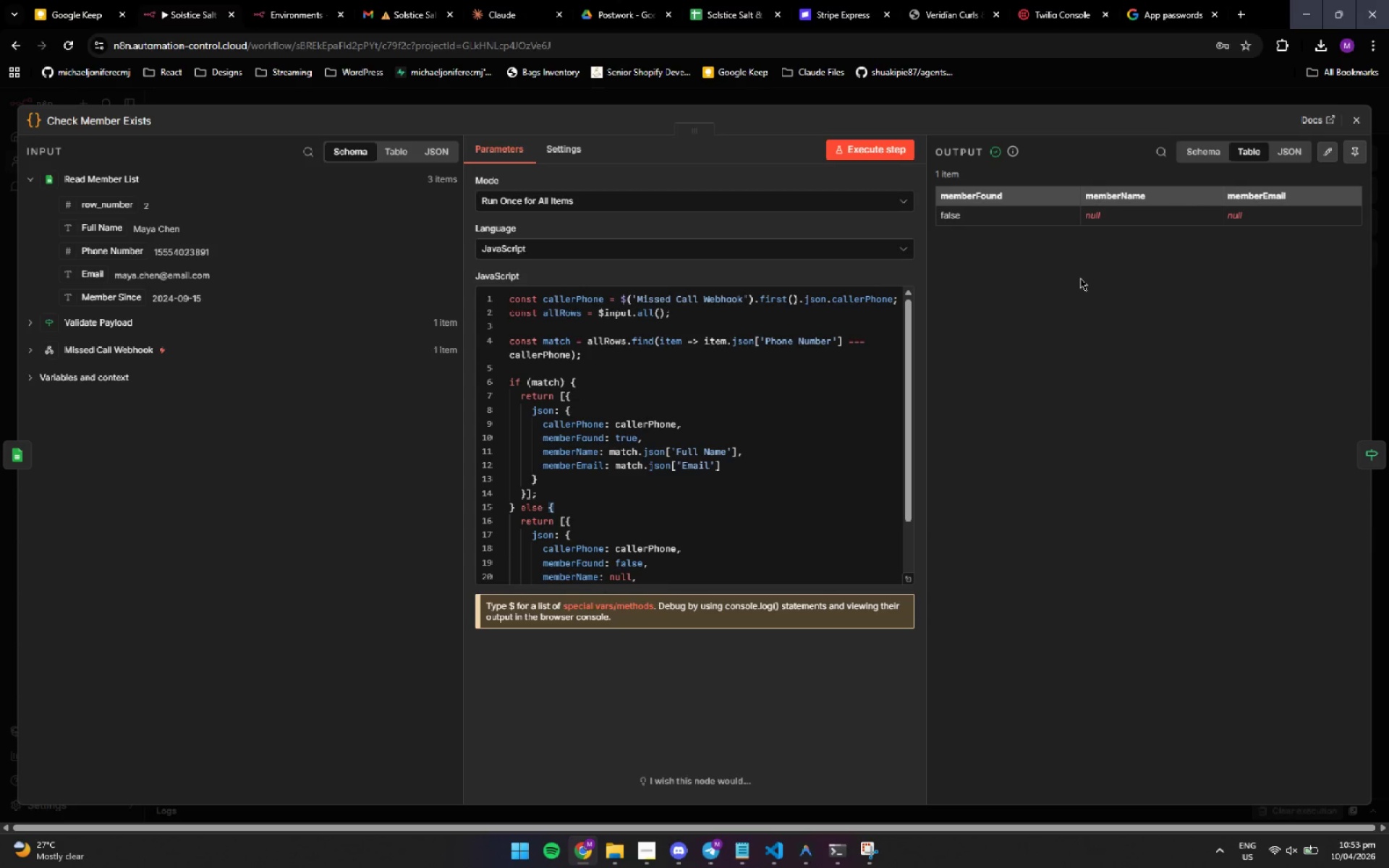 
scroll: coordinate [753, 376], scroll_direction: up, amount: 12.0
 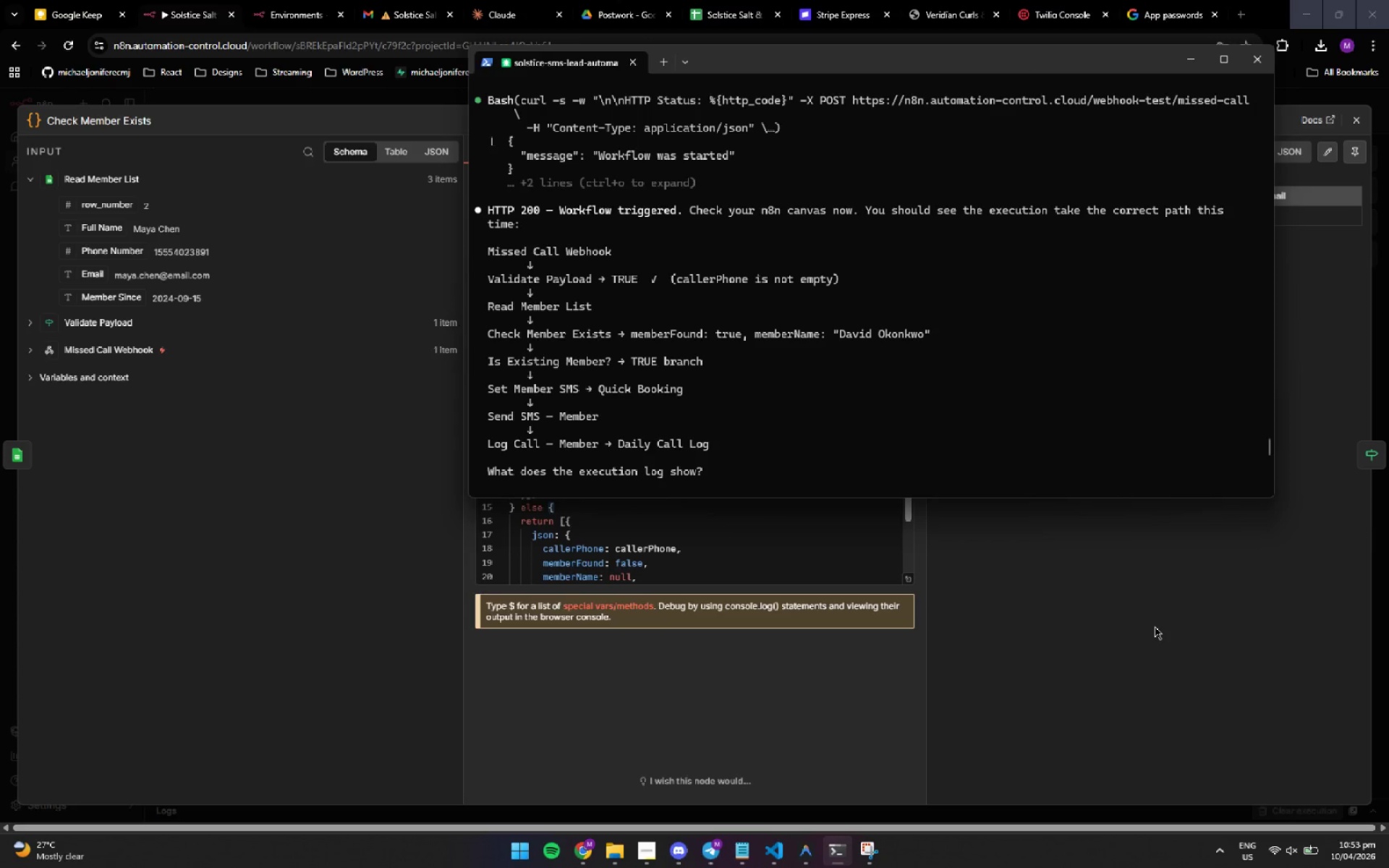 
wait(9.18)
 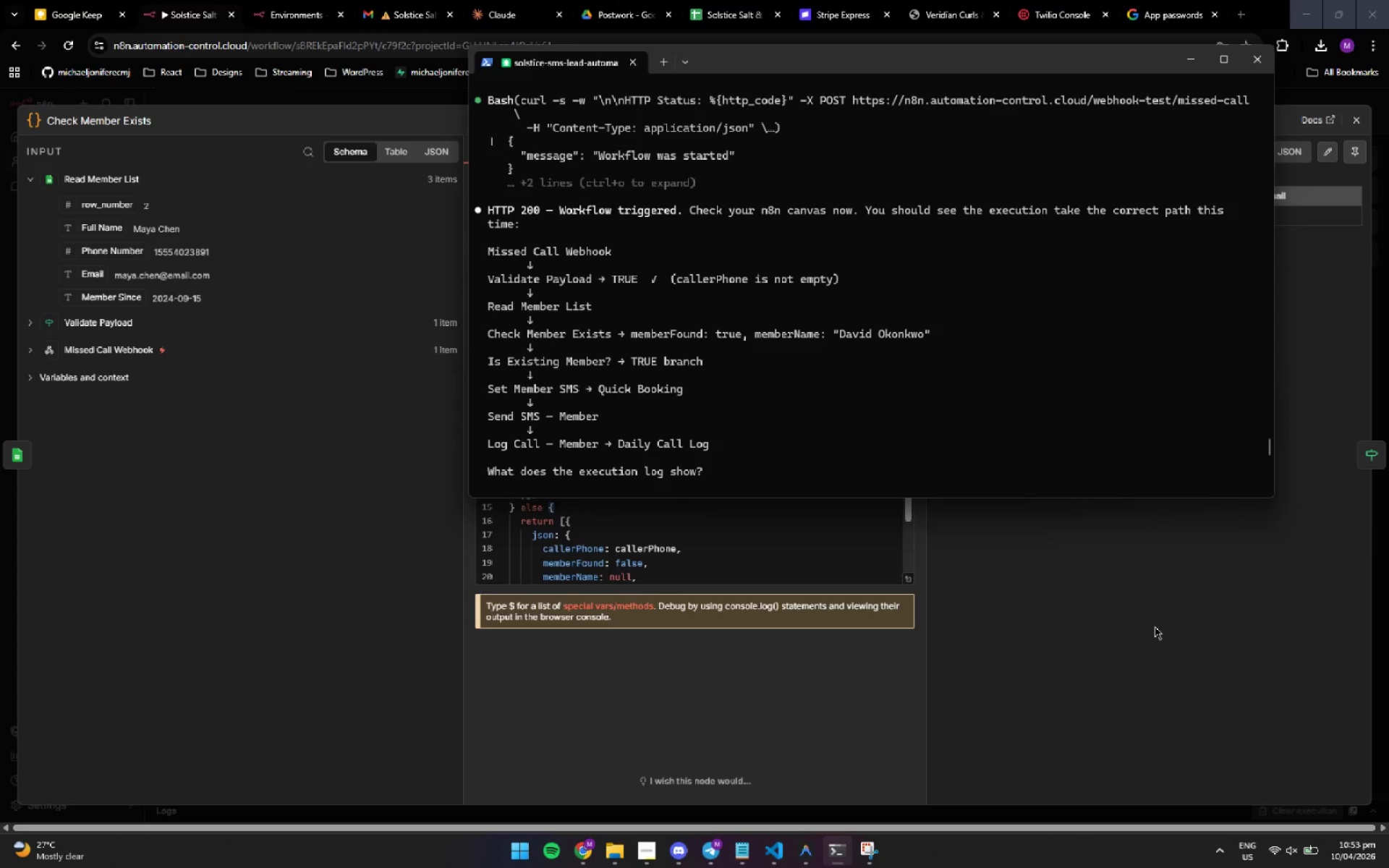 
left_click([734, 10])
 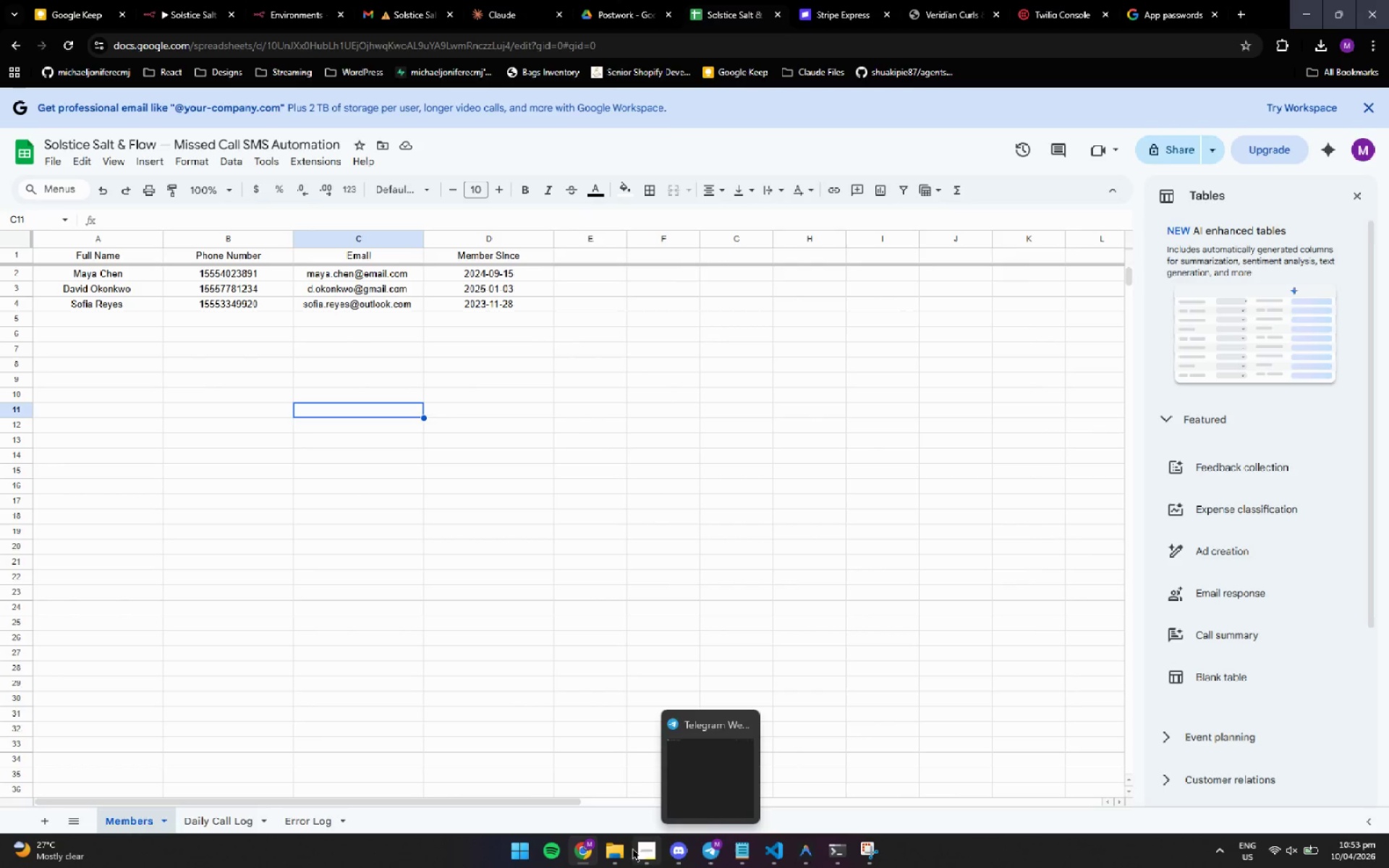 
wait(5.22)
 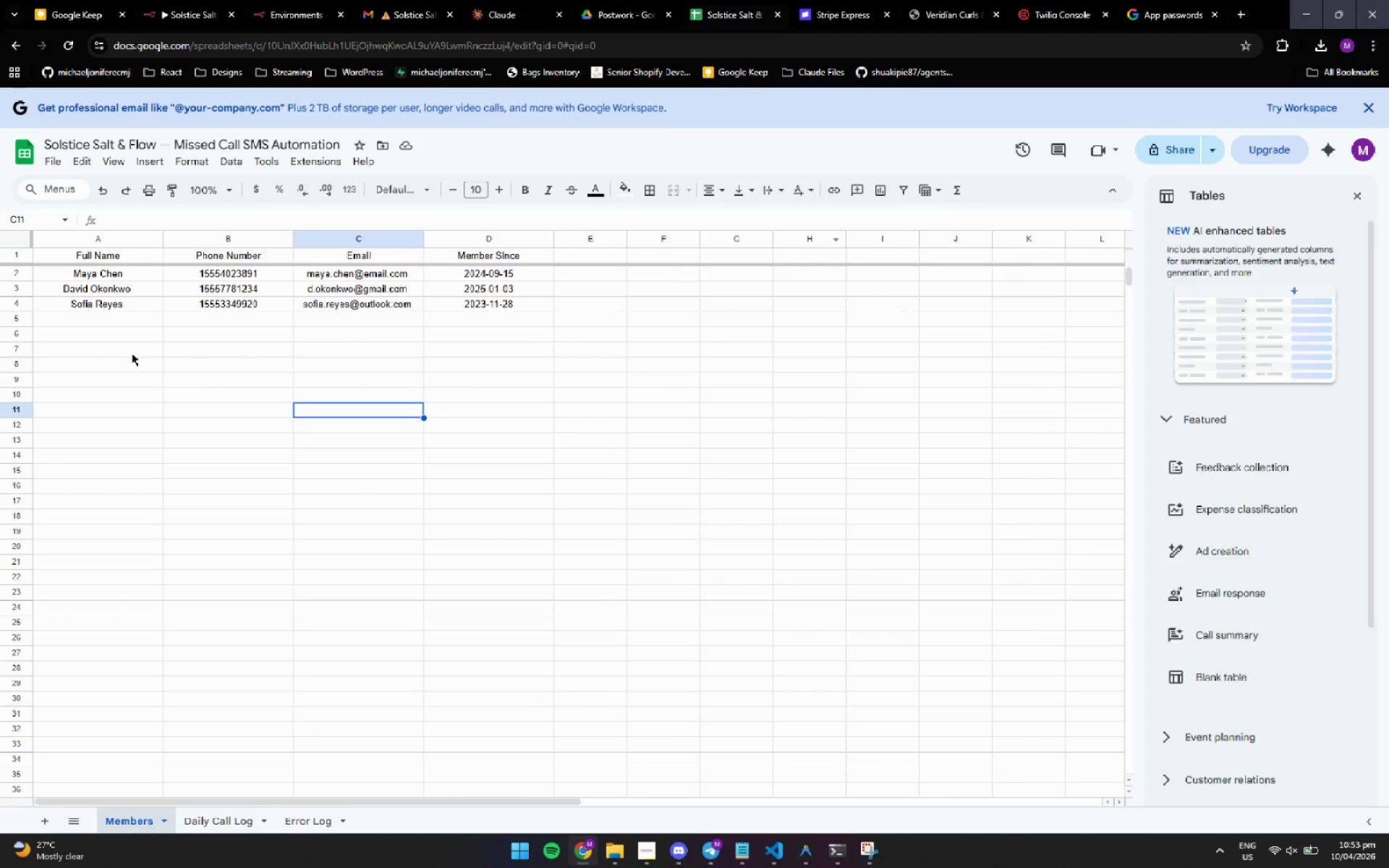 
left_click([189, 13])
 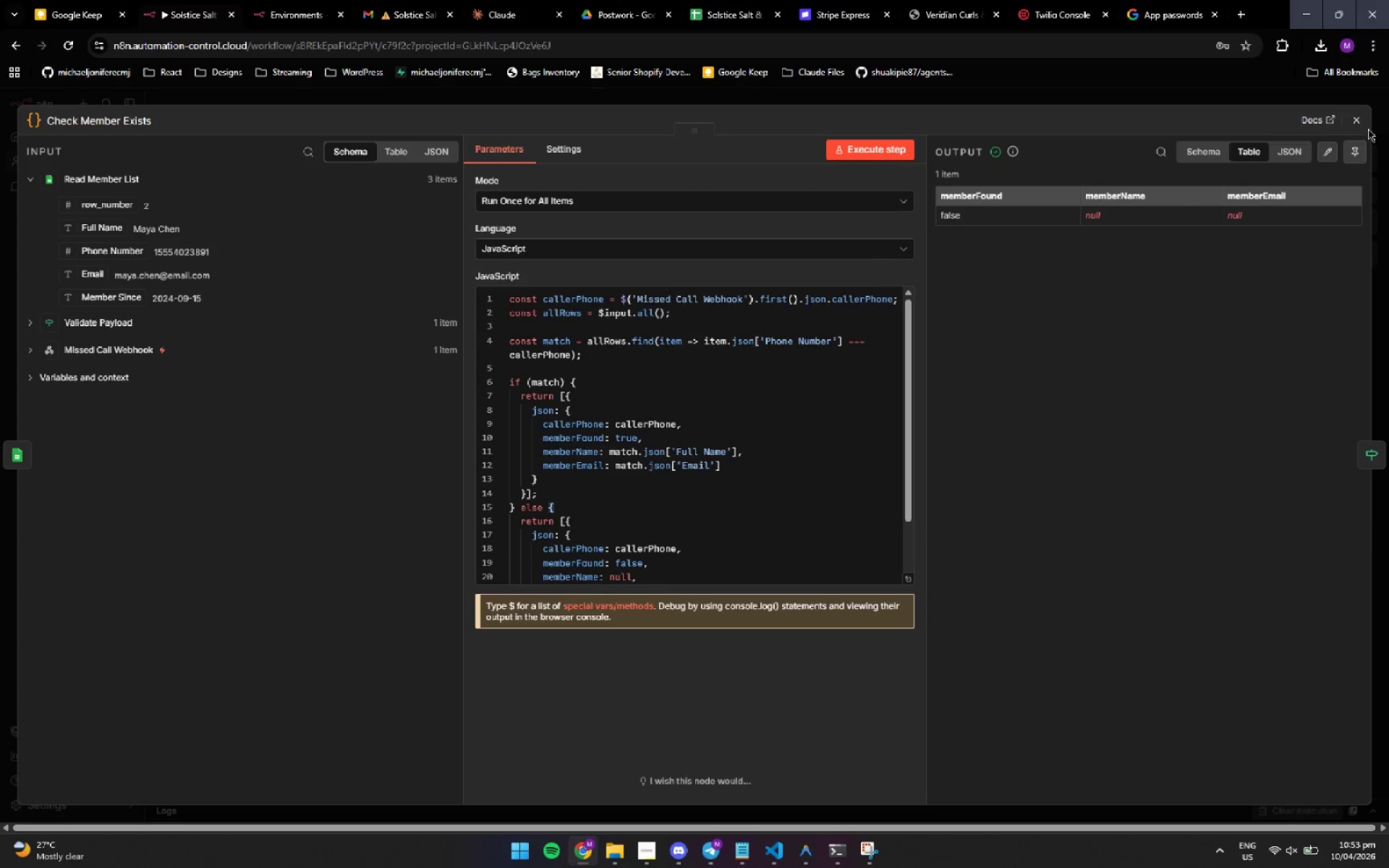 
left_click([1361, 124])
 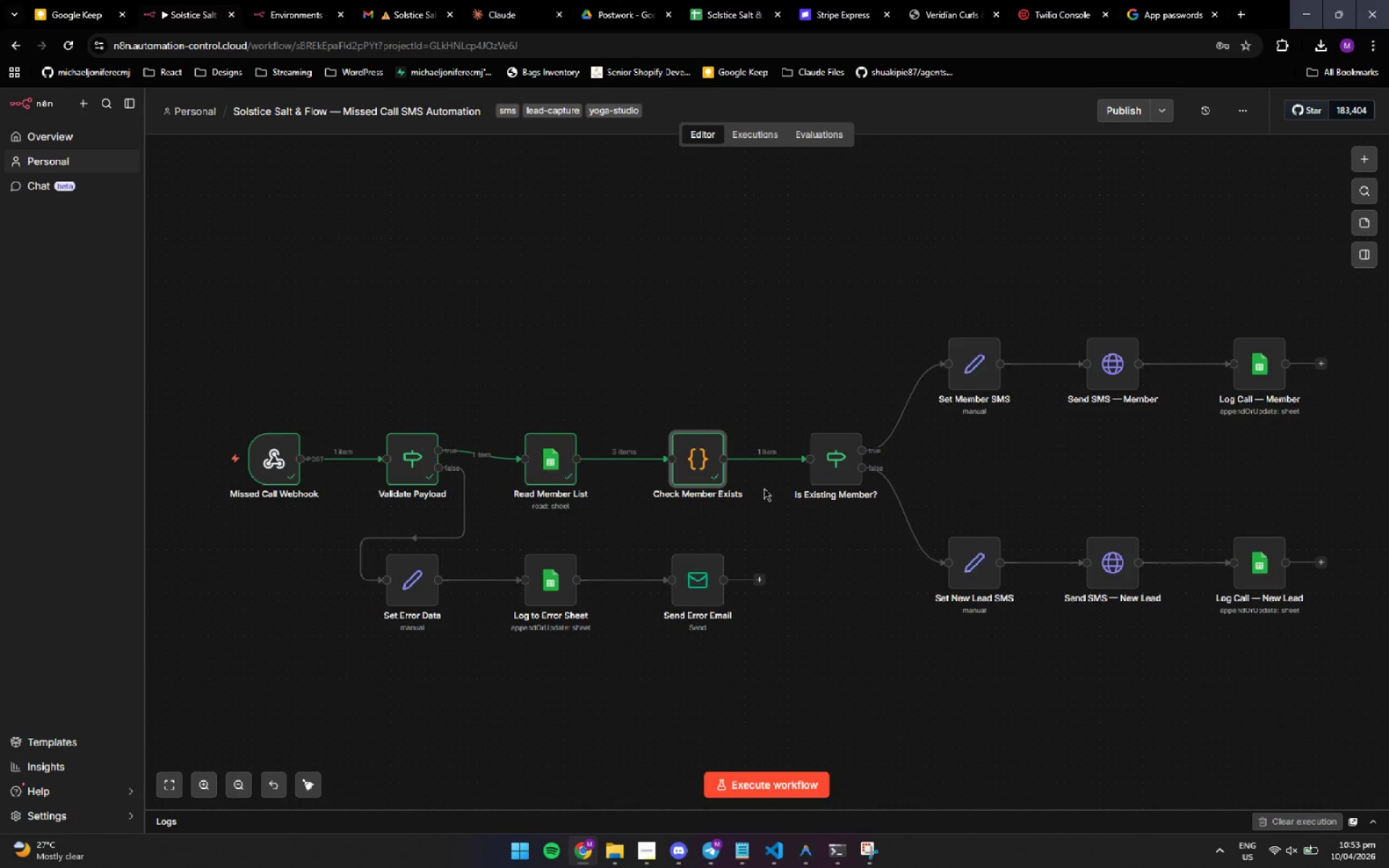 
double_click([835, 456])
 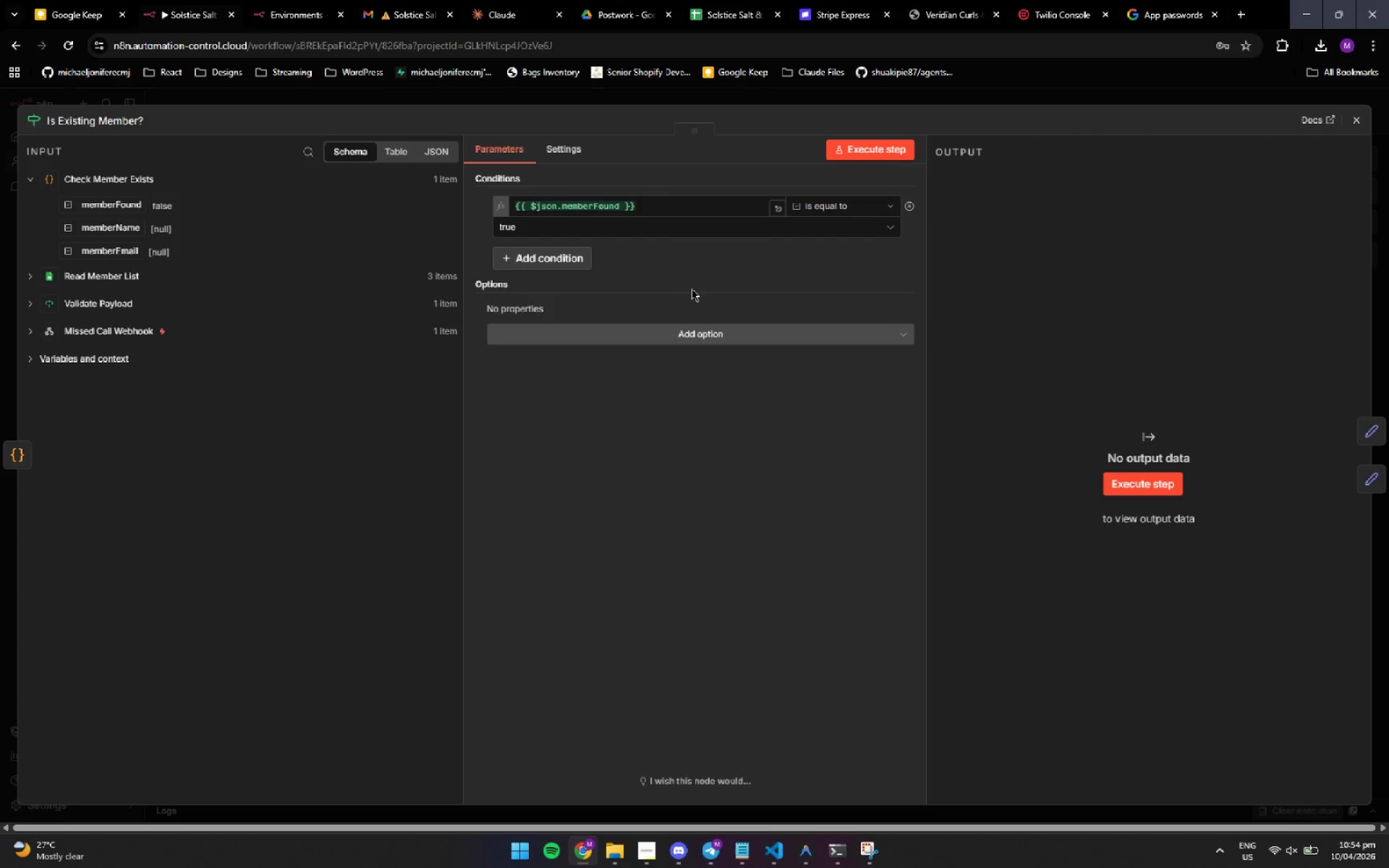 
wait(29.92)
 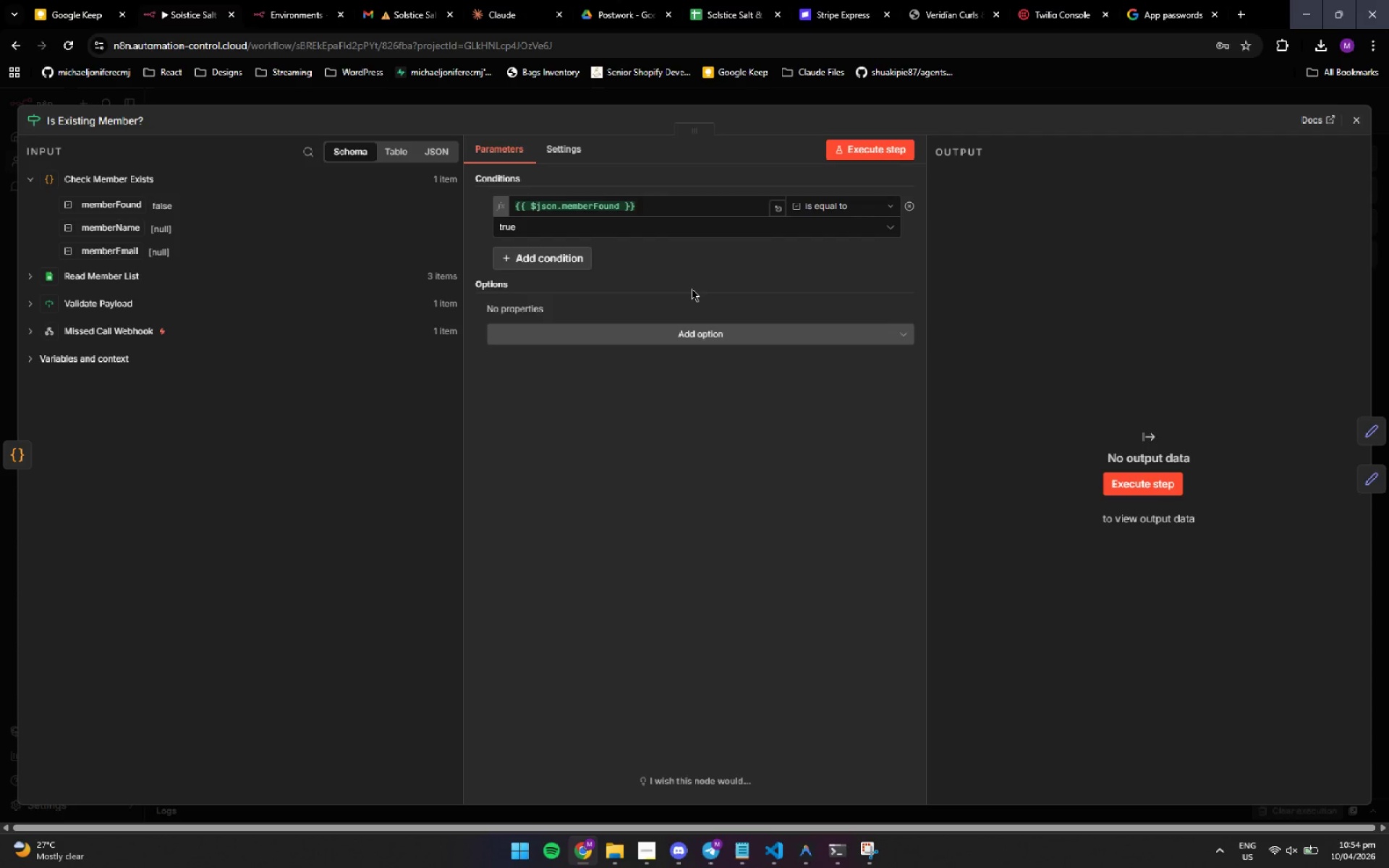 
left_click([1355, 119])
 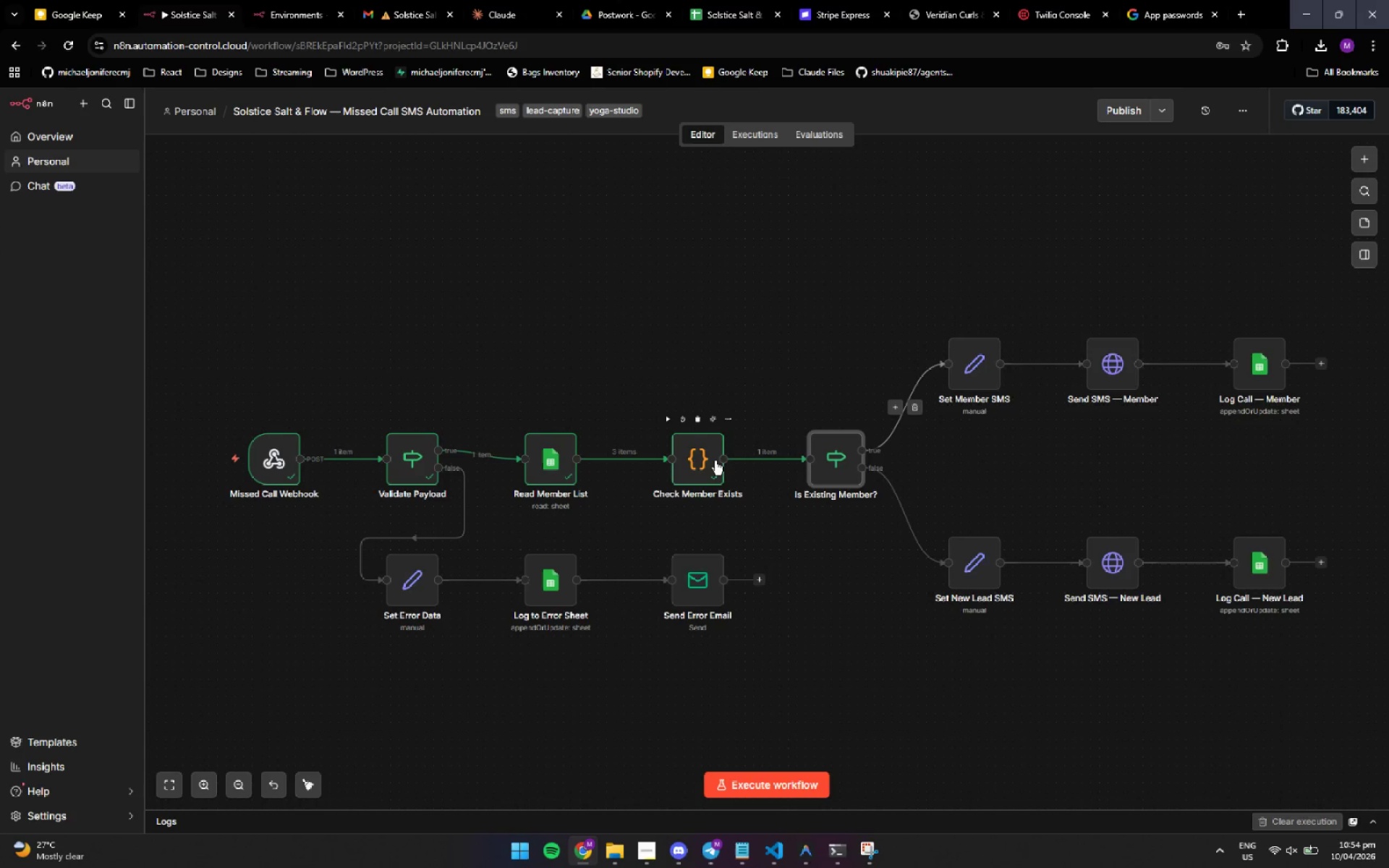 
double_click([703, 462])
 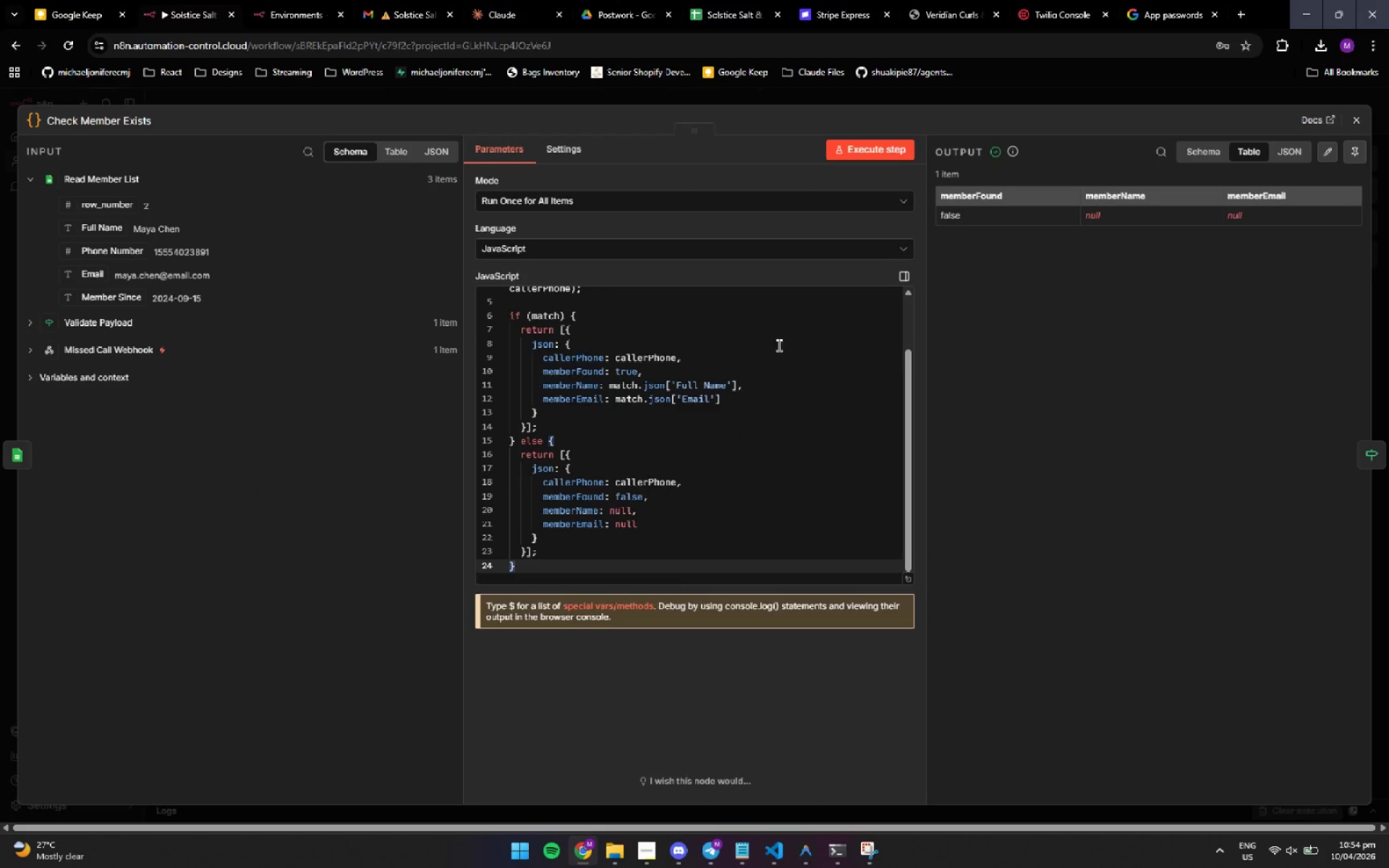 
scroll: coordinate [831, 393], scroll_direction: up, amount: 3.0
 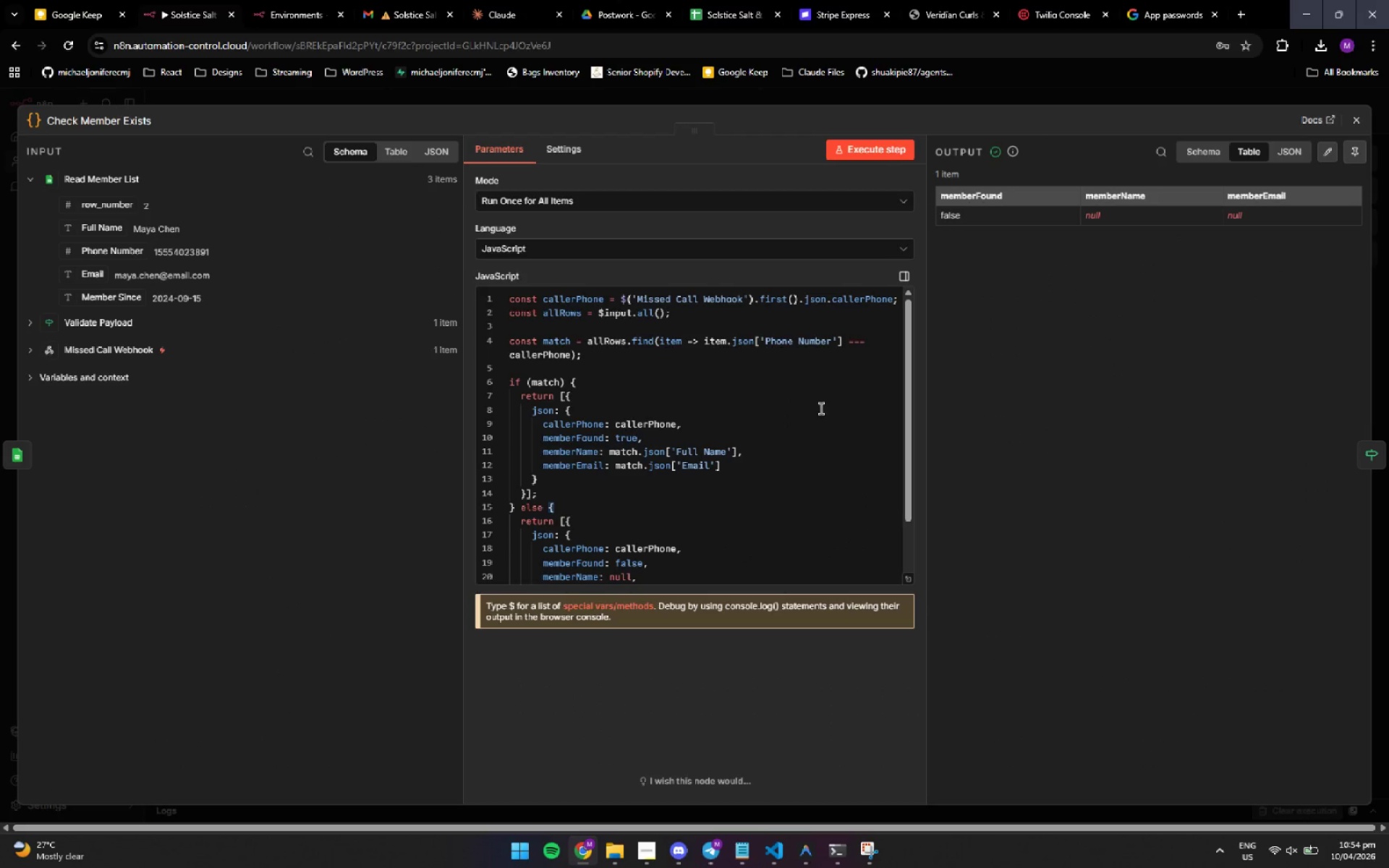 
left_click([821, 409])
 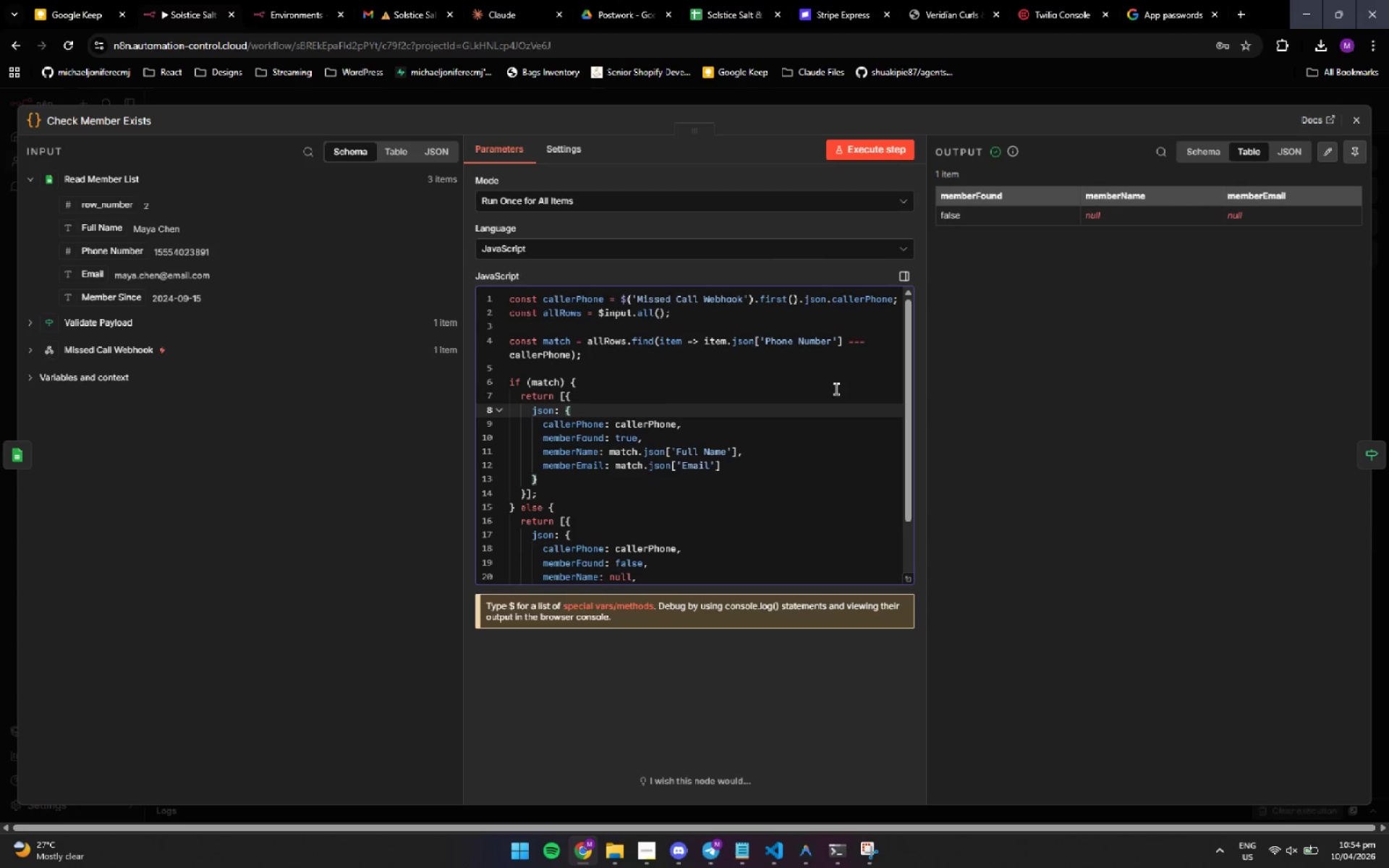 
key(Control+A)
 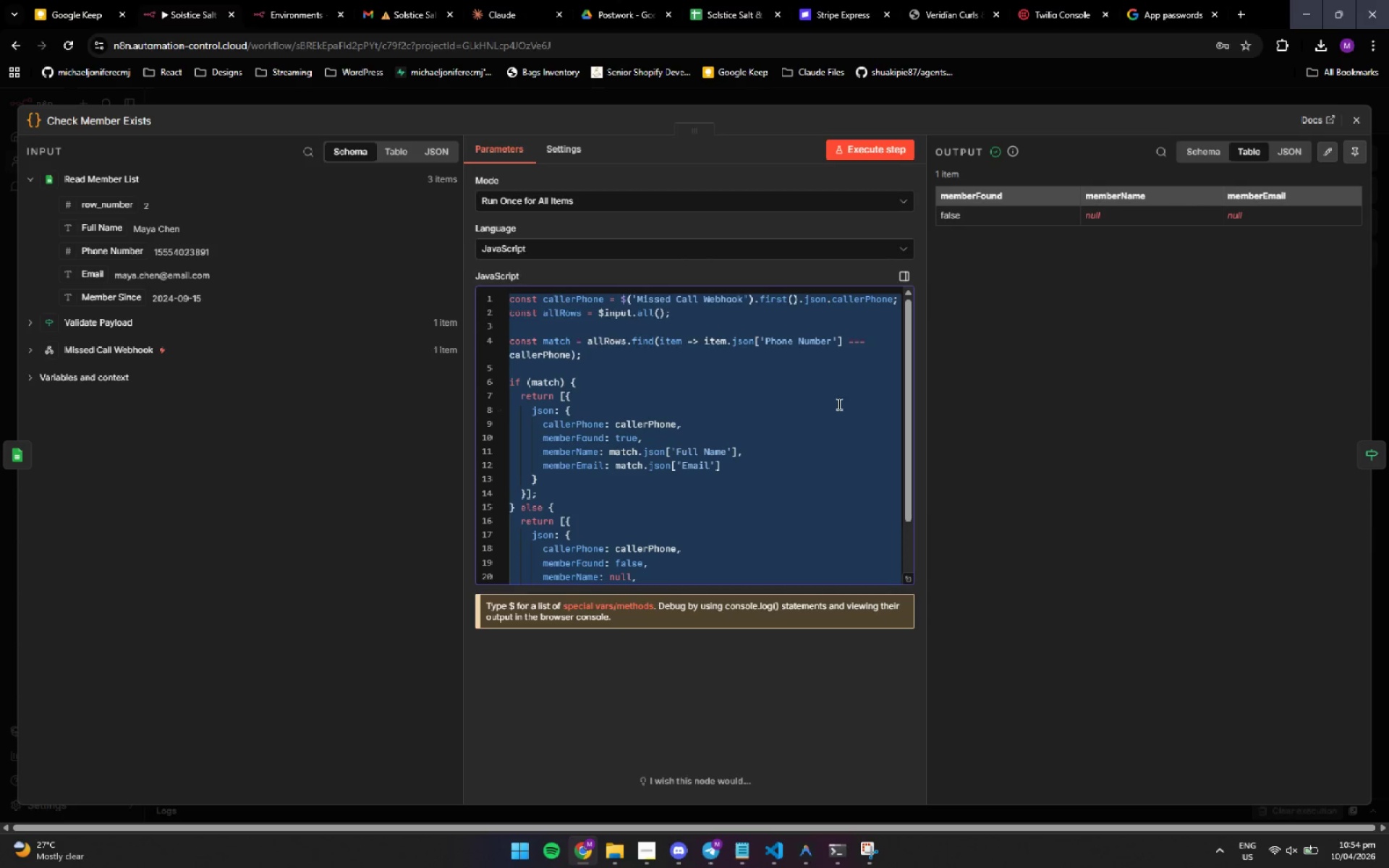 
key(Control+C)
 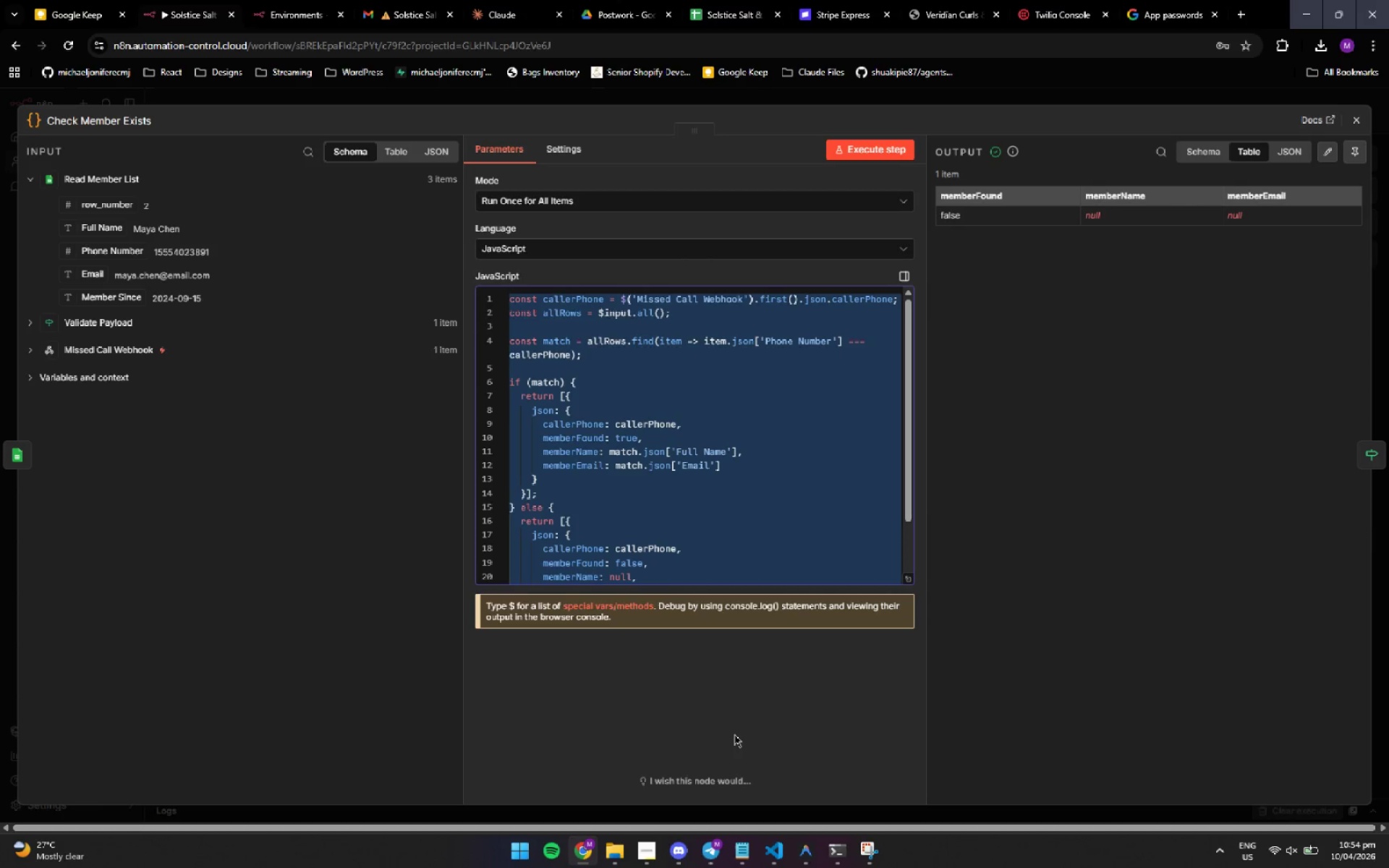 
key(Control+C)
 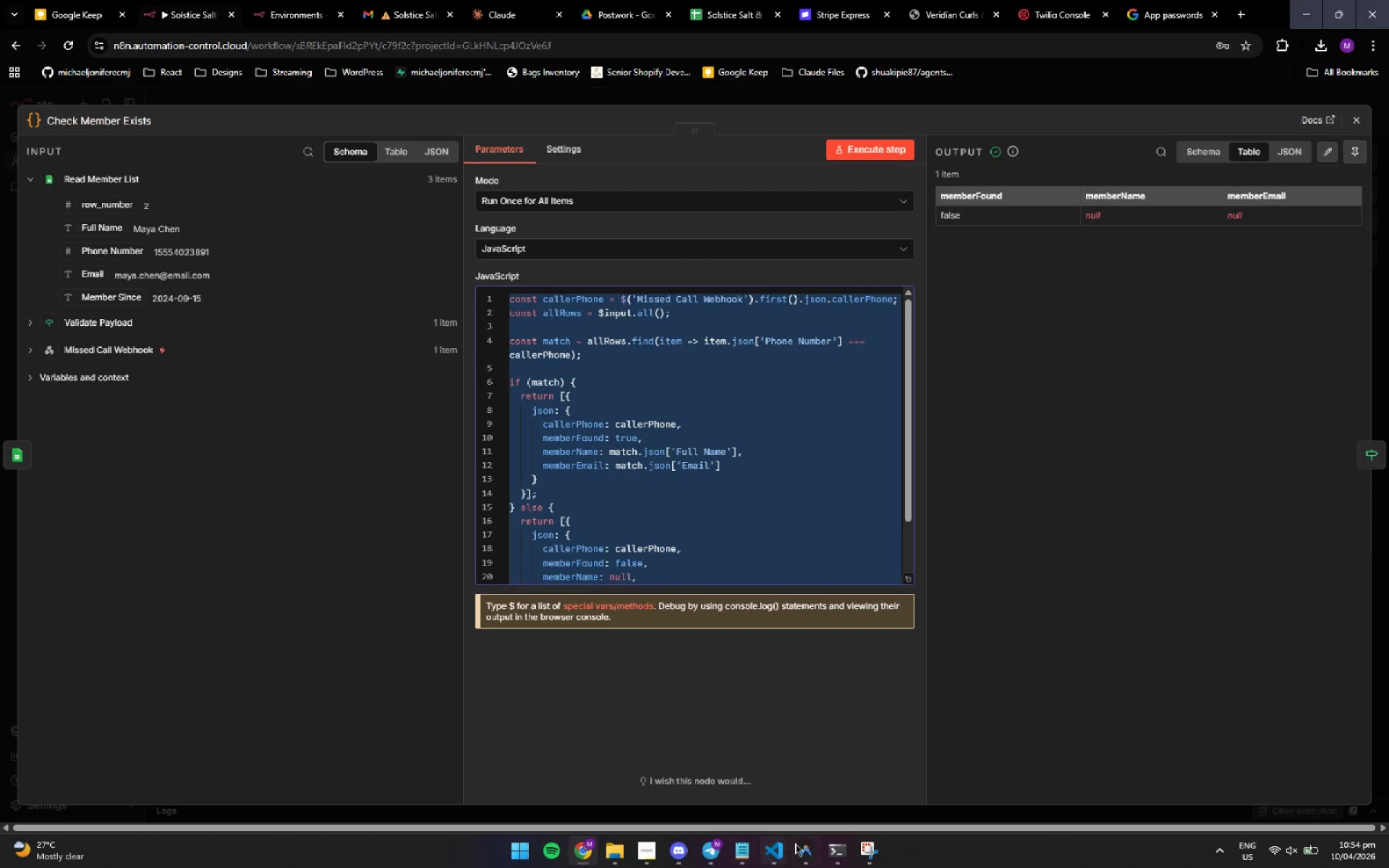 
left_click([807, 839])
 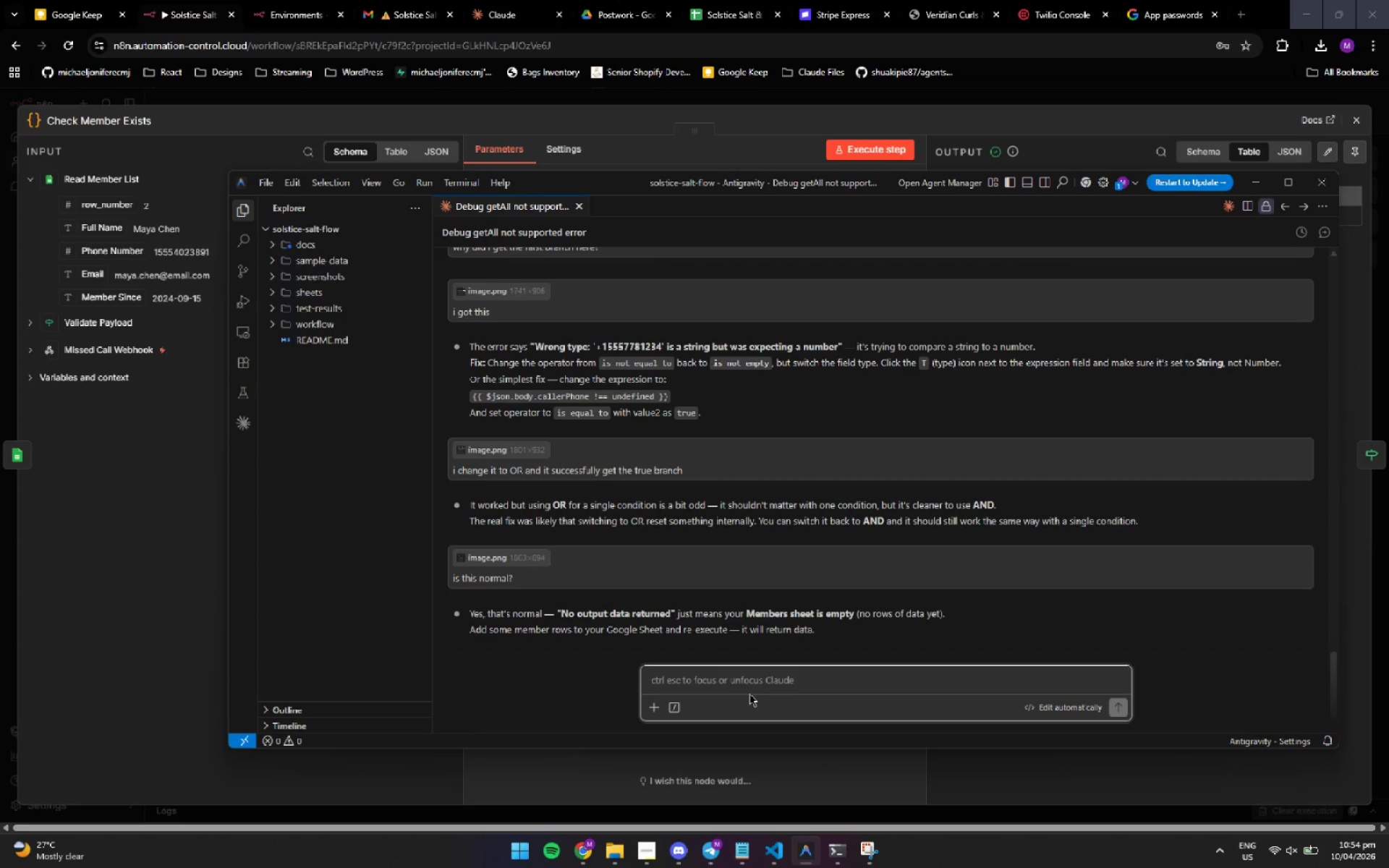 
left_click([755, 680])
 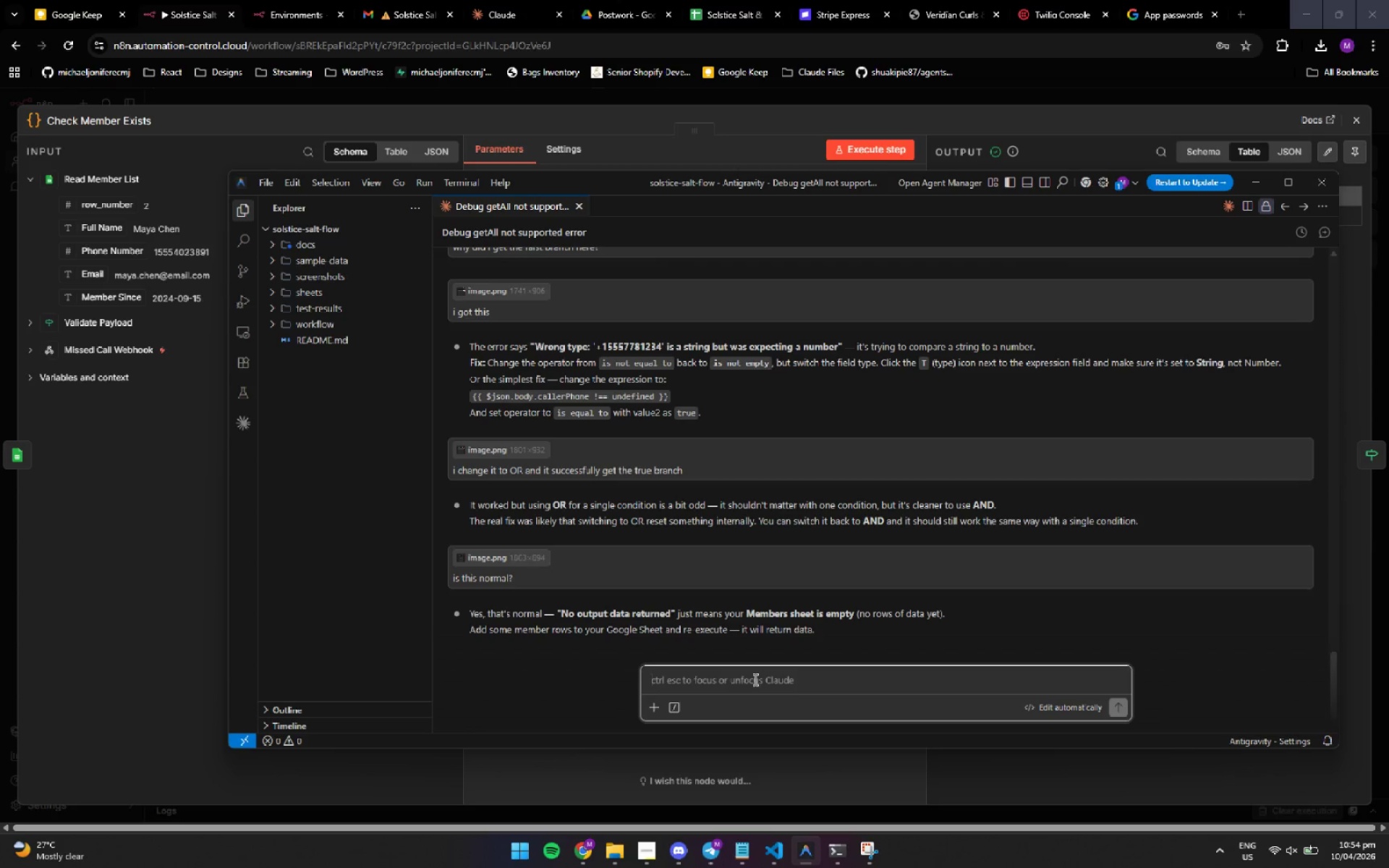 
type(this is my javascript )
 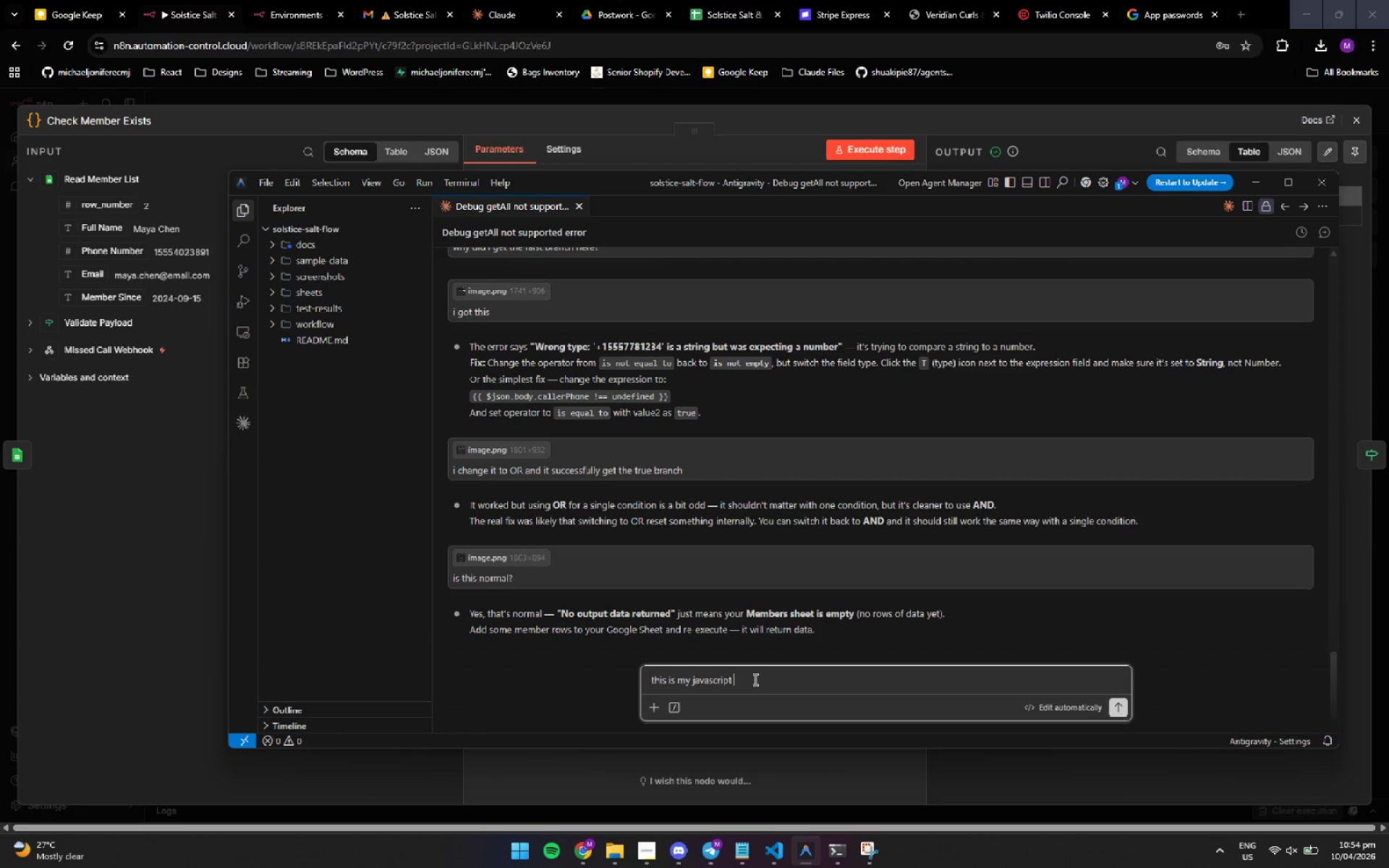 
key(Shift+Enter)
 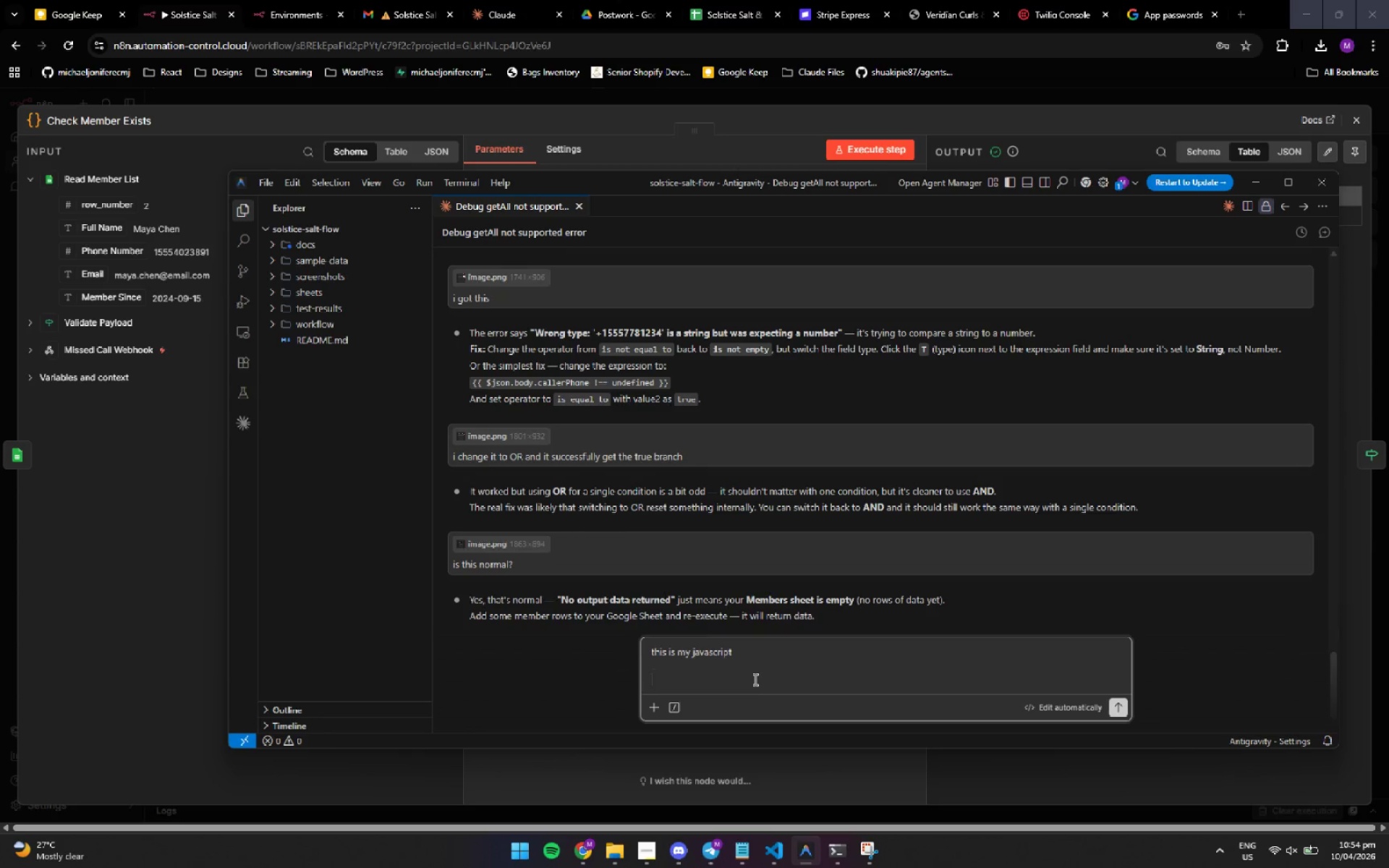 
key(Shift+Enter)
 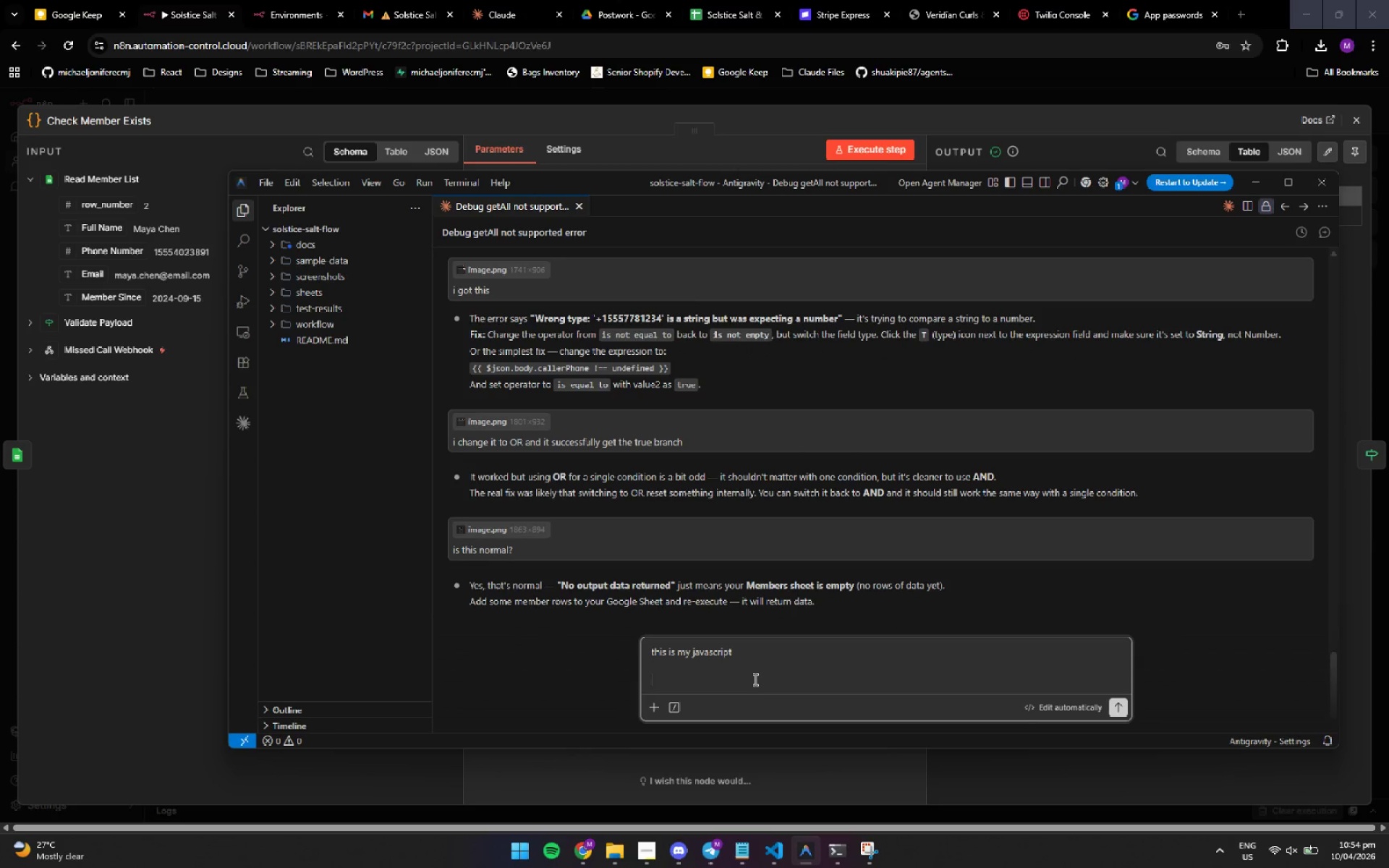 
key(Control+ControlLeft)
 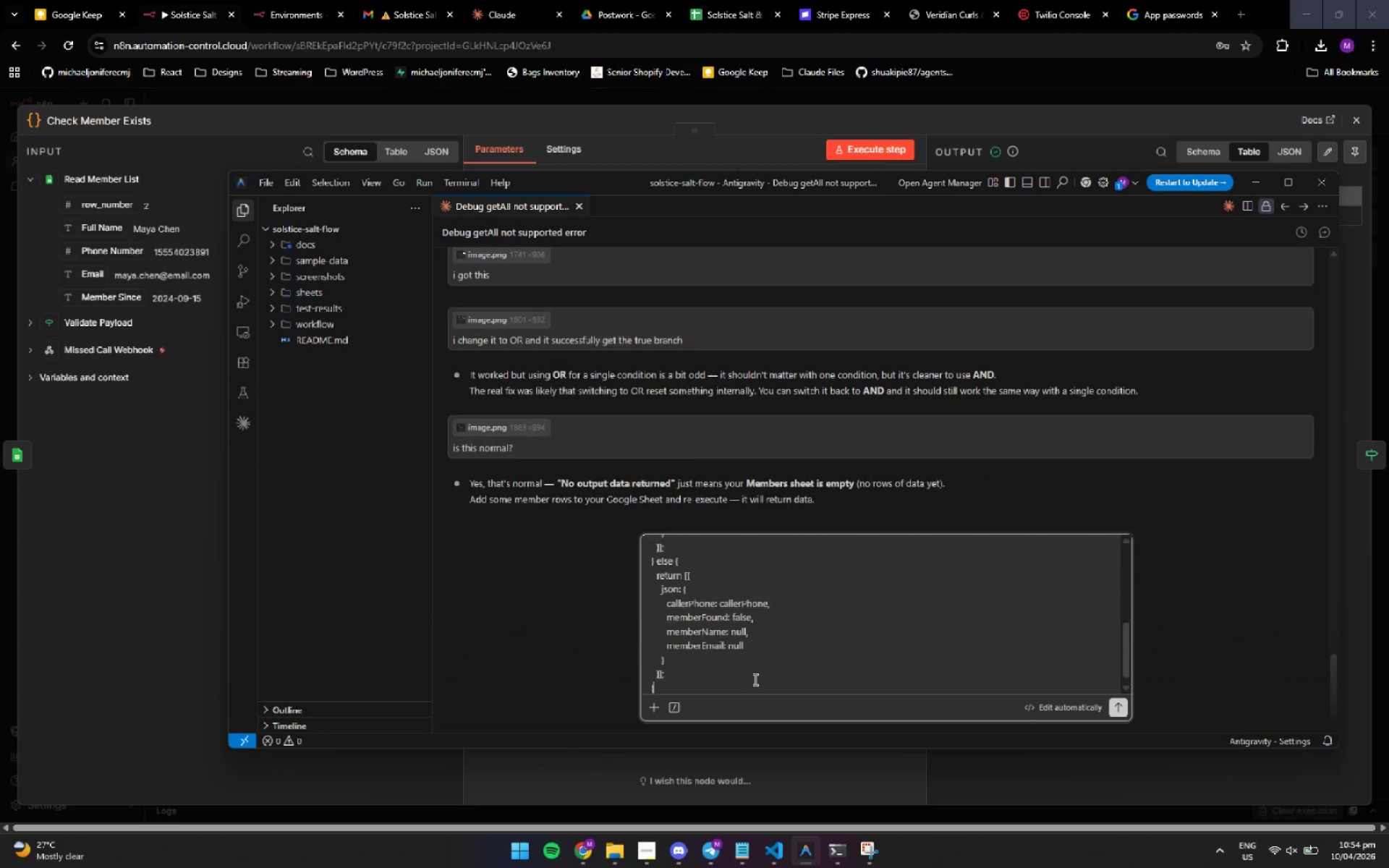 
key(Control+V)
 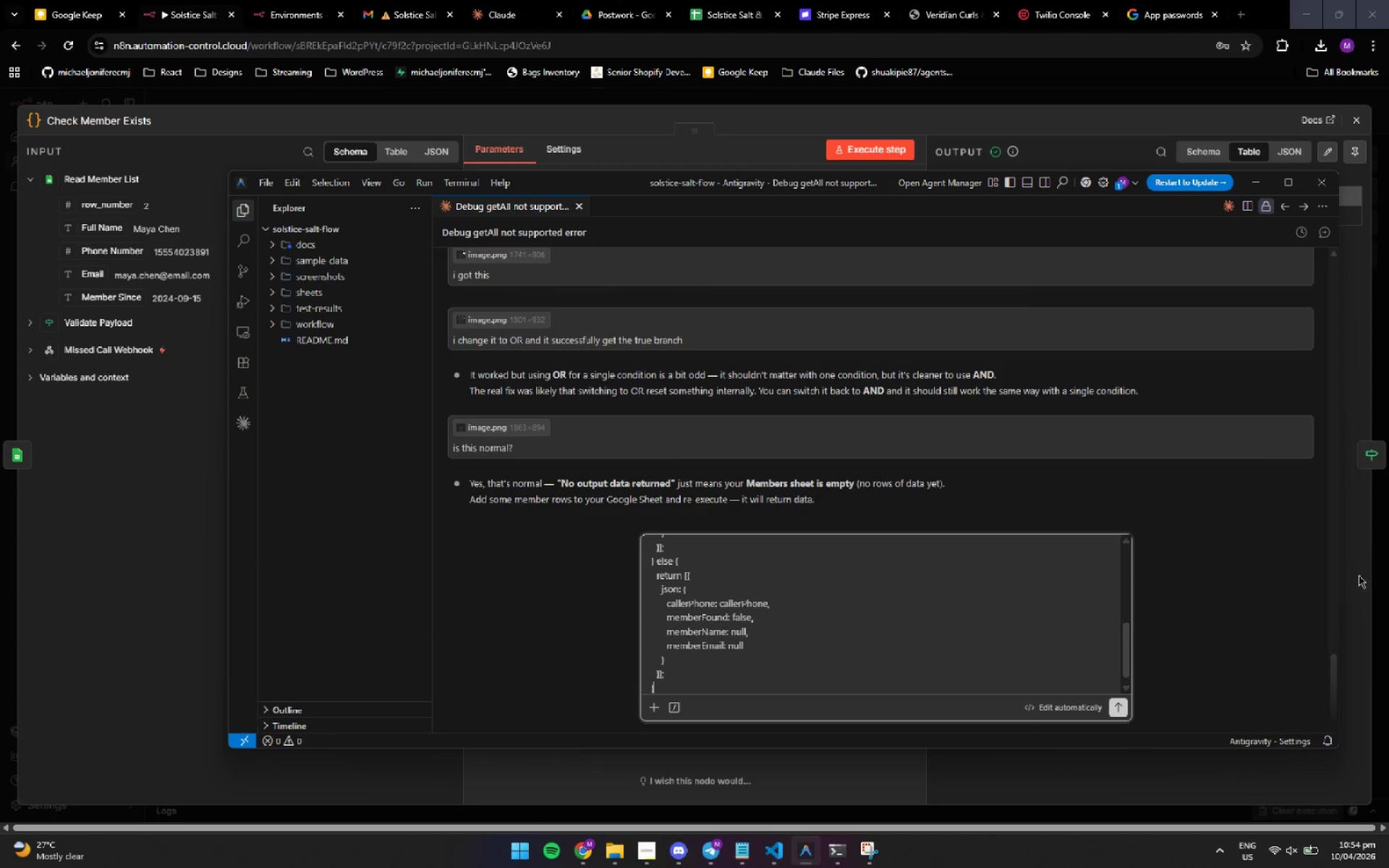 
left_click([1356, 573])
 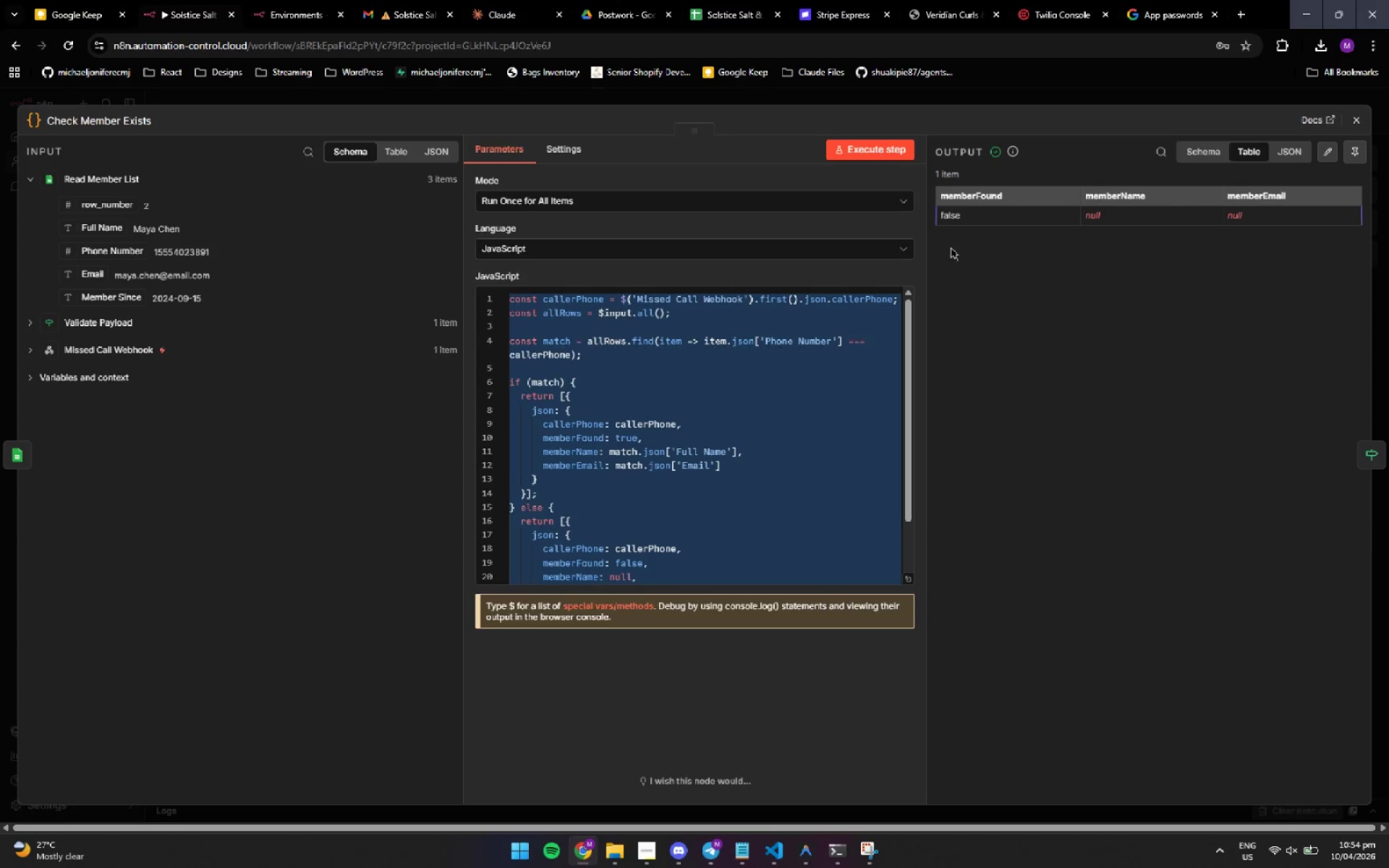 
mouse_move([862, 831])
 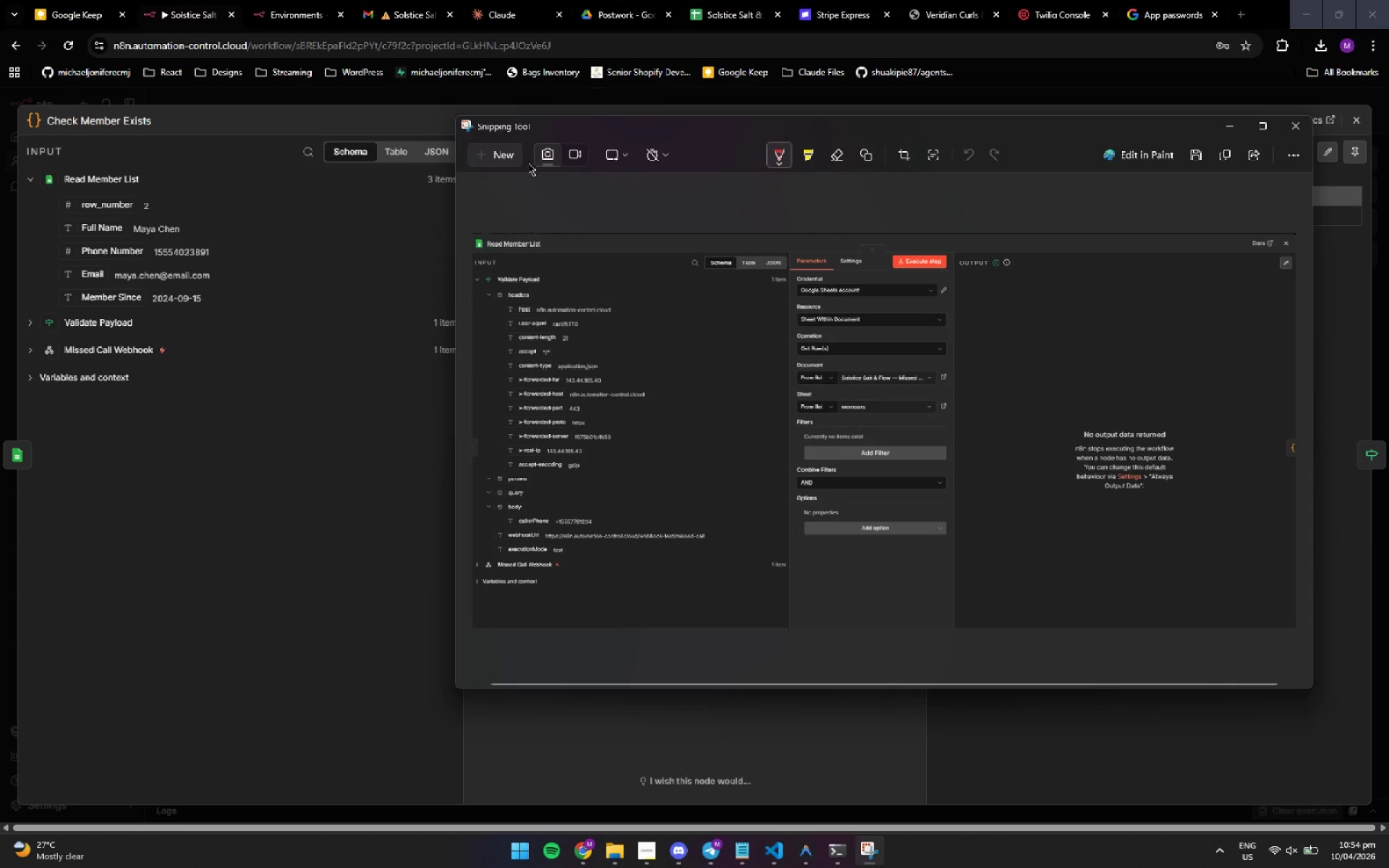 
left_click([504, 146])
 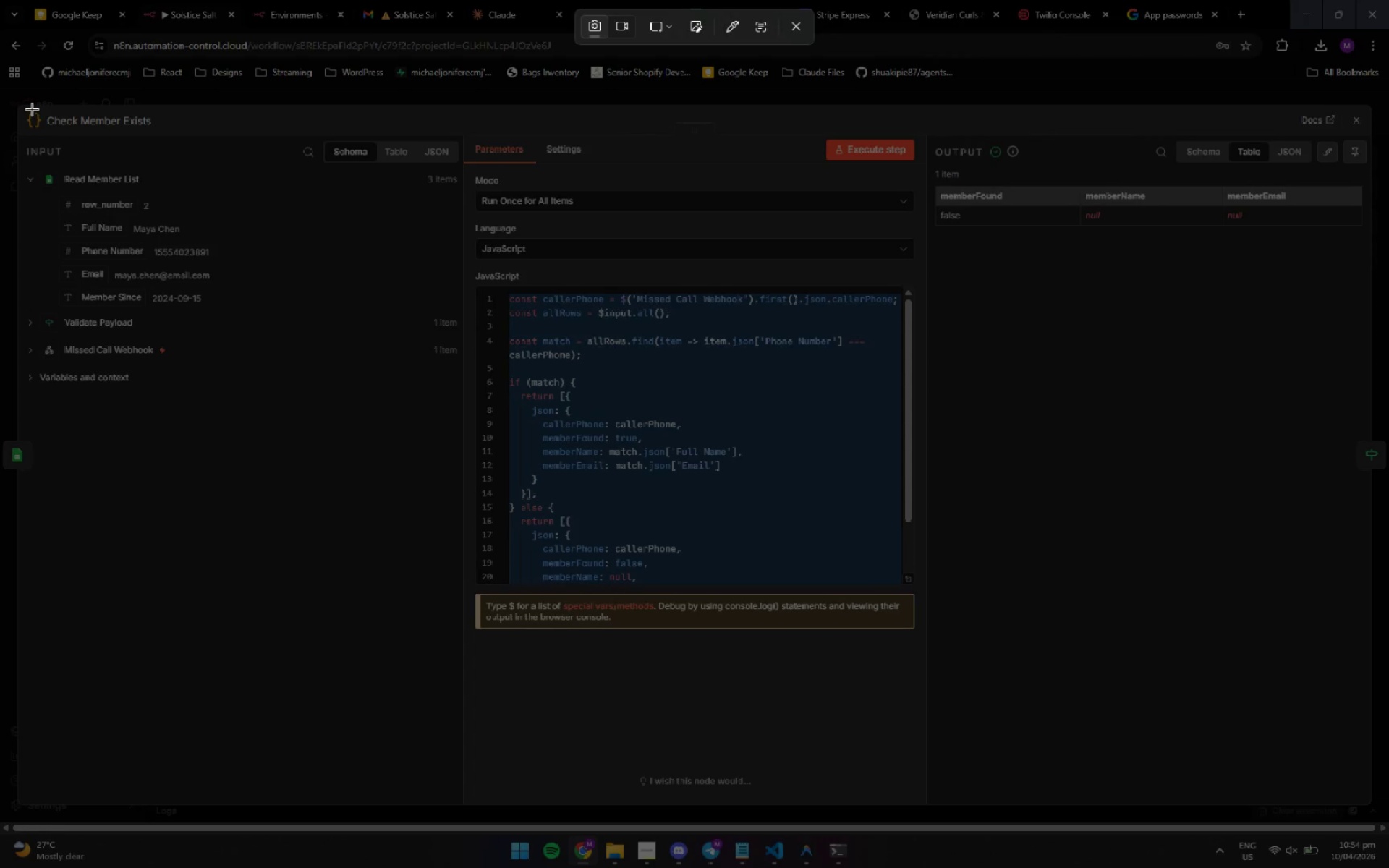 
left_click_drag(start_coordinate=[25, 107], to_coordinate=[1366, 721])
 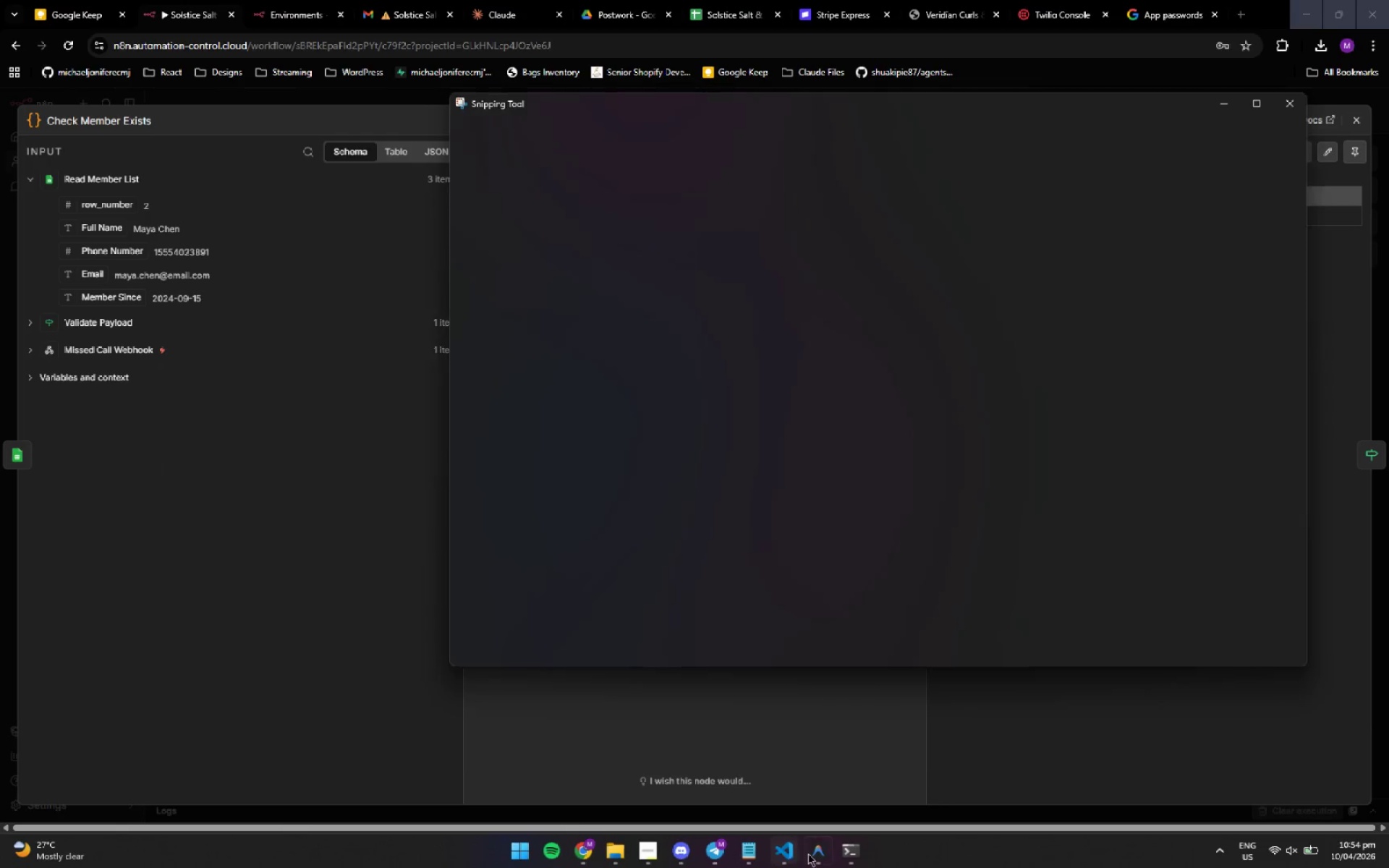 
left_click([817, 855])
 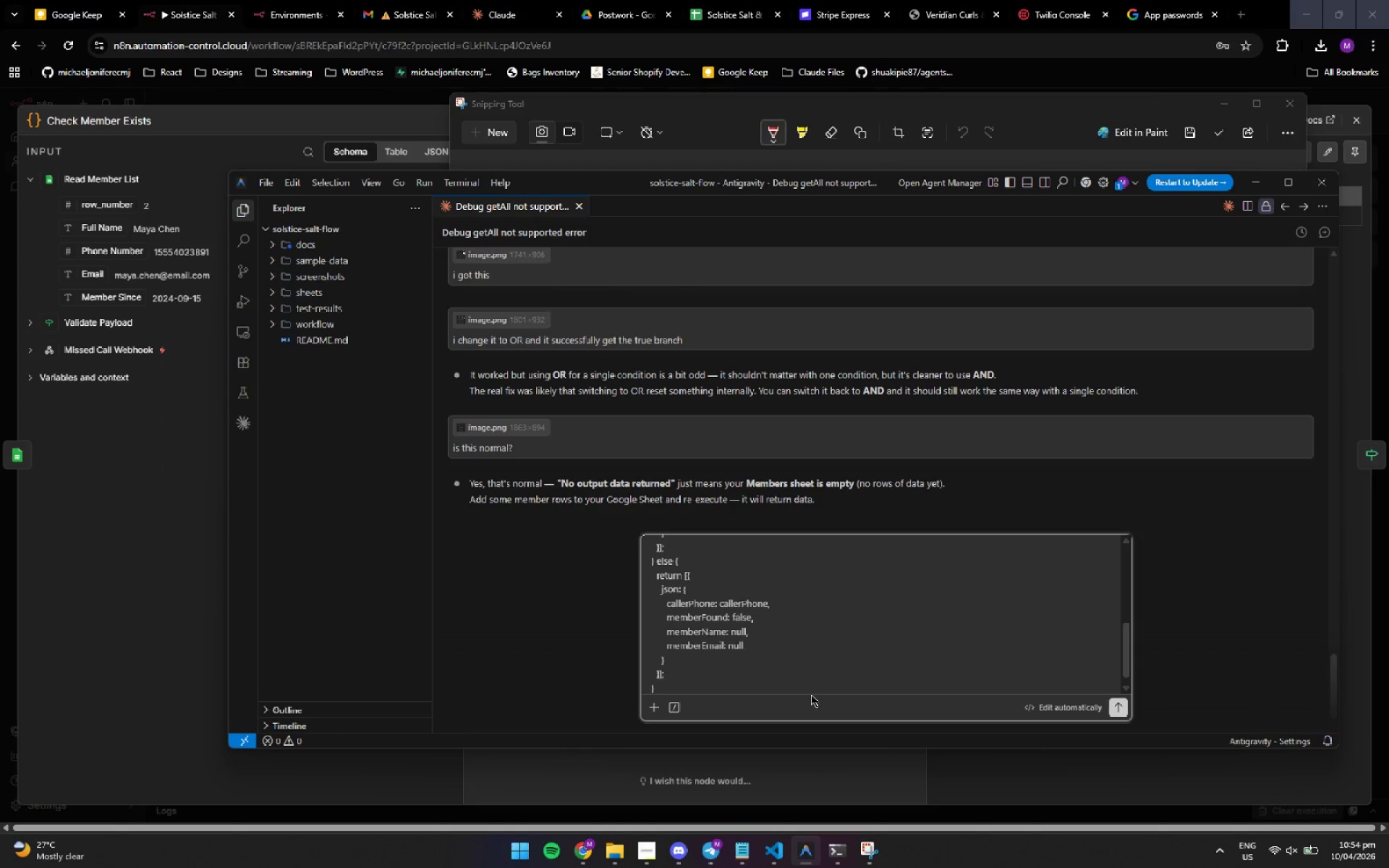 
left_click([801, 685])
 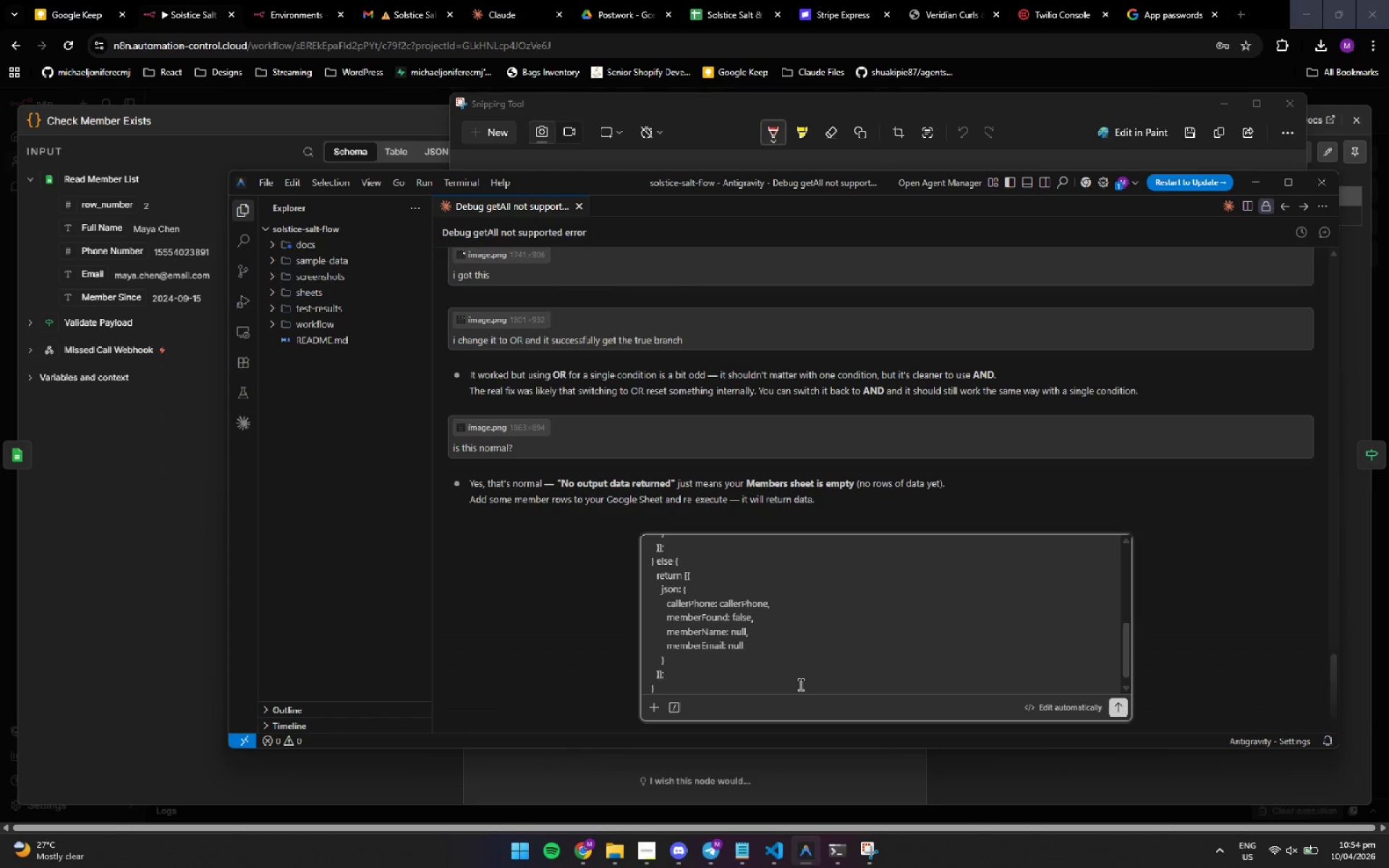 
key(Shift+Enter)
 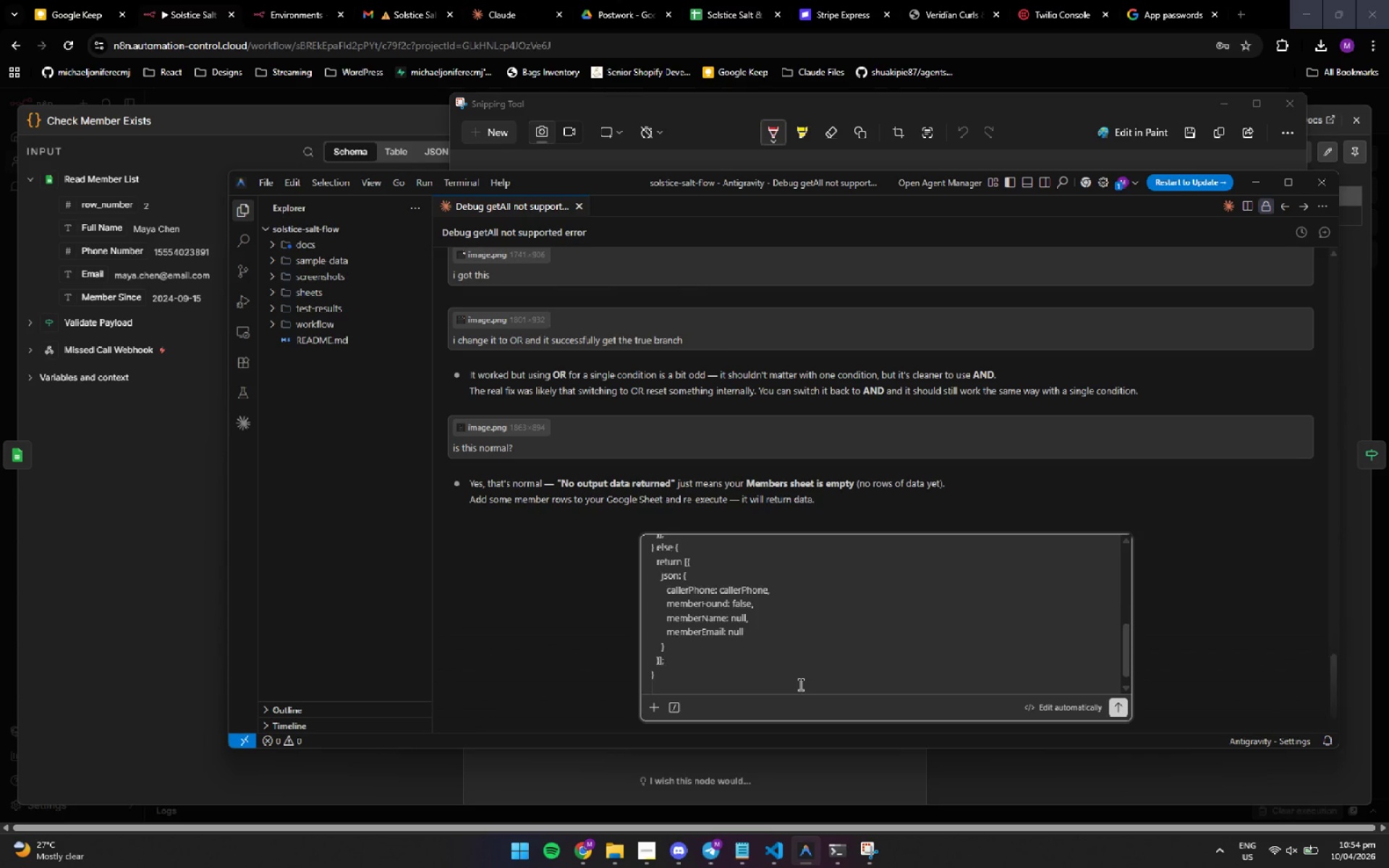 
key(Shift+Enter)
 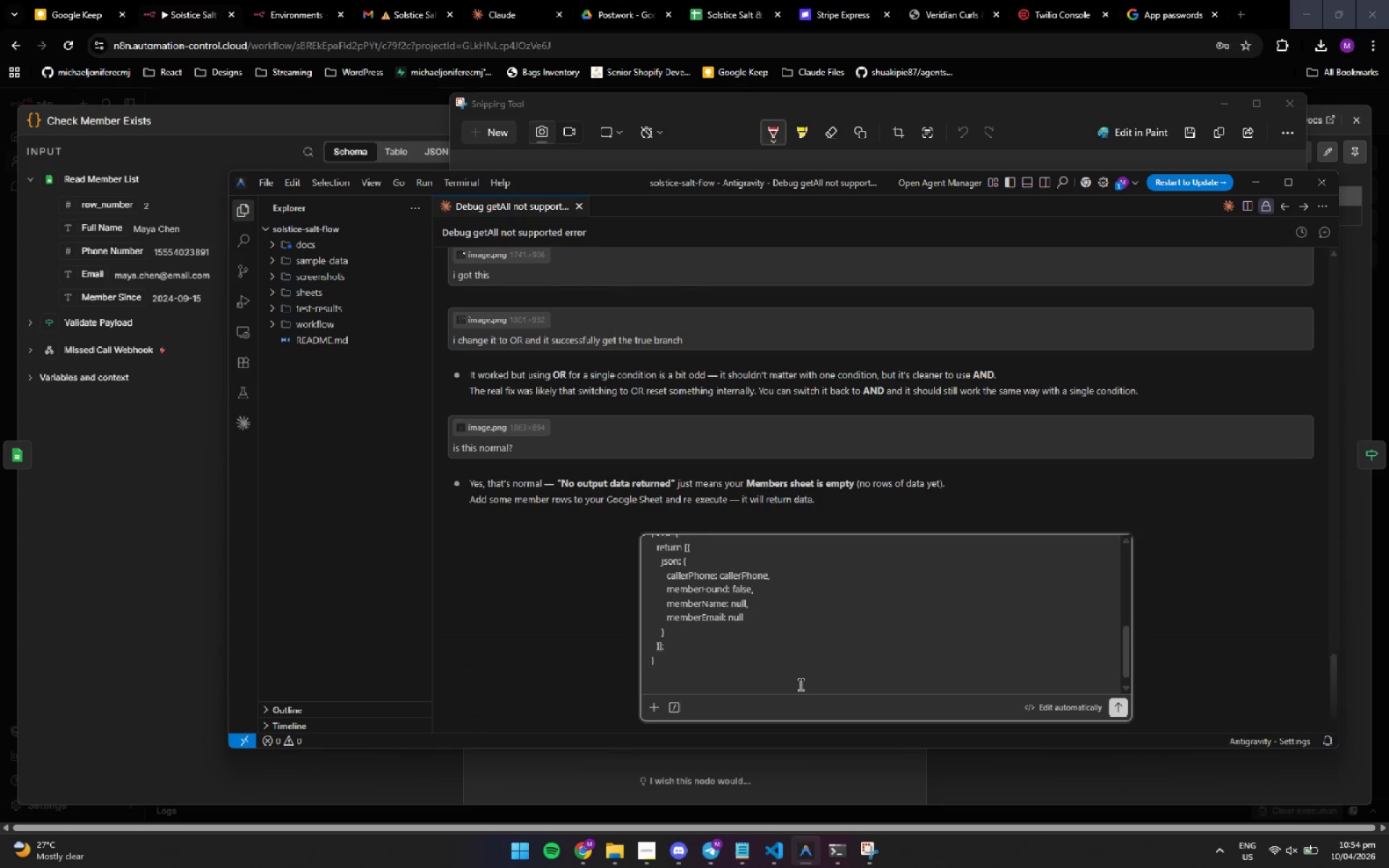 
type(and this )
key(Backspace)
key(Backspace)
key(Backspace)
key(Backspace)
key(Backspace)
type(I attached the screenshots f)
key(Backspace)
type(to the result and my google sheet source )
 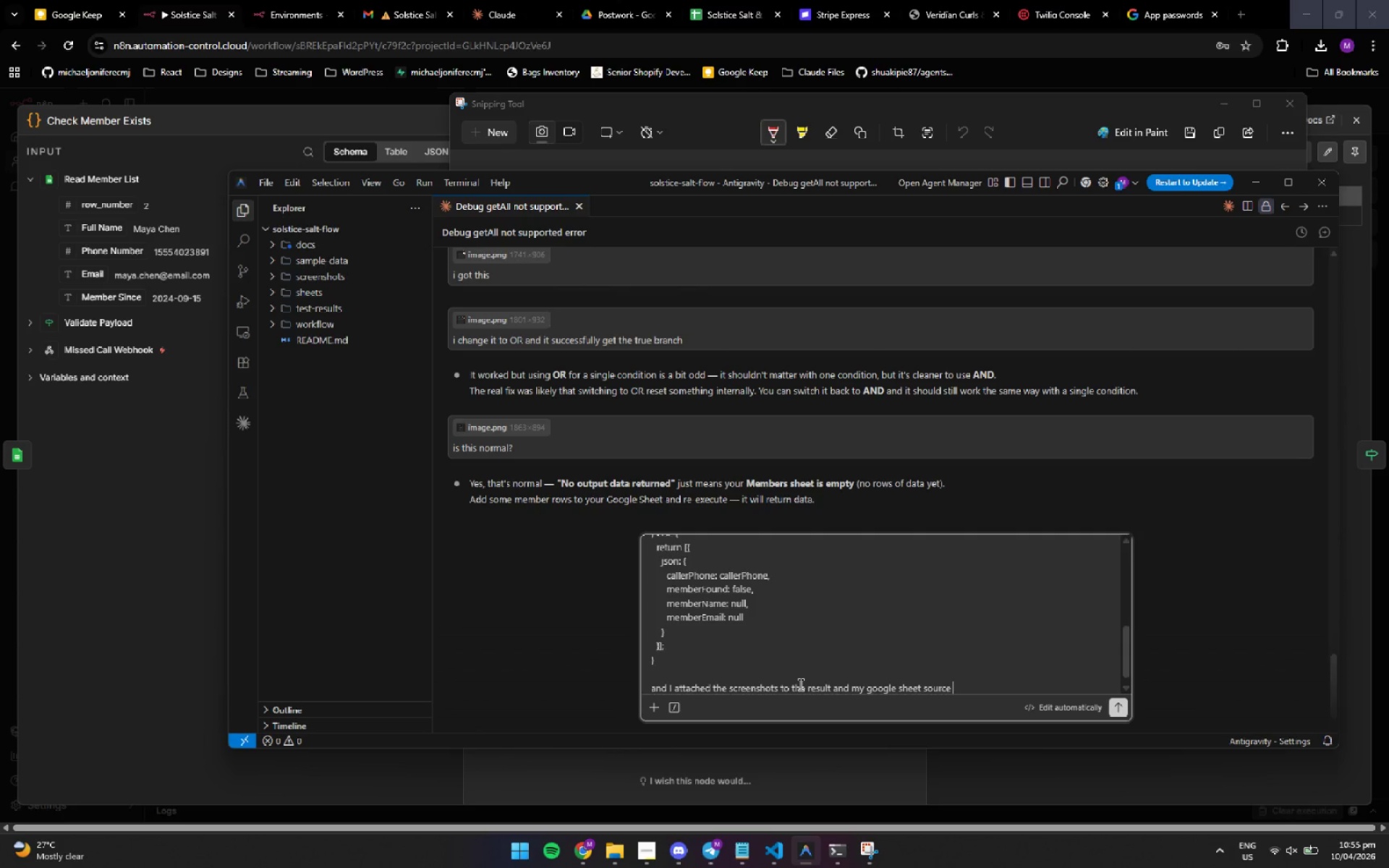 
key(Control+ControlLeft)
 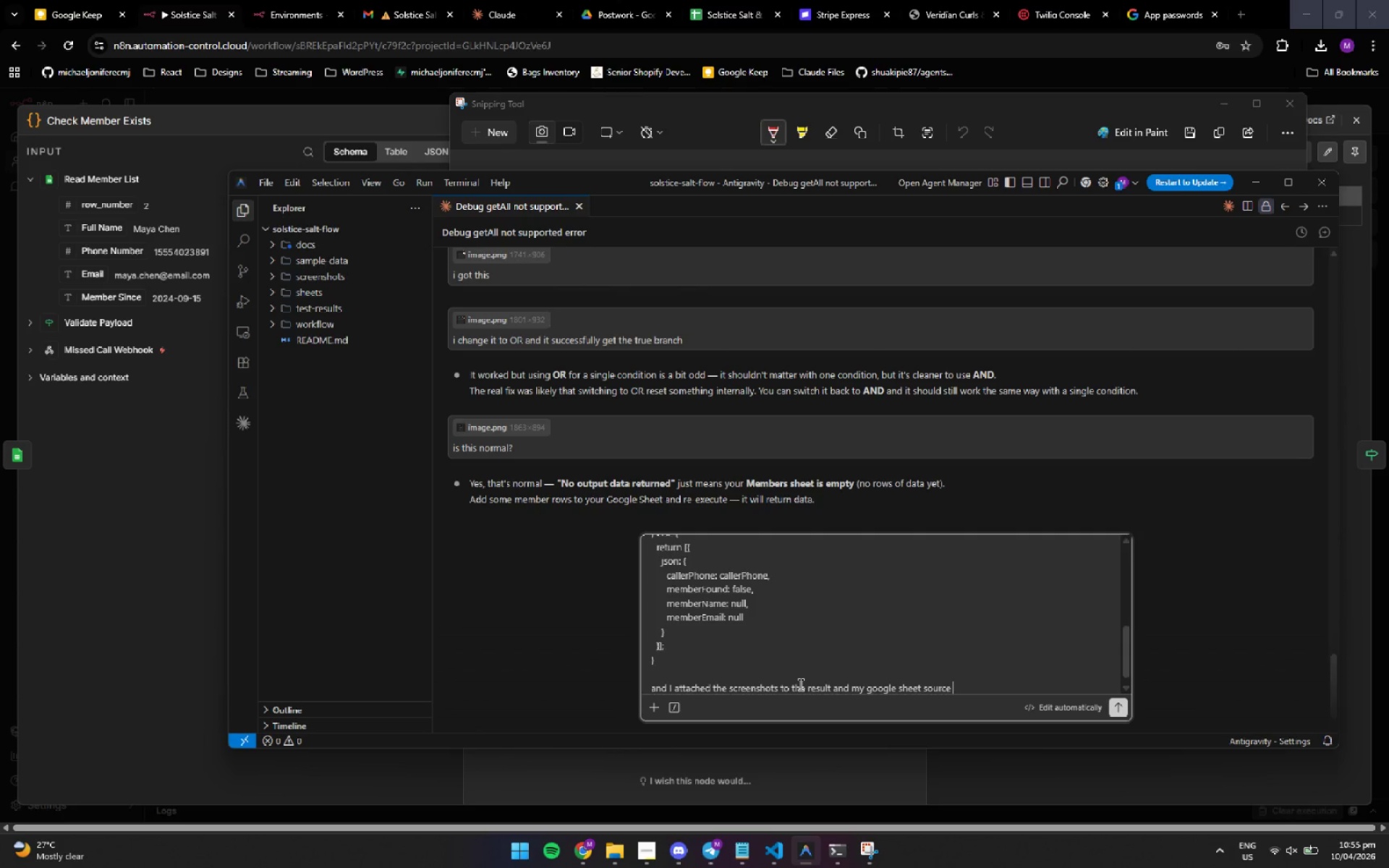 
key(Control+V)
 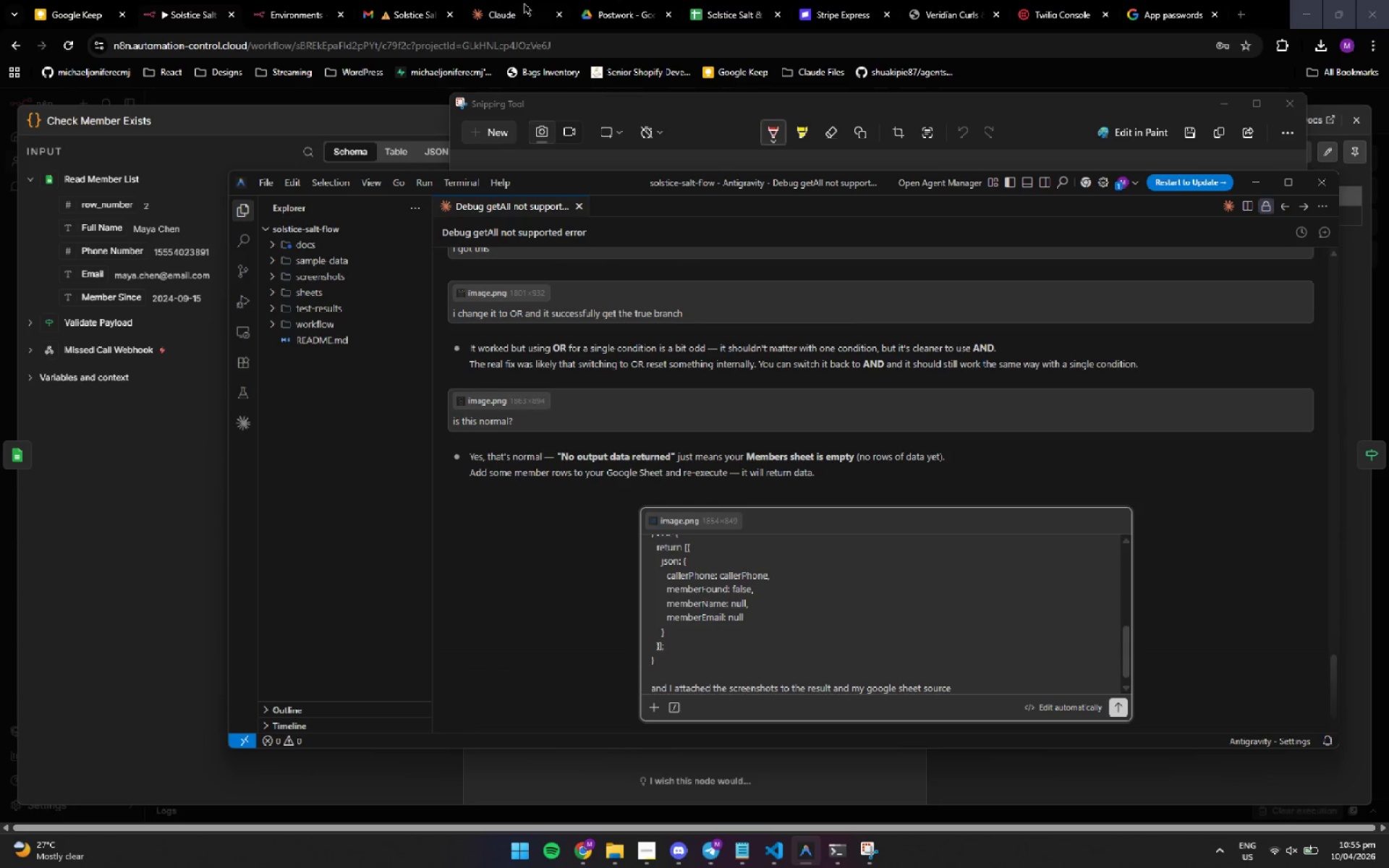 
left_click([745, 16])
 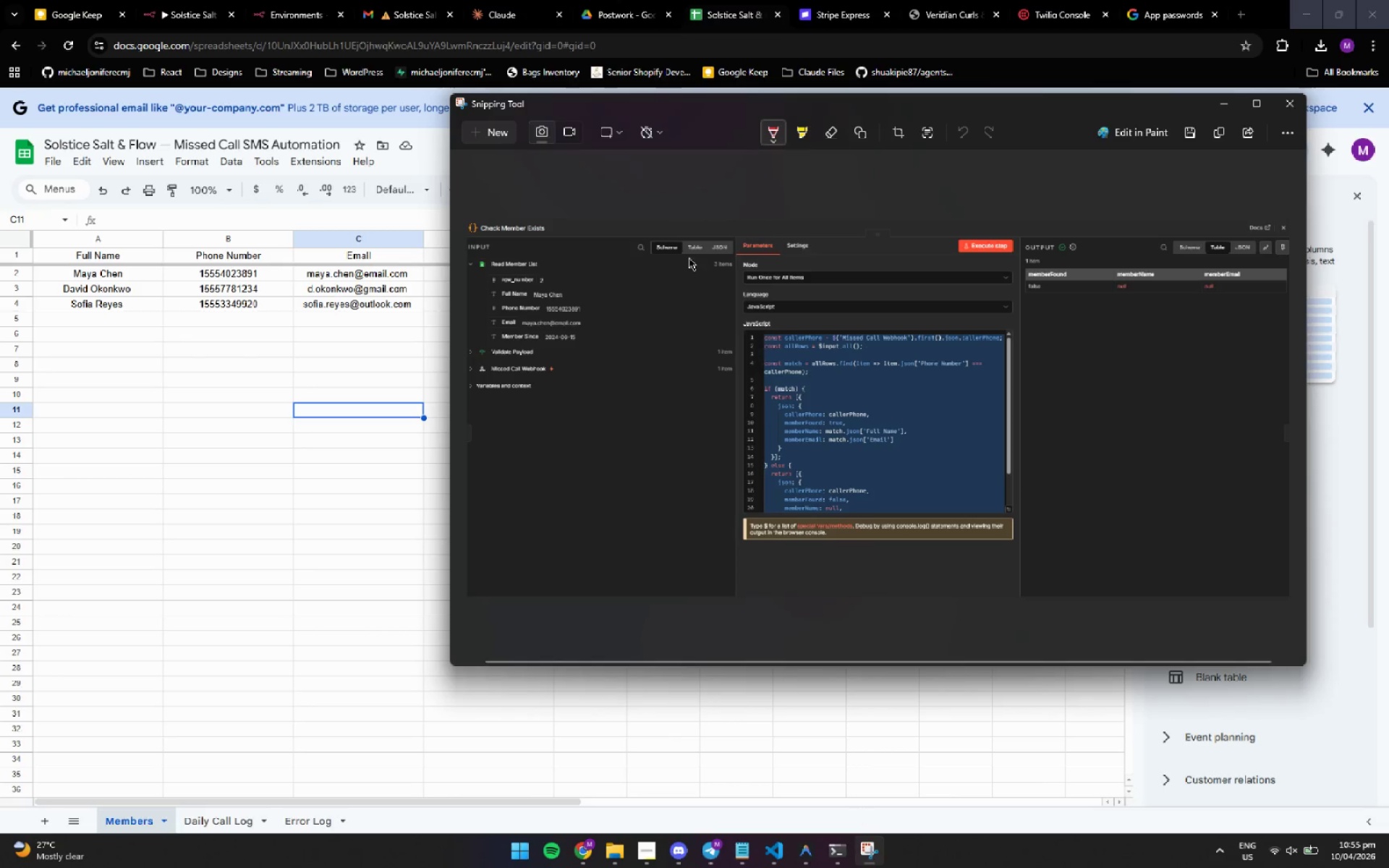 
left_click([492, 133])
 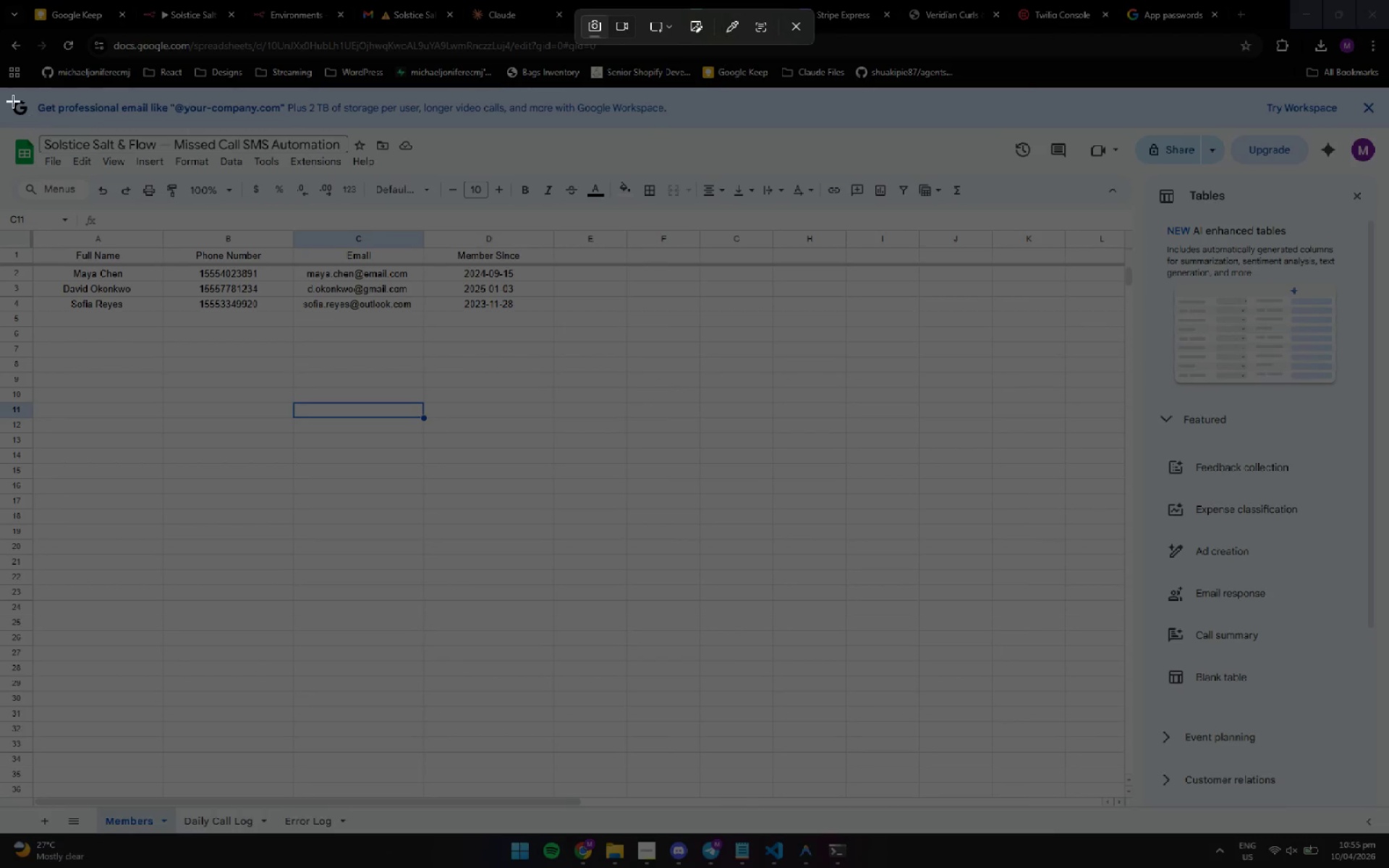 
left_click_drag(start_coordinate=[12, 99], to_coordinate=[1384, 722])
 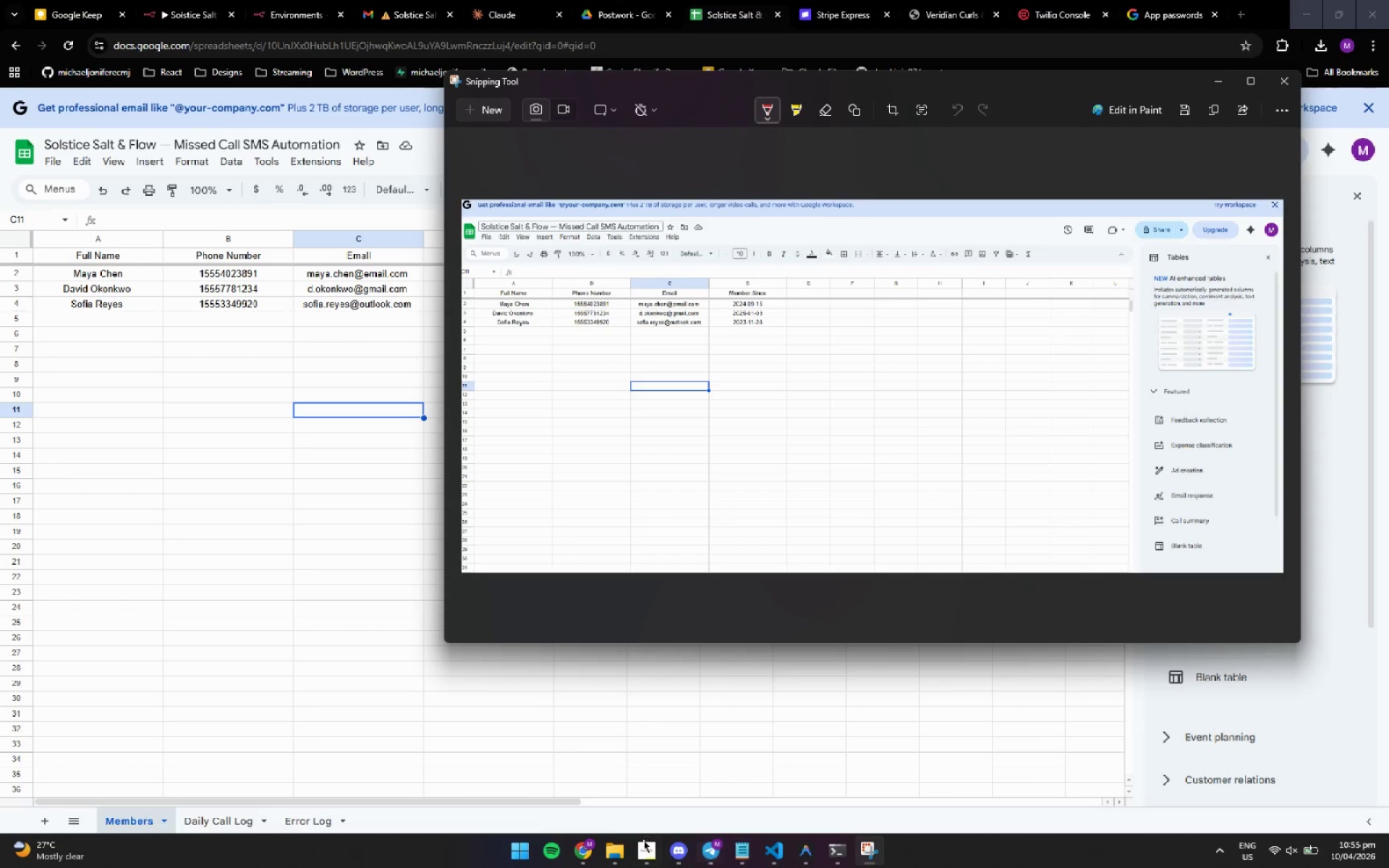 
left_click([589, 843])
 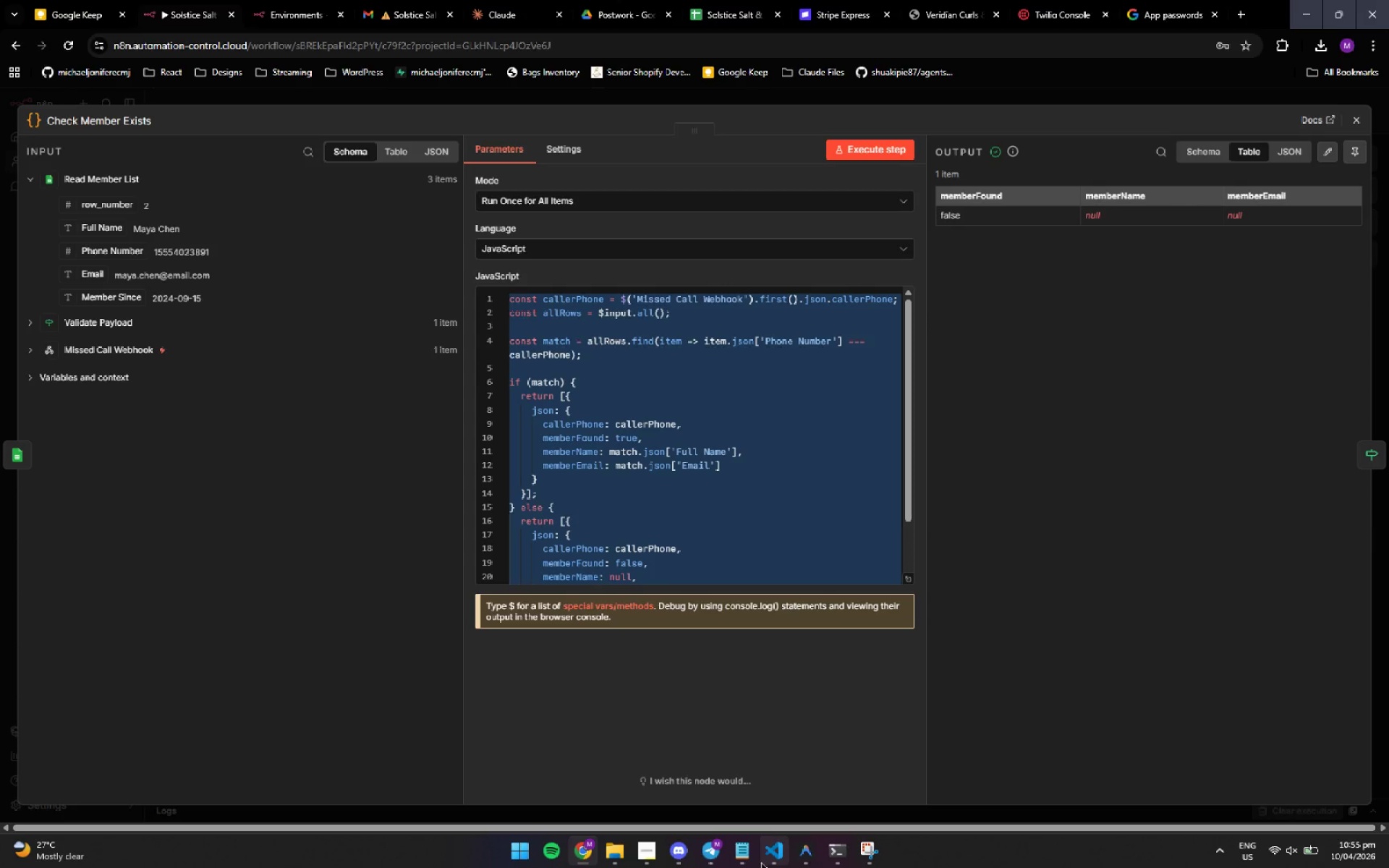 
left_click([810, 856])
 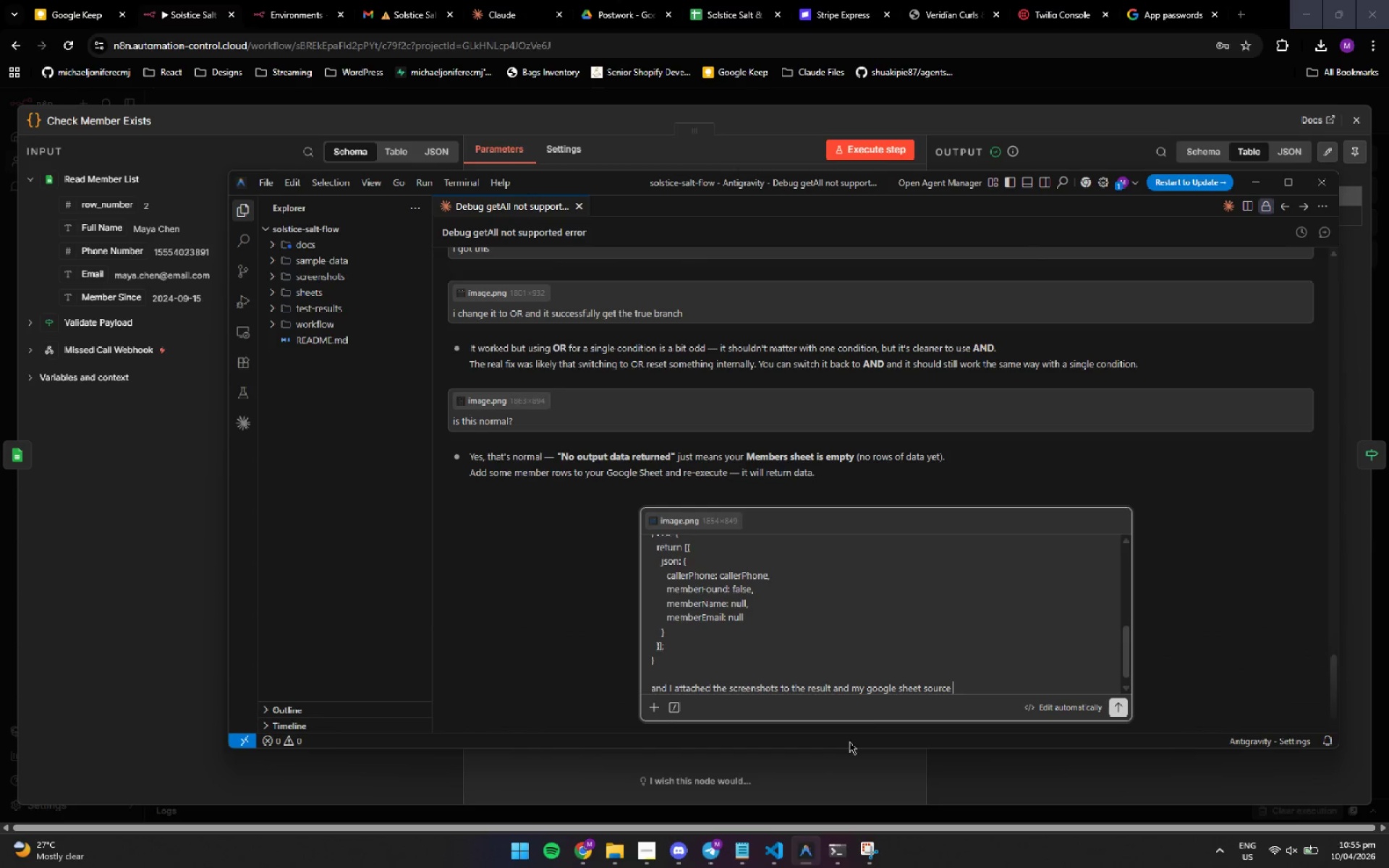 
key(Control+ControlLeft)
 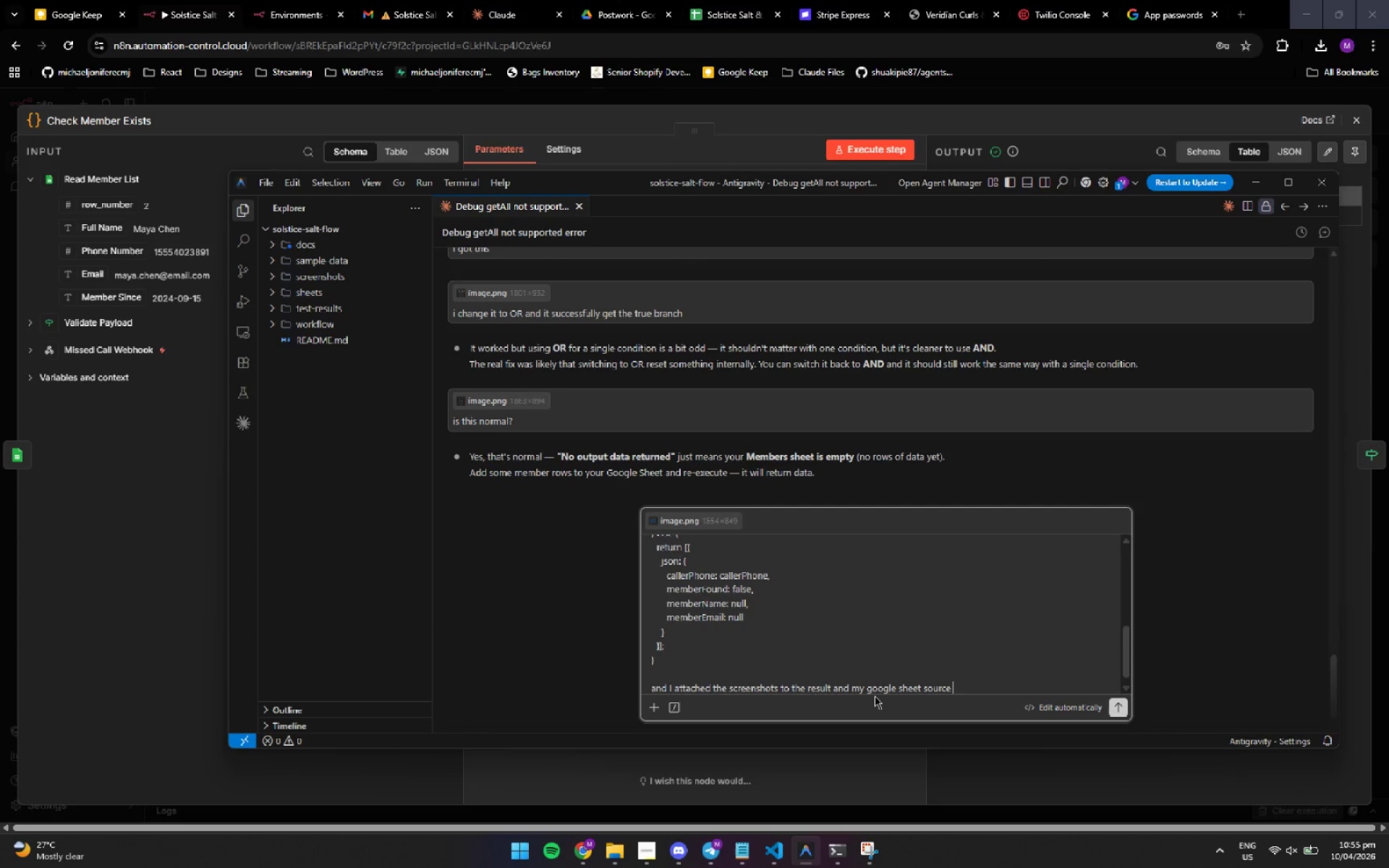 
key(Control+V)
 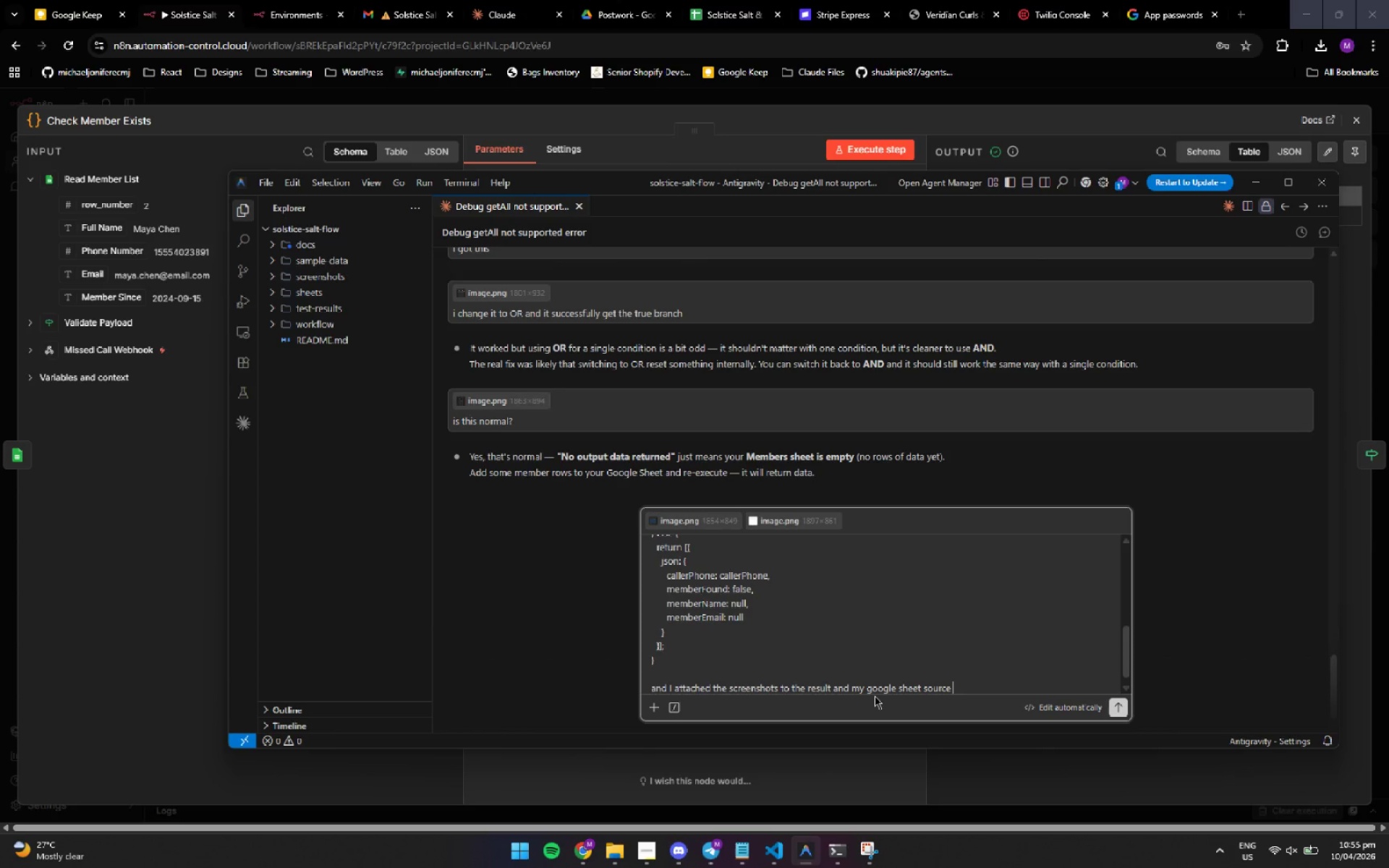 
key(Backspace)
type(. The data should match since it is in my google sheet source)
 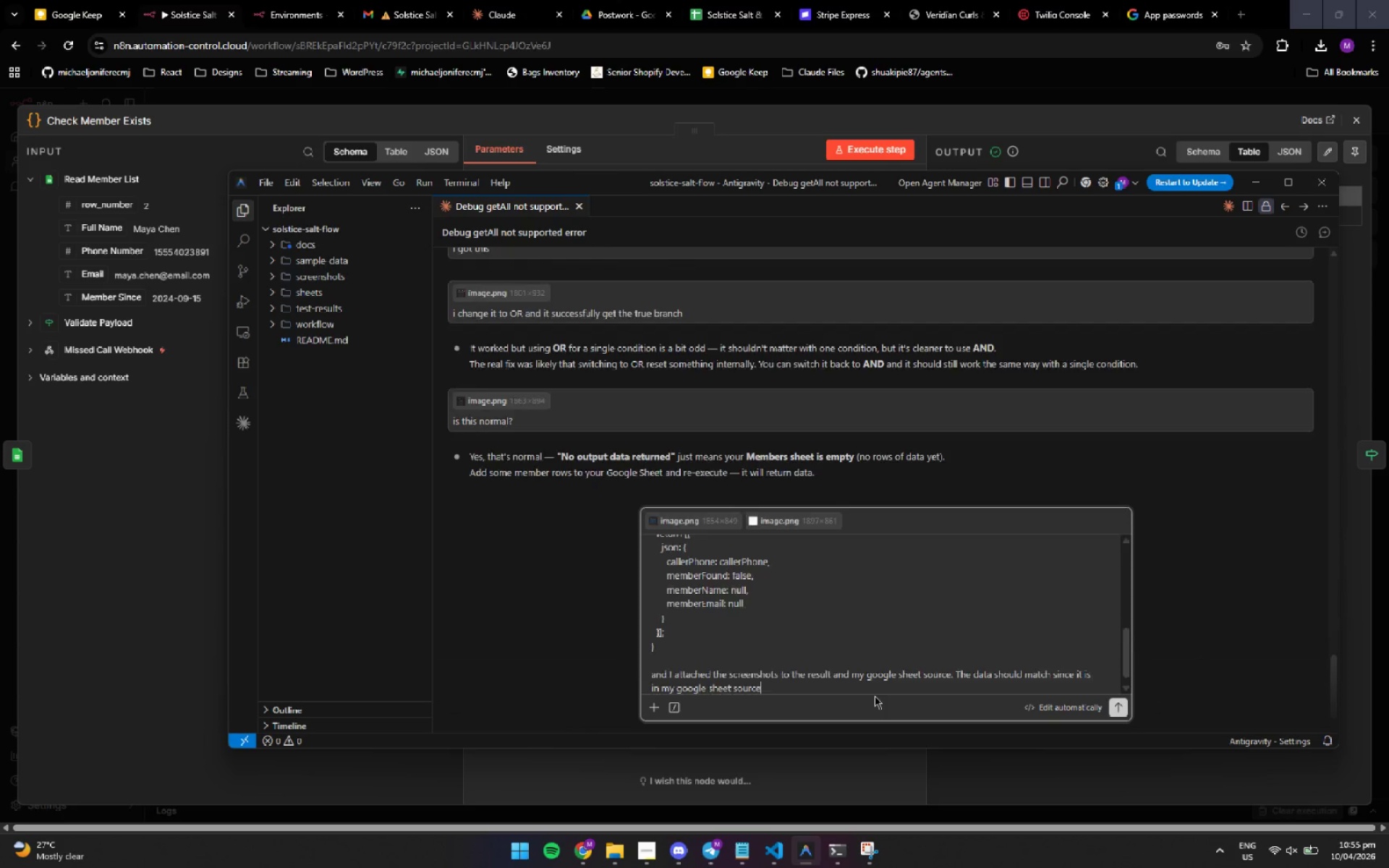 
key(Enter)
 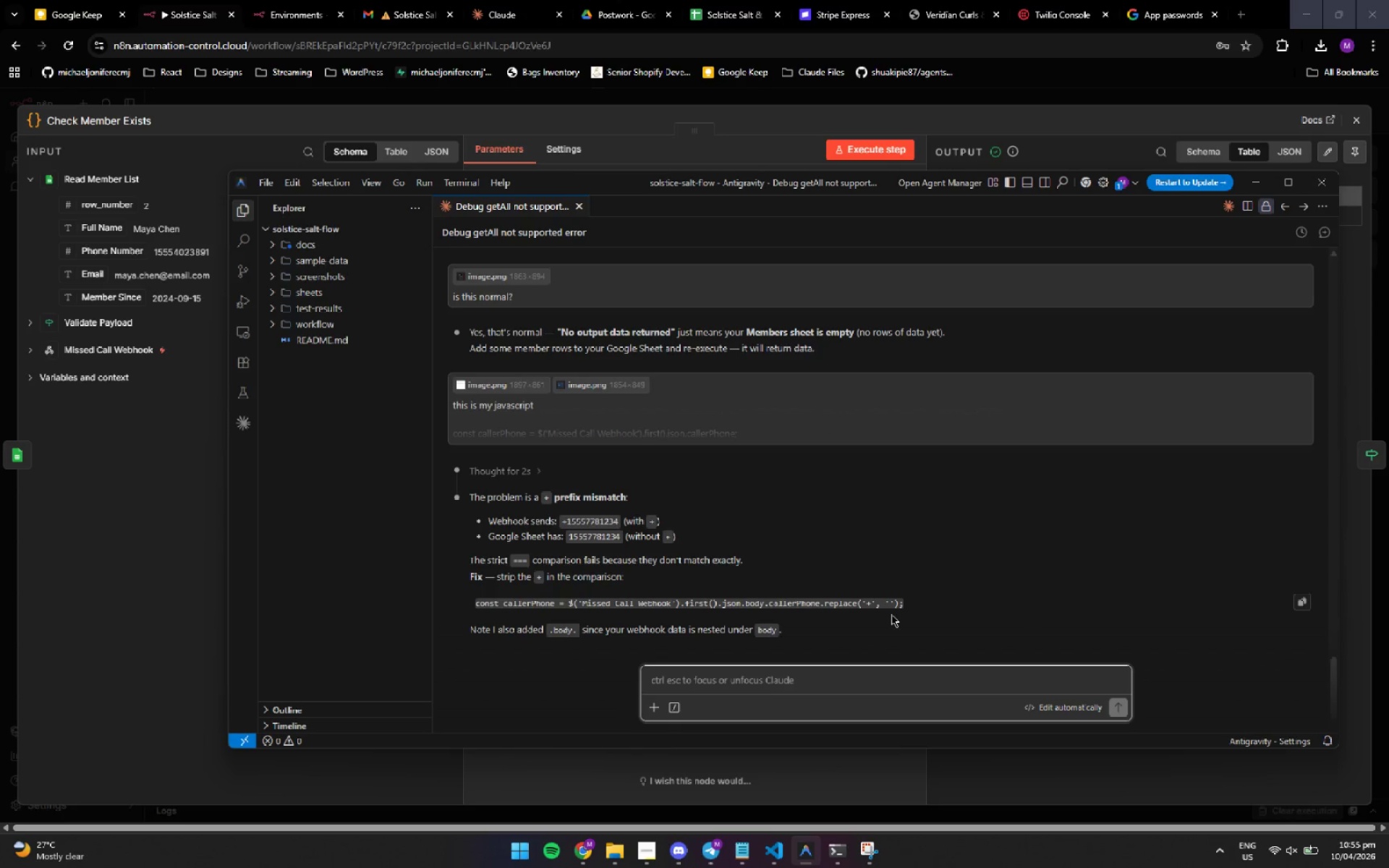 
wait(24.48)
 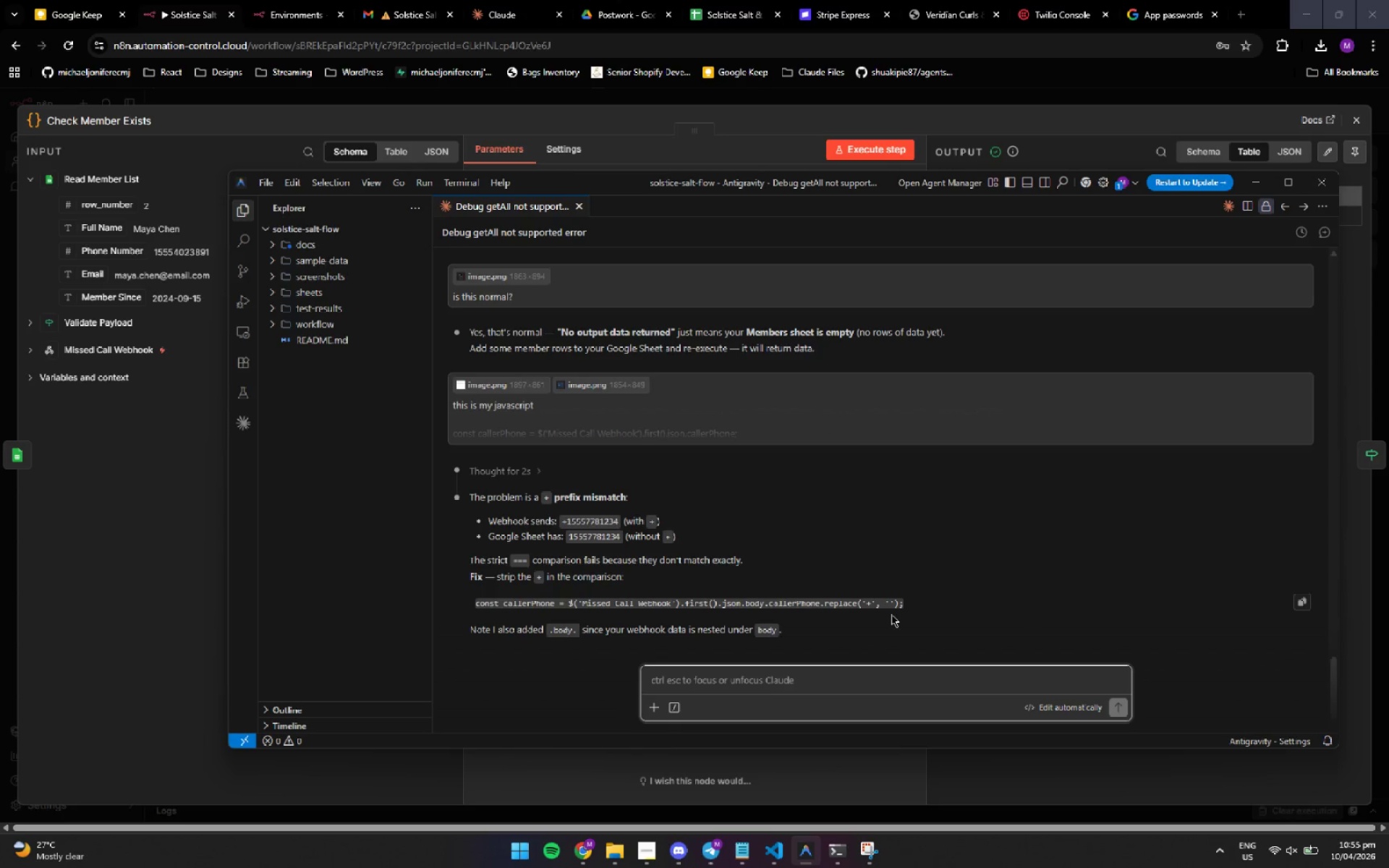 
scroll: coordinate [816, 370], scroll_direction: up, amount: 2.0
 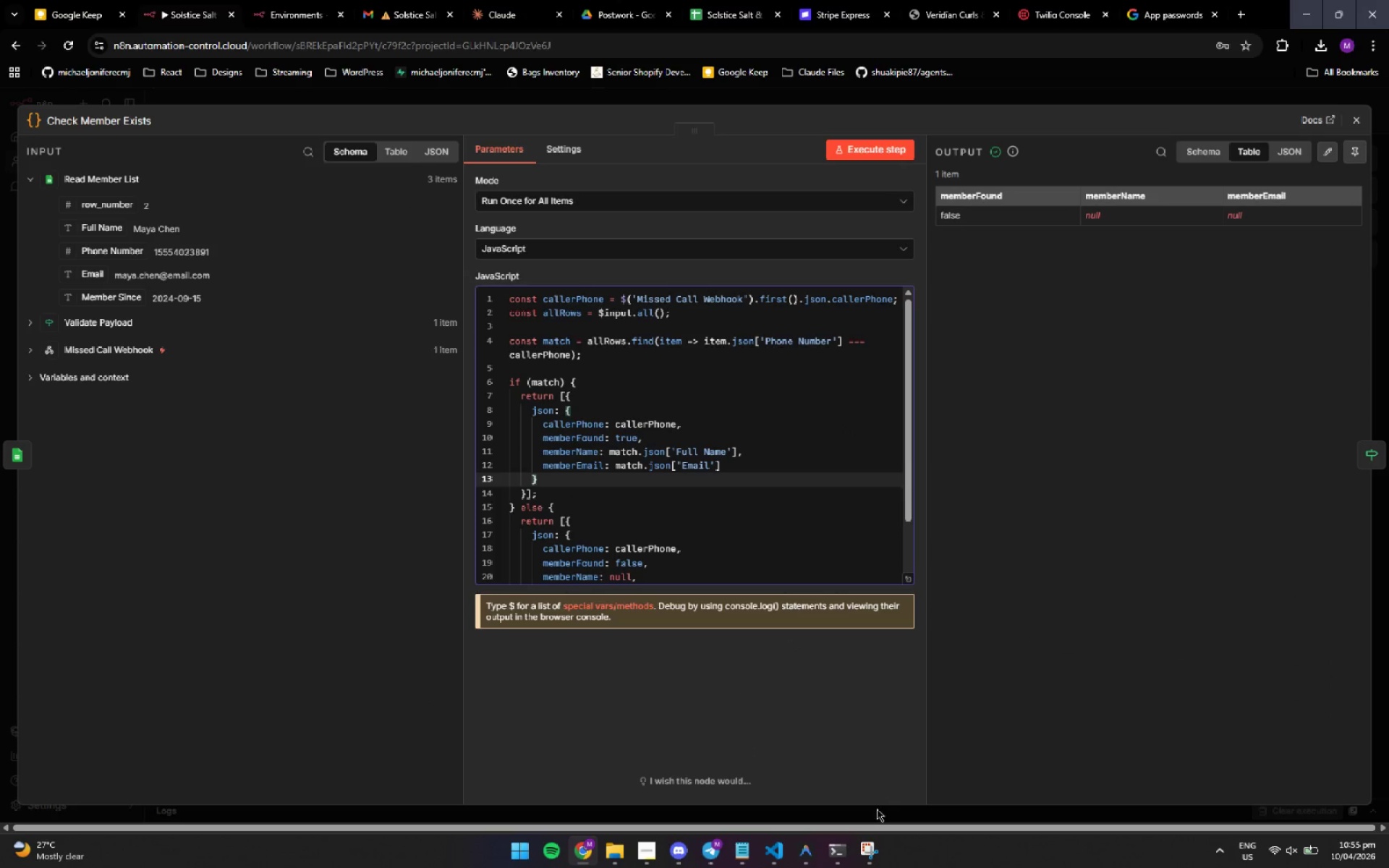 
mouse_move([832, 856])
 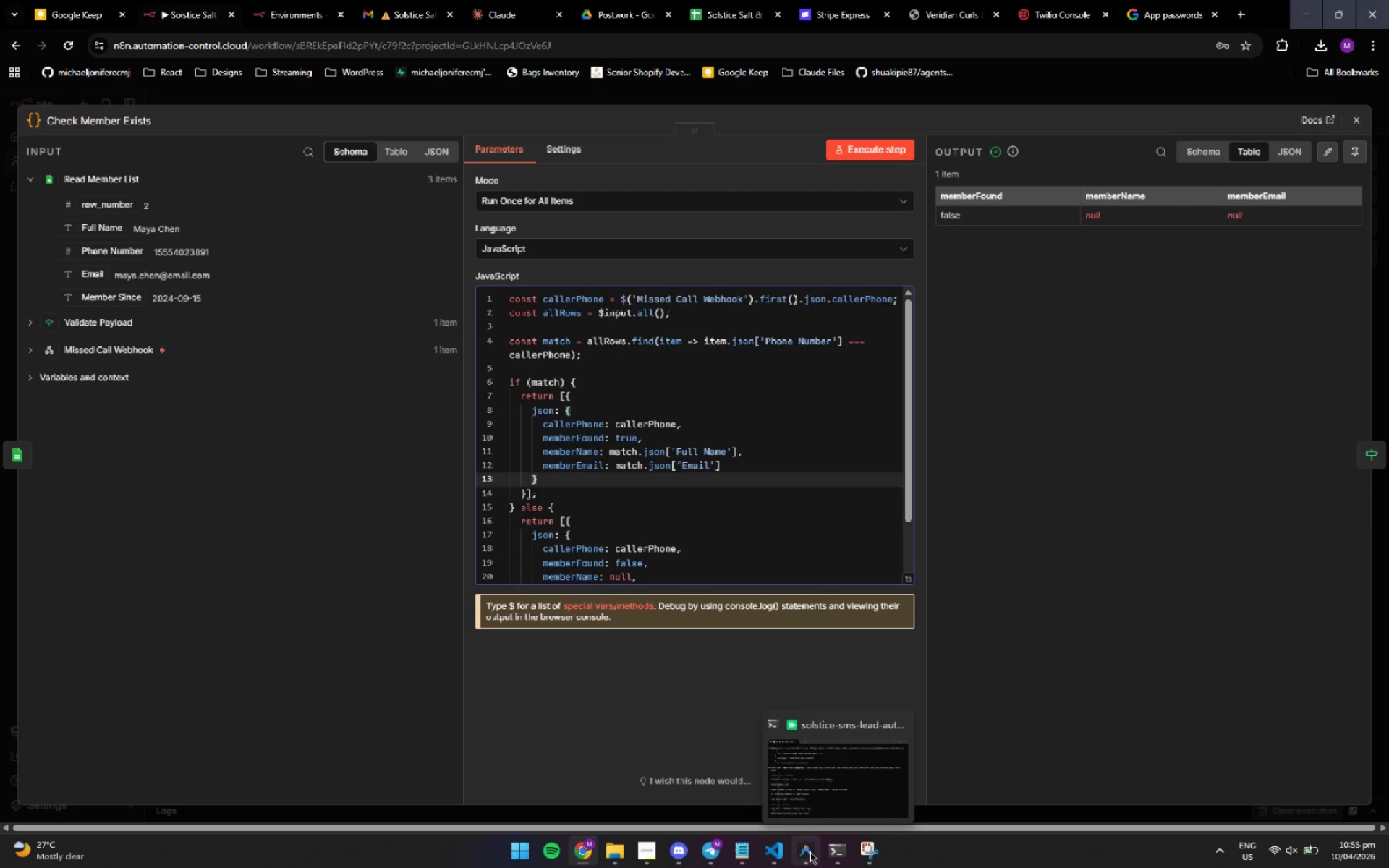 
left_click([810, 851])
 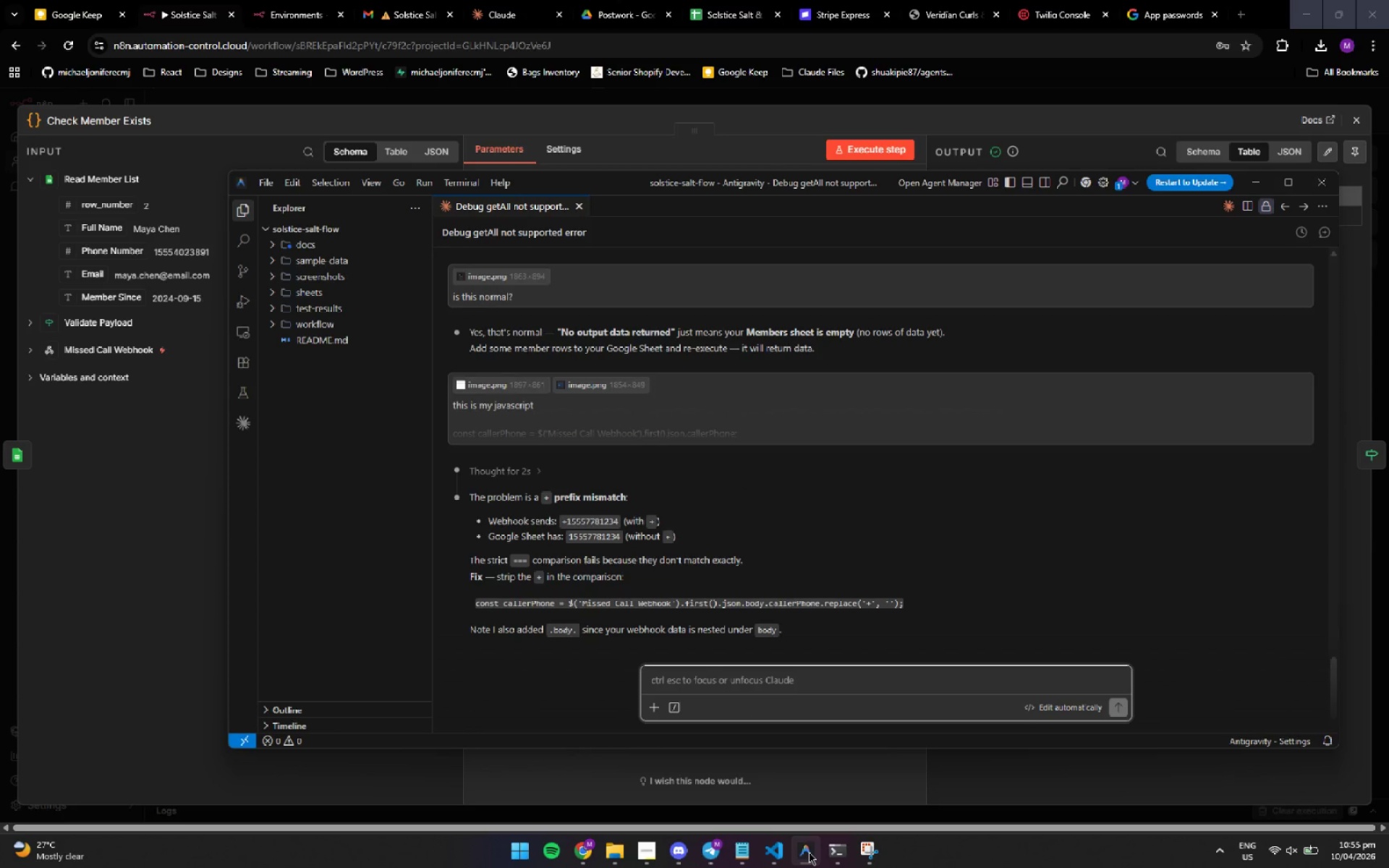 
left_click([807, 852])
 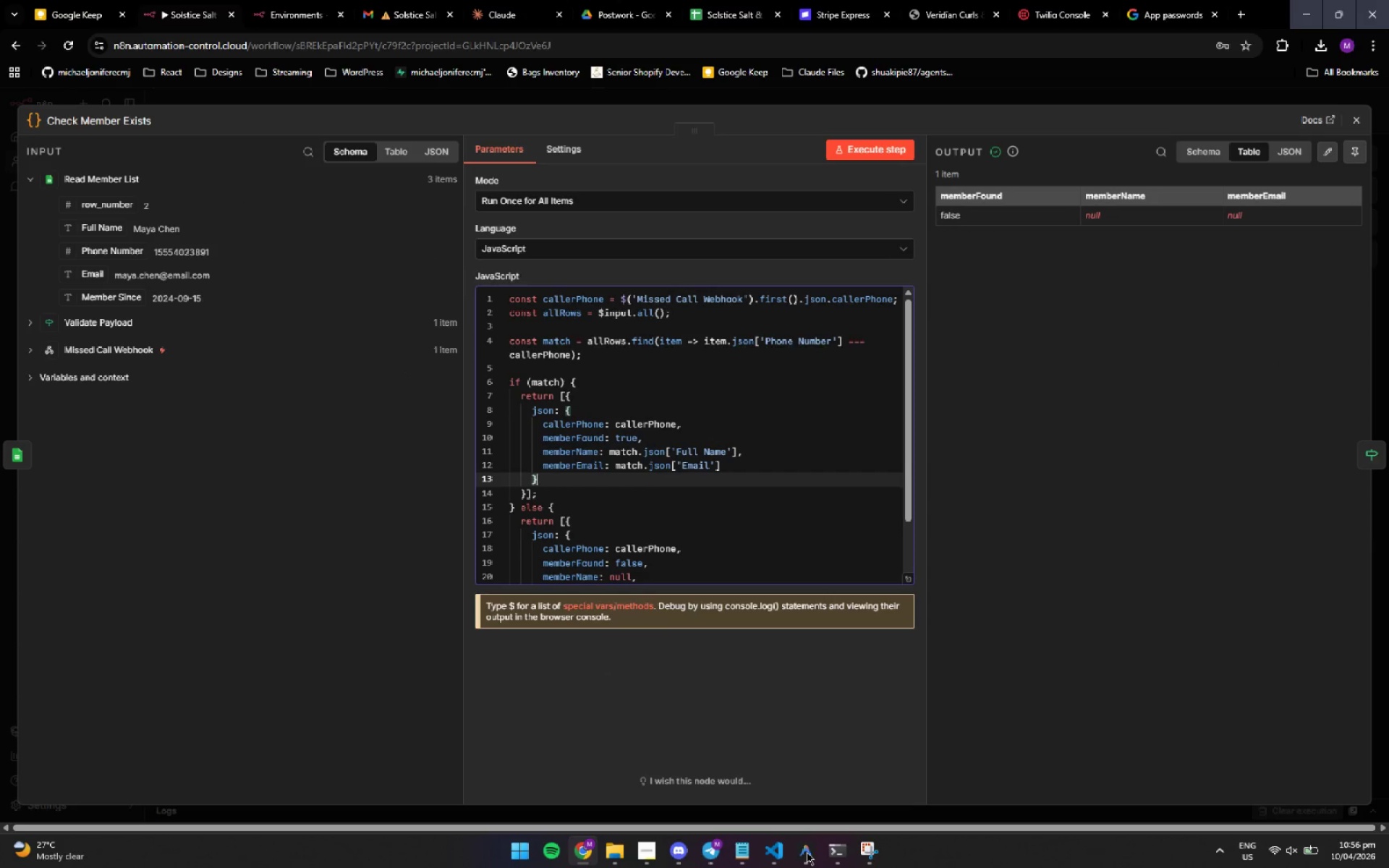 
left_click([807, 852])
 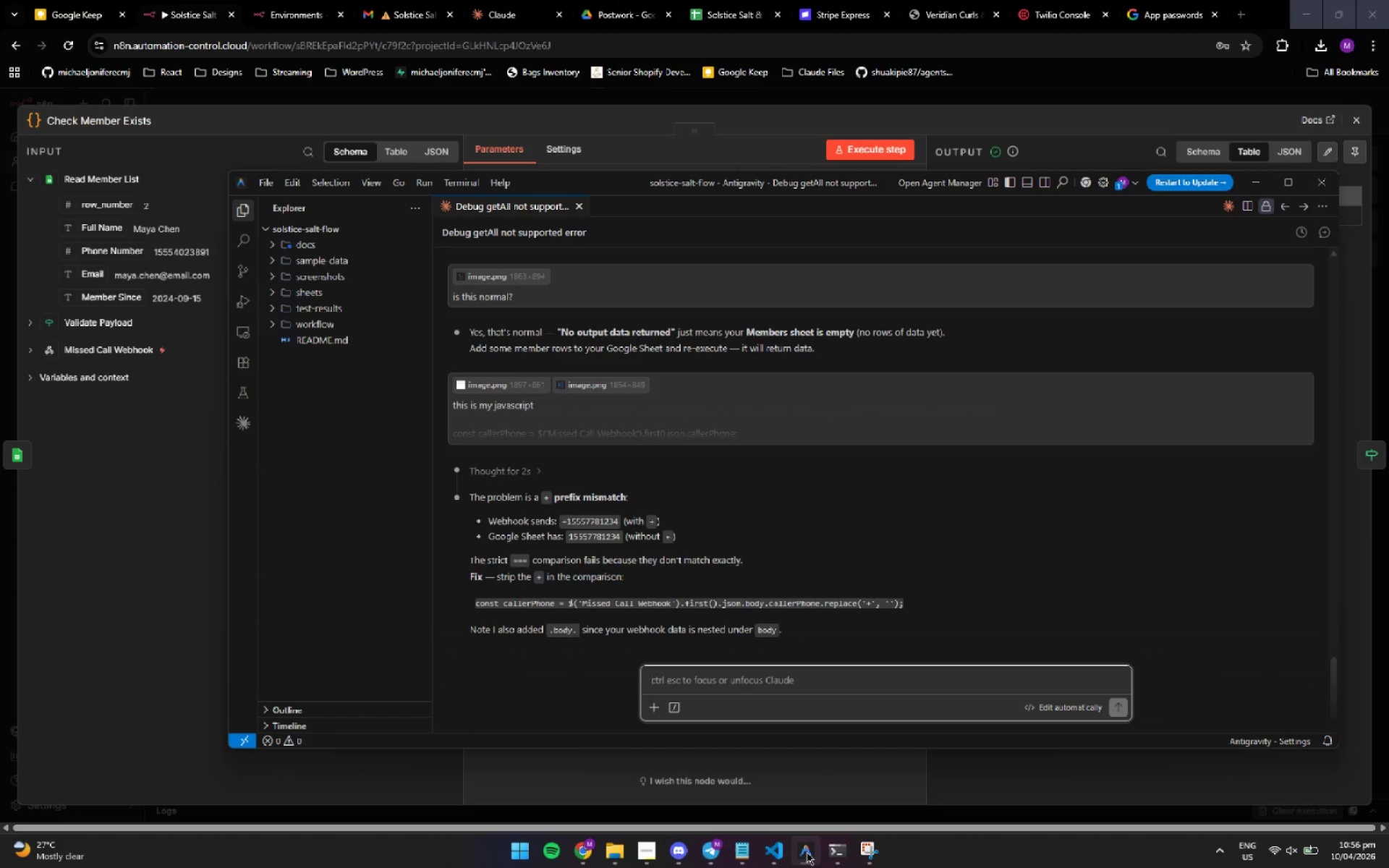 
left_click([807, 851])
 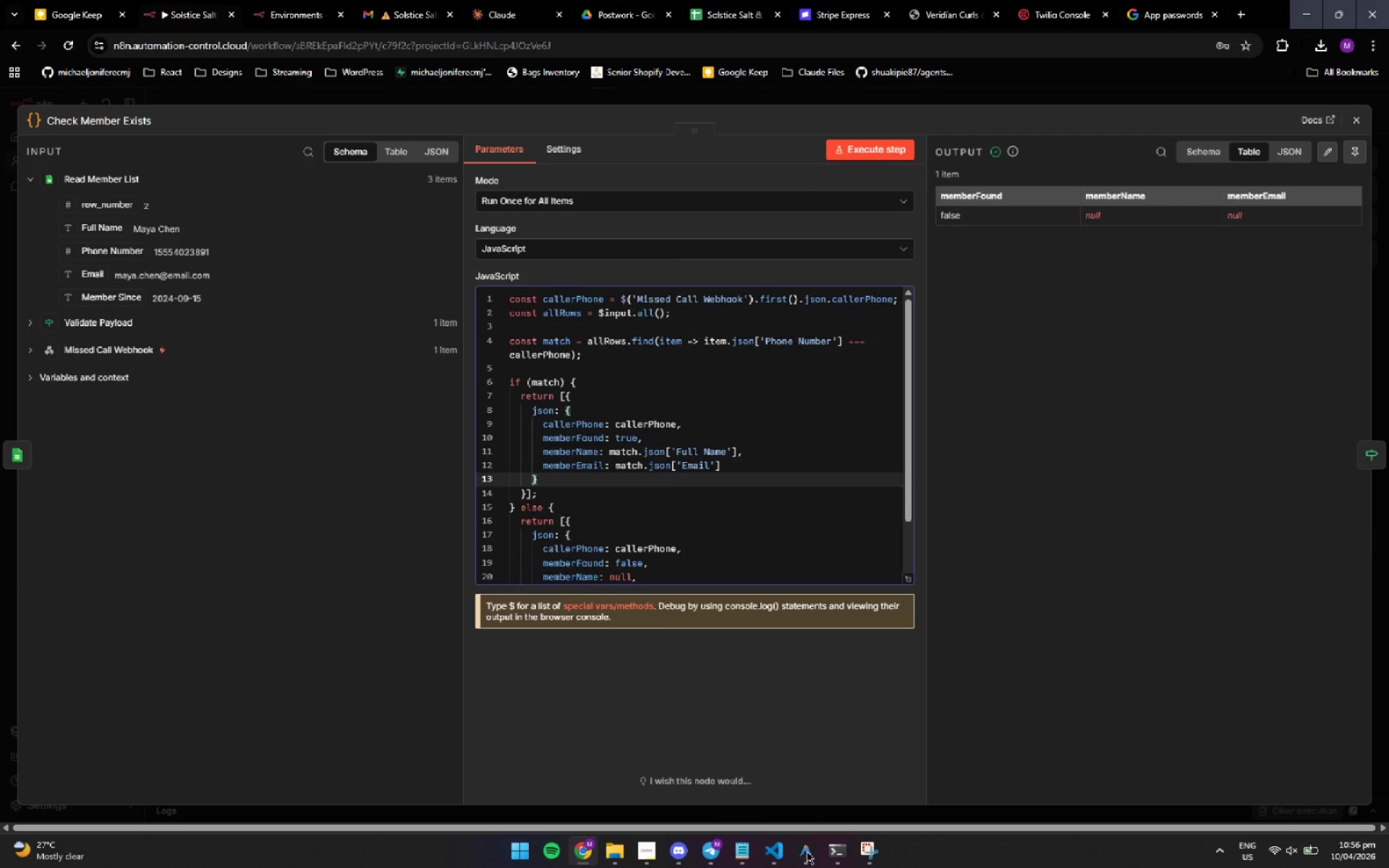 
left_click([807, 851])
 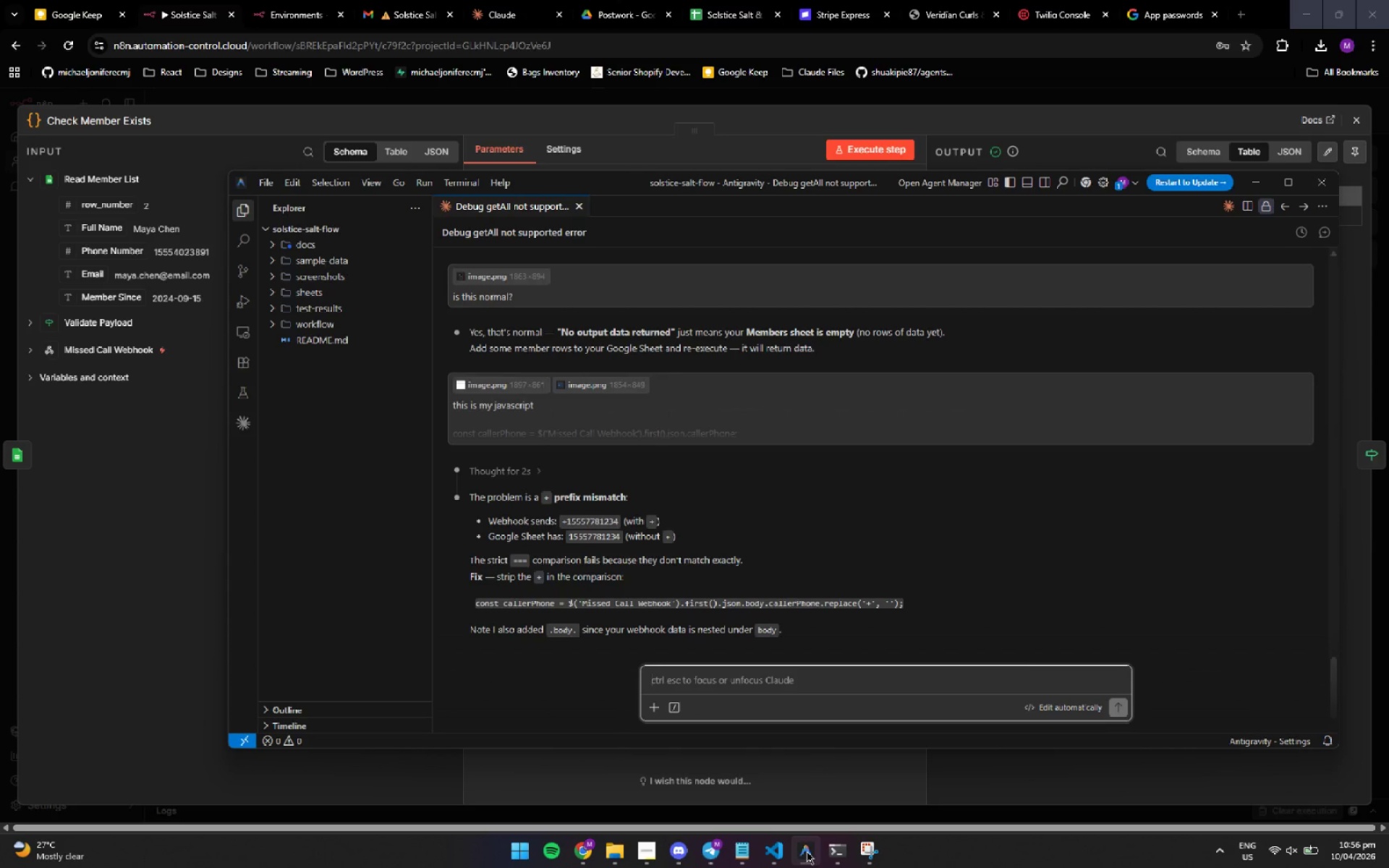 
left_click([807, 851])
 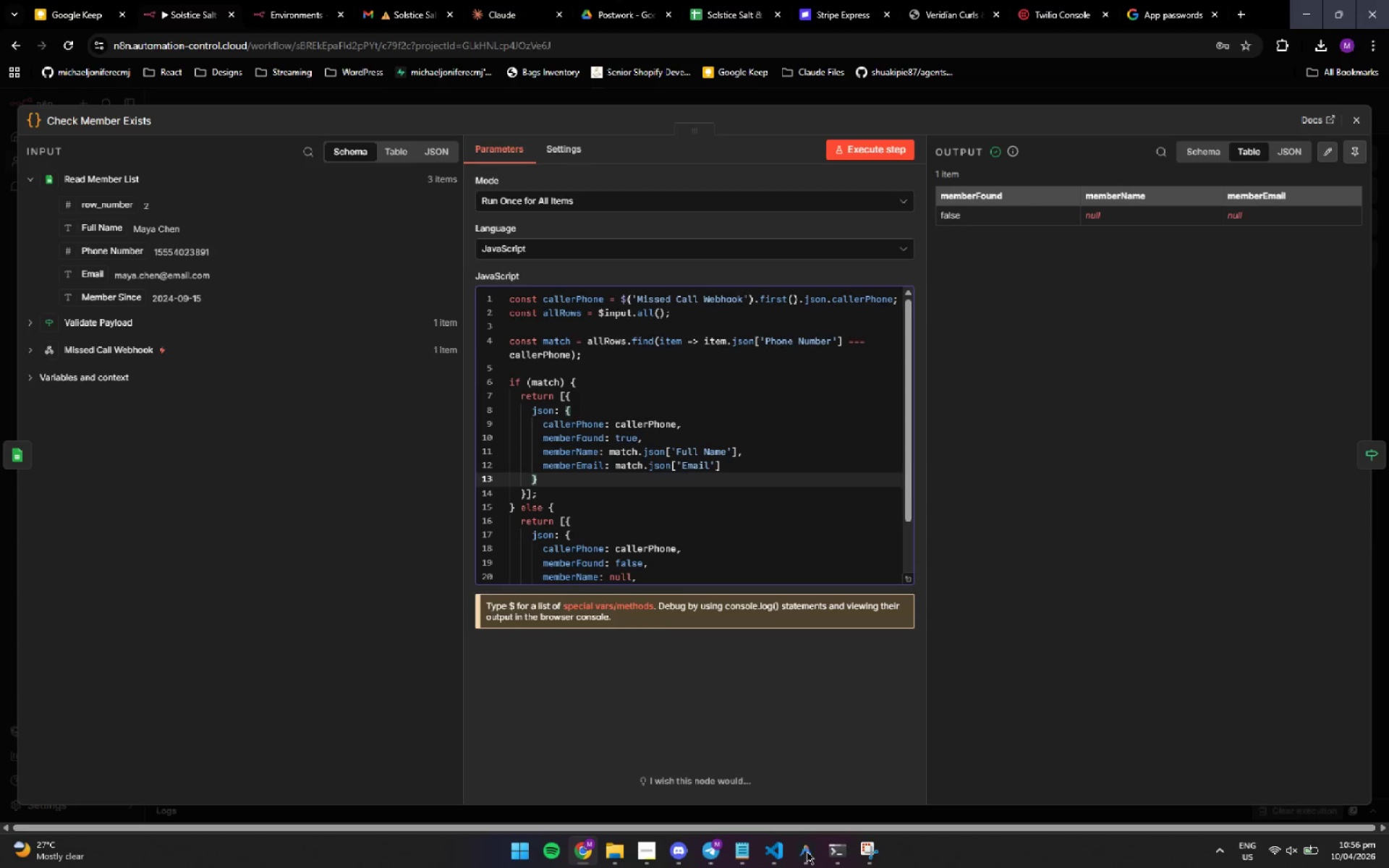 
wait(5.34)
 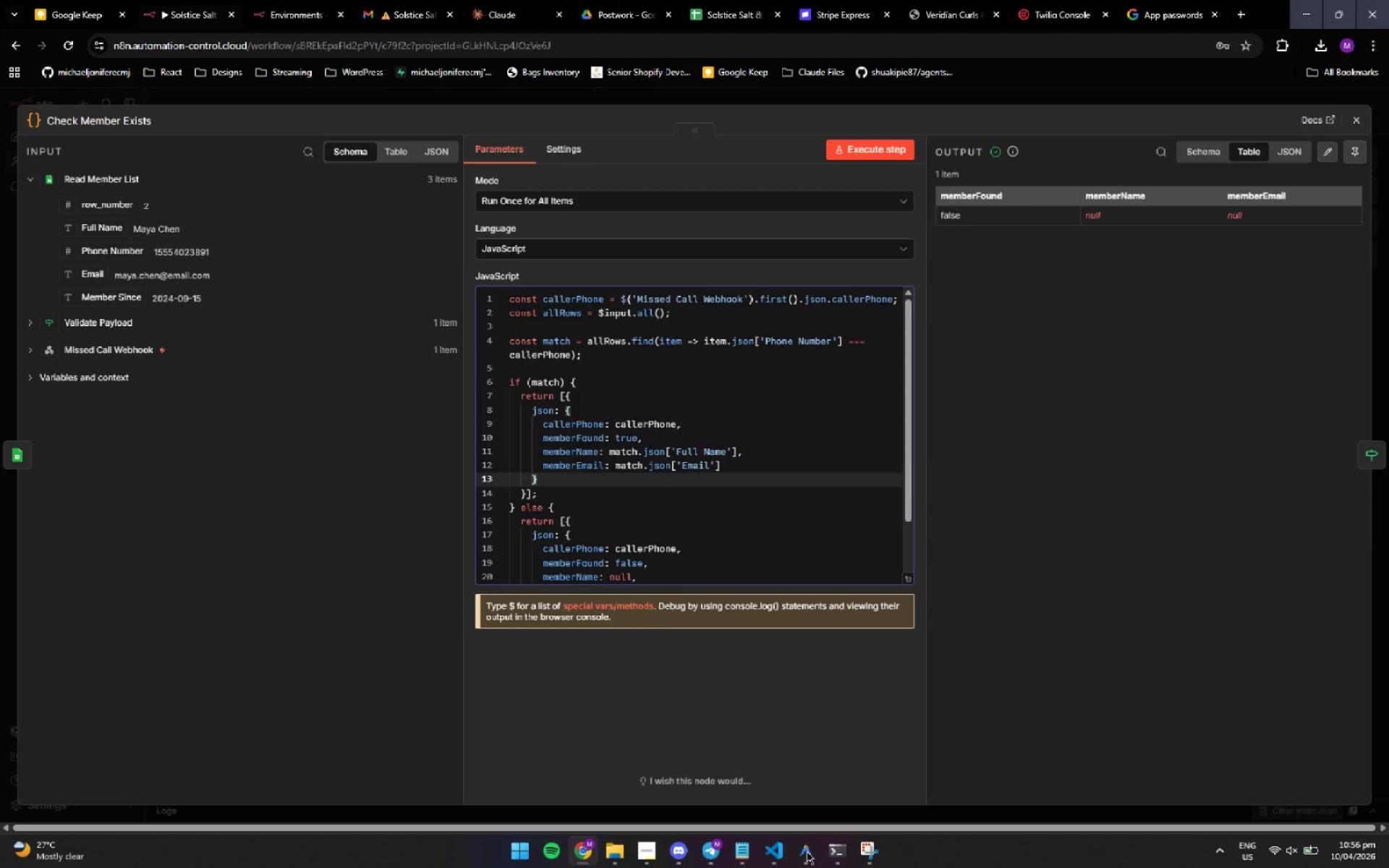 
left_click([807, 851])
 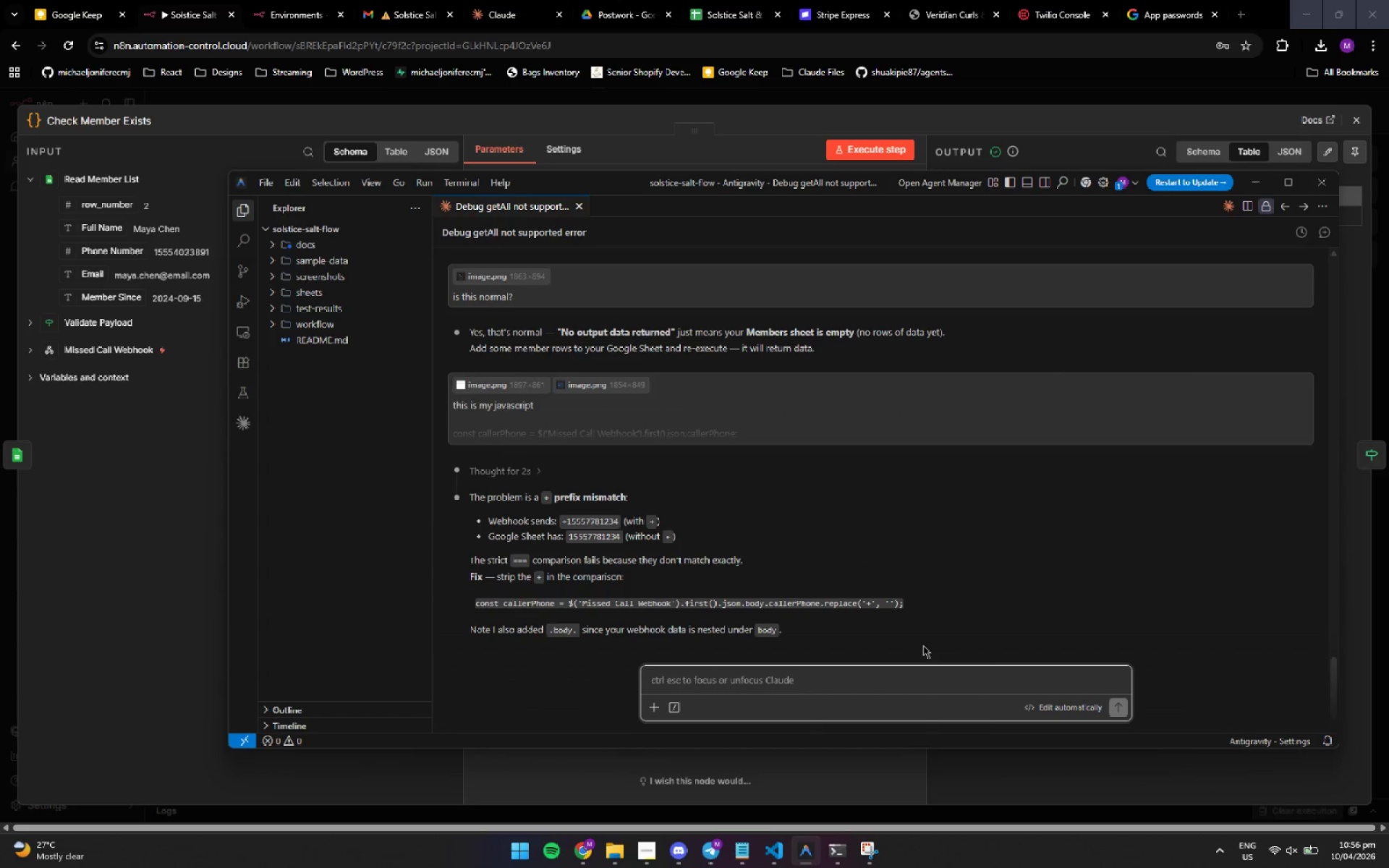 
left_click([904, 605])
 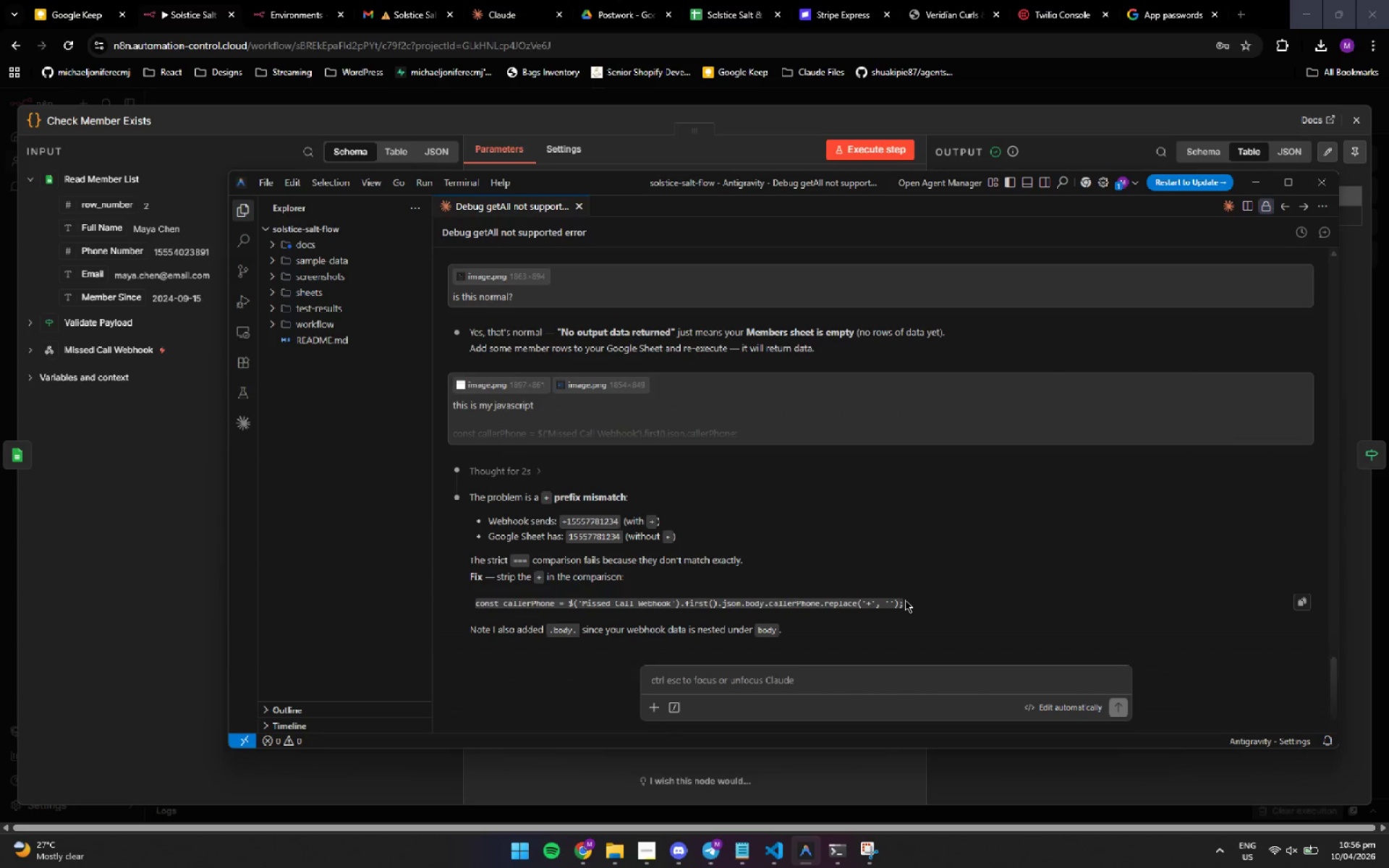 
left_click_drag(start_coordinate=[906, 600], to_coordinate=[471, 593])
 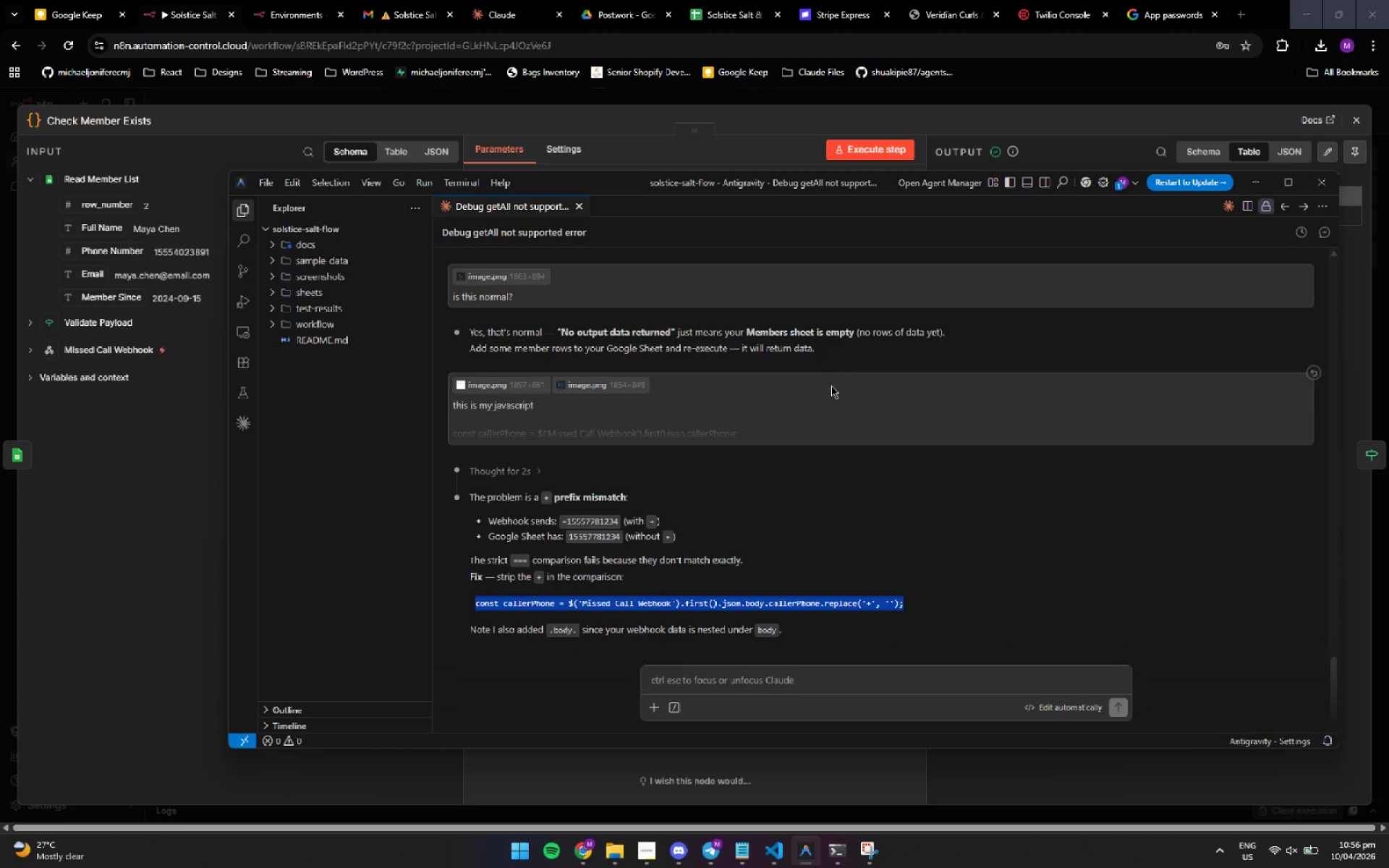 
key(Control+C)
 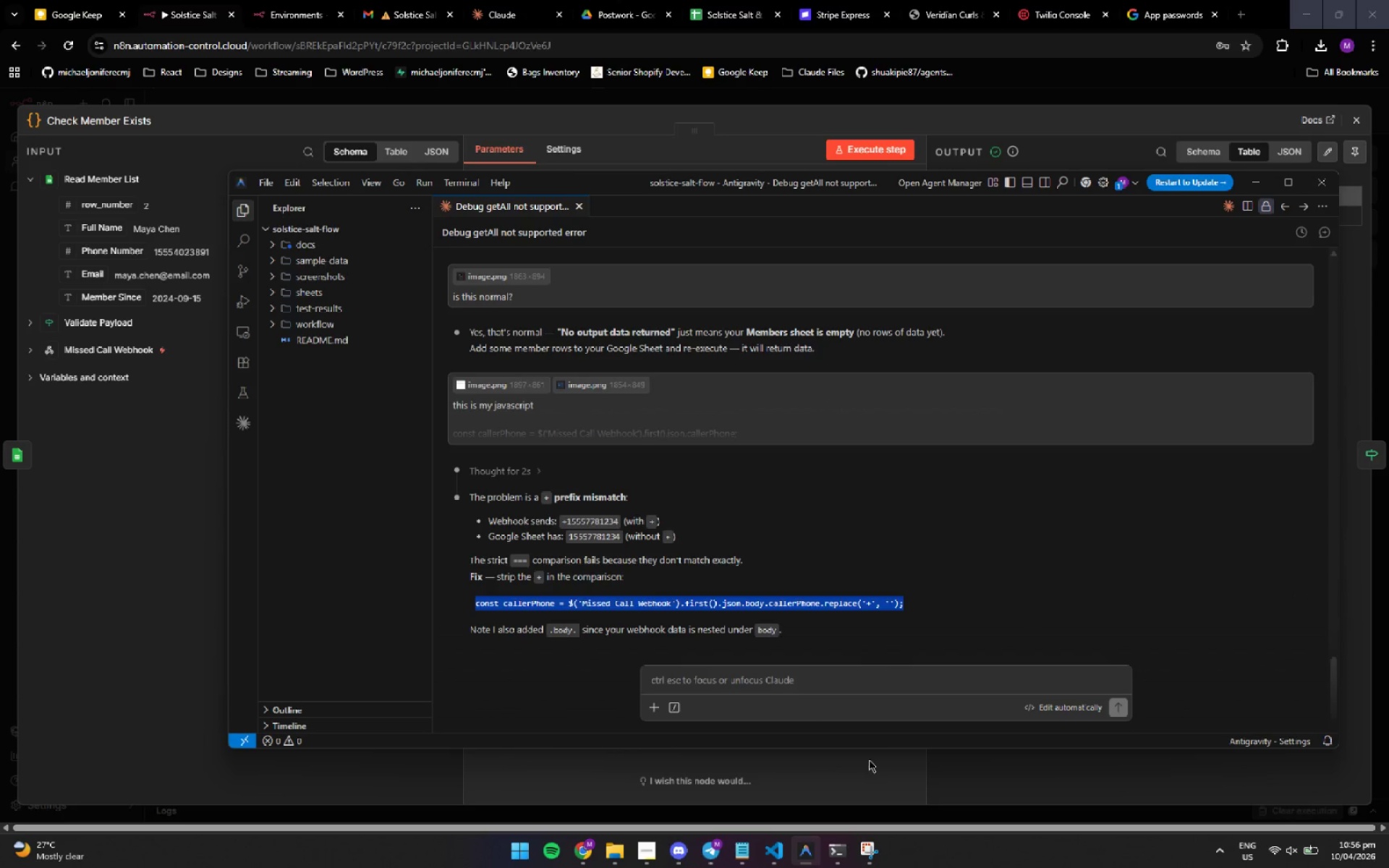 
left_click([876, 768])
 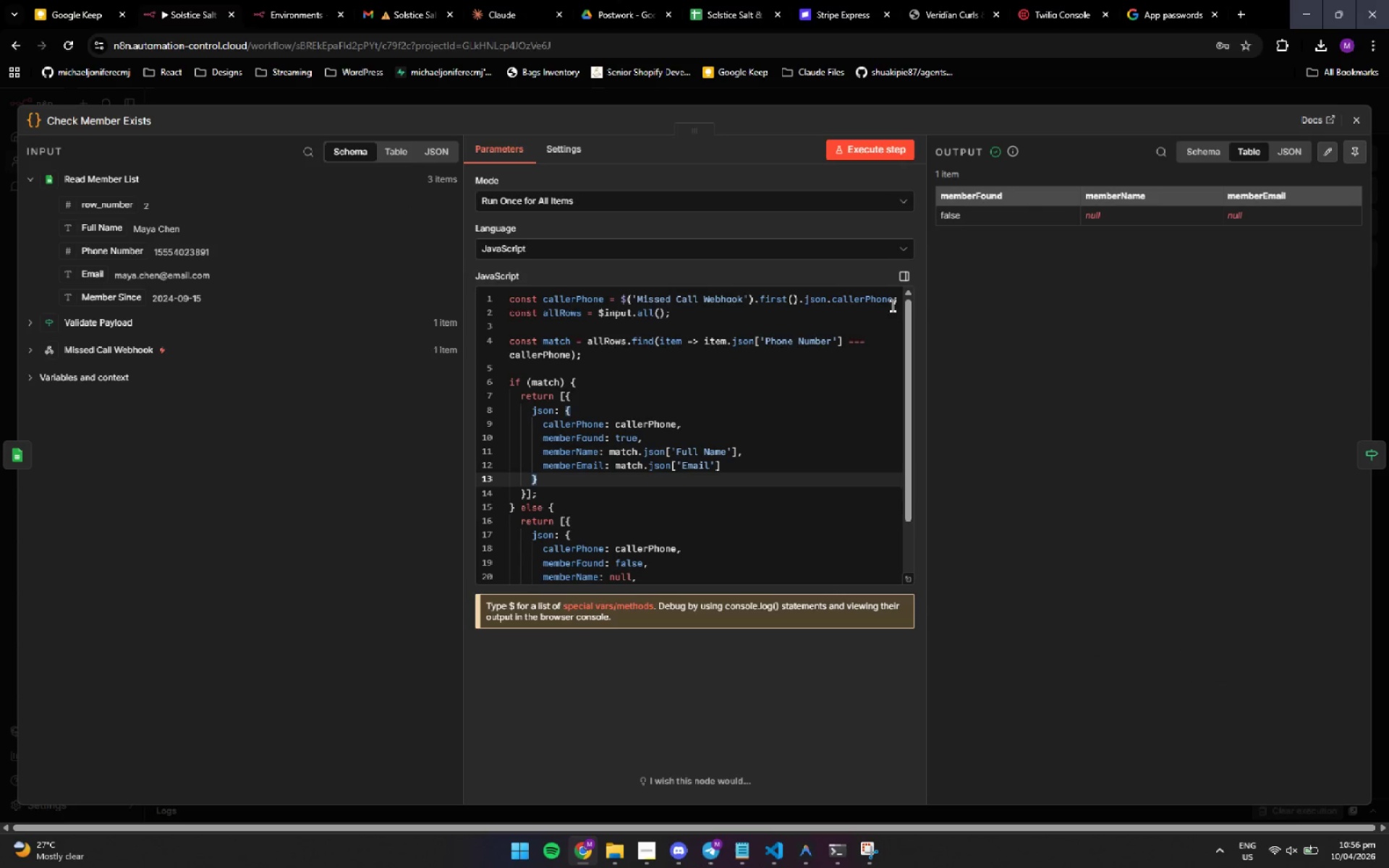 
left_click_drag(start_coordinate=[898, 302], to_coordinate=[509, 294])
 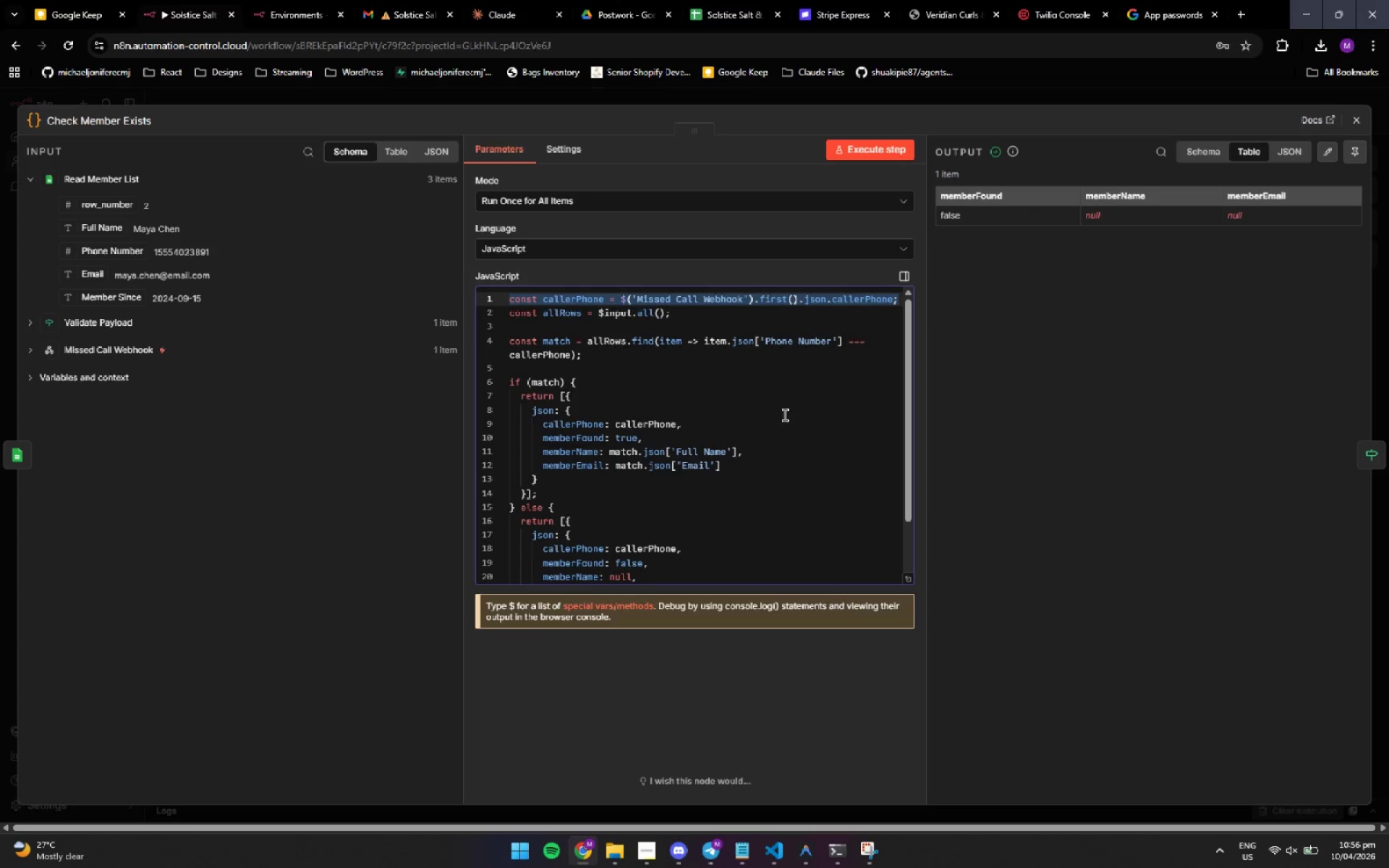 
key(Control+V)
 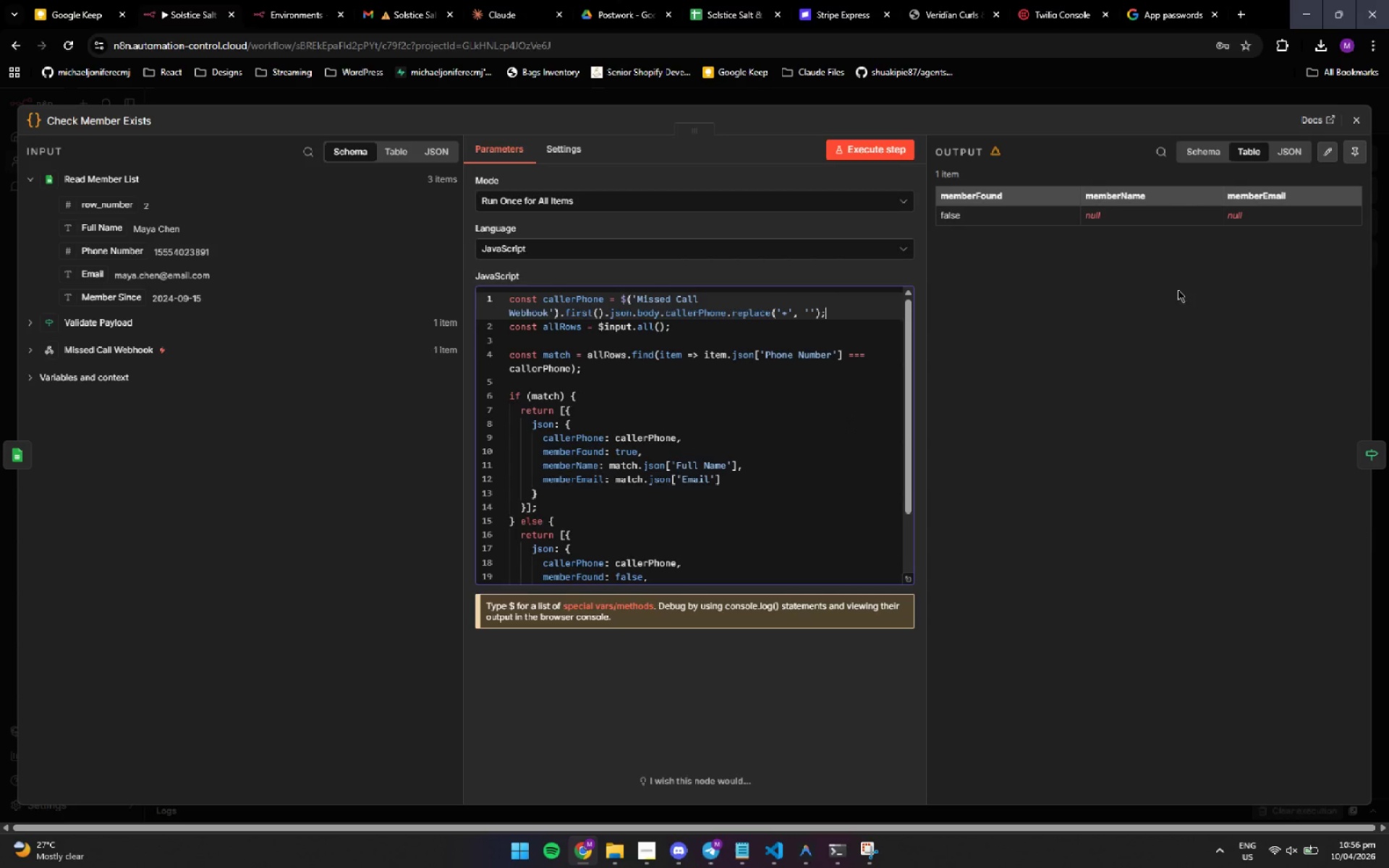 
left_click([875, 141])
 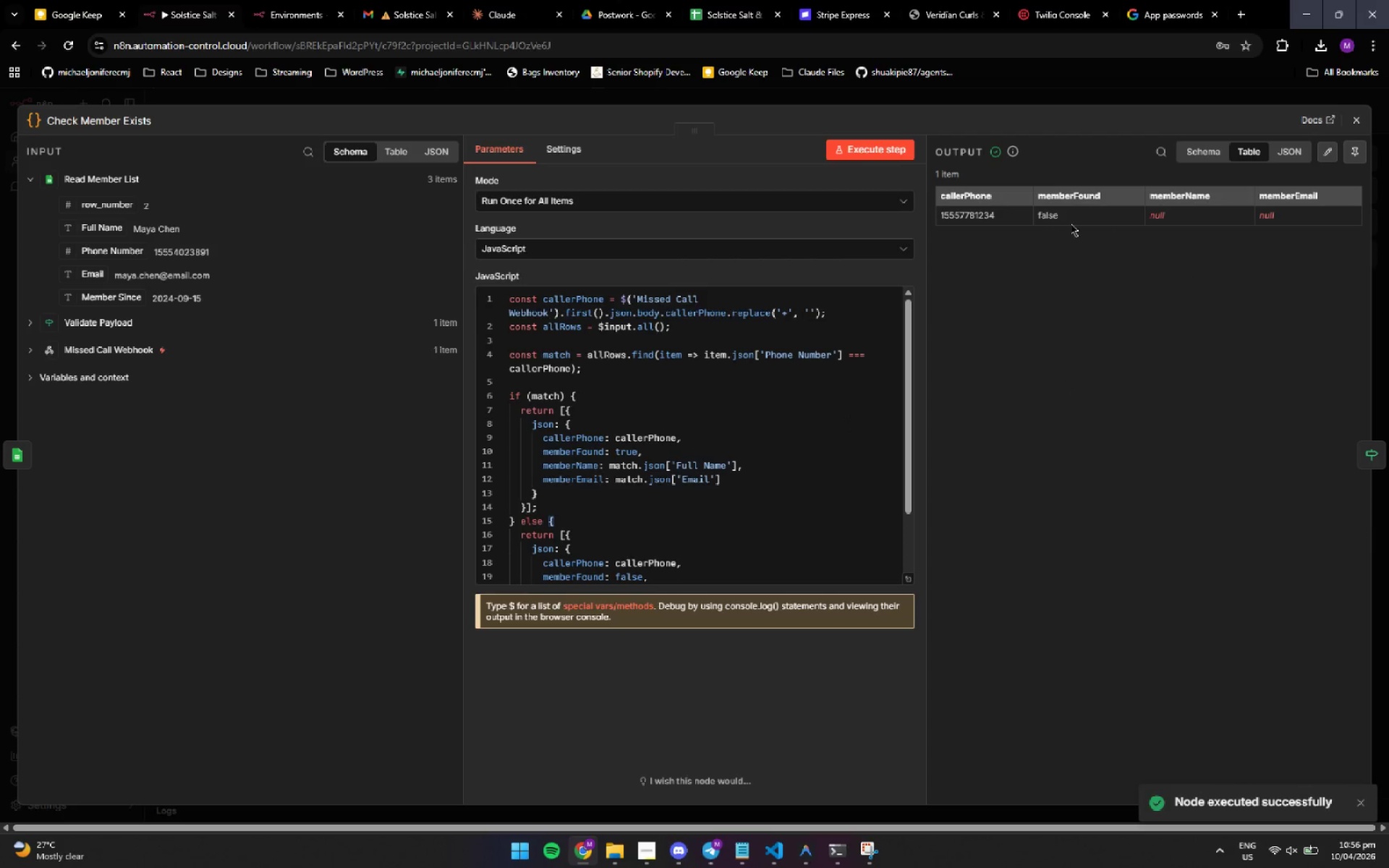 
wait(8.8)
 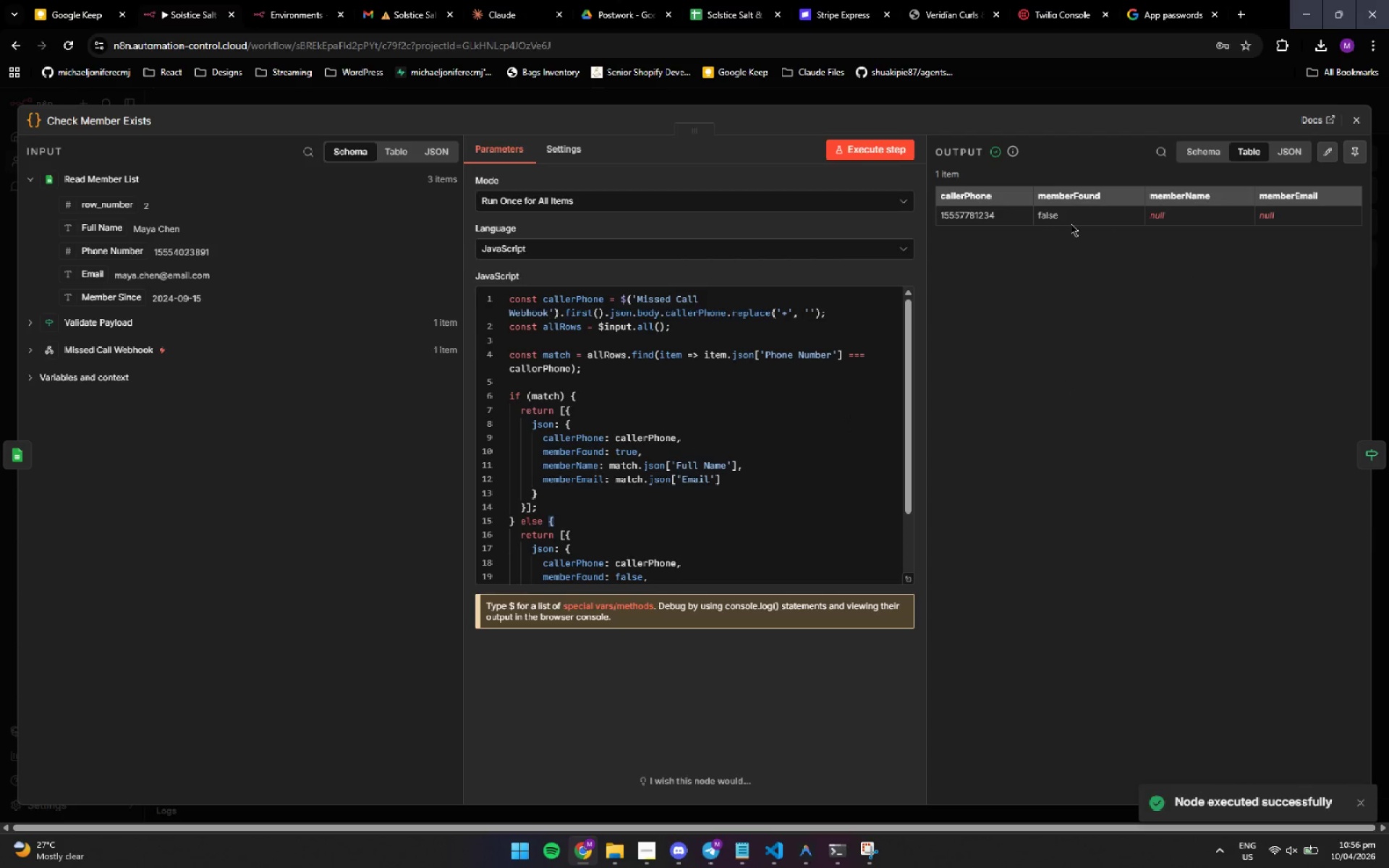 
left_click([869, 853])
 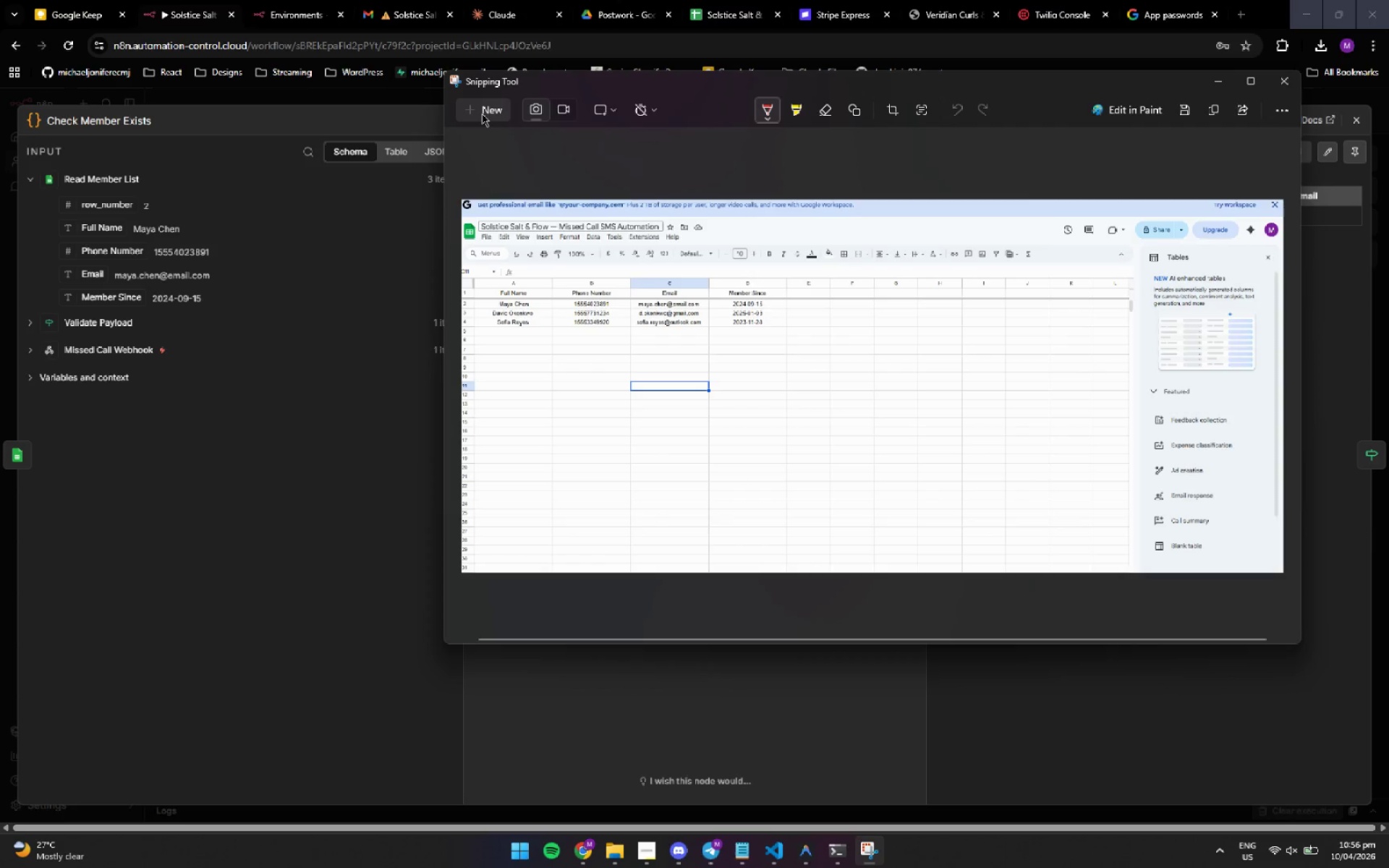 
left_click([483, 112])
 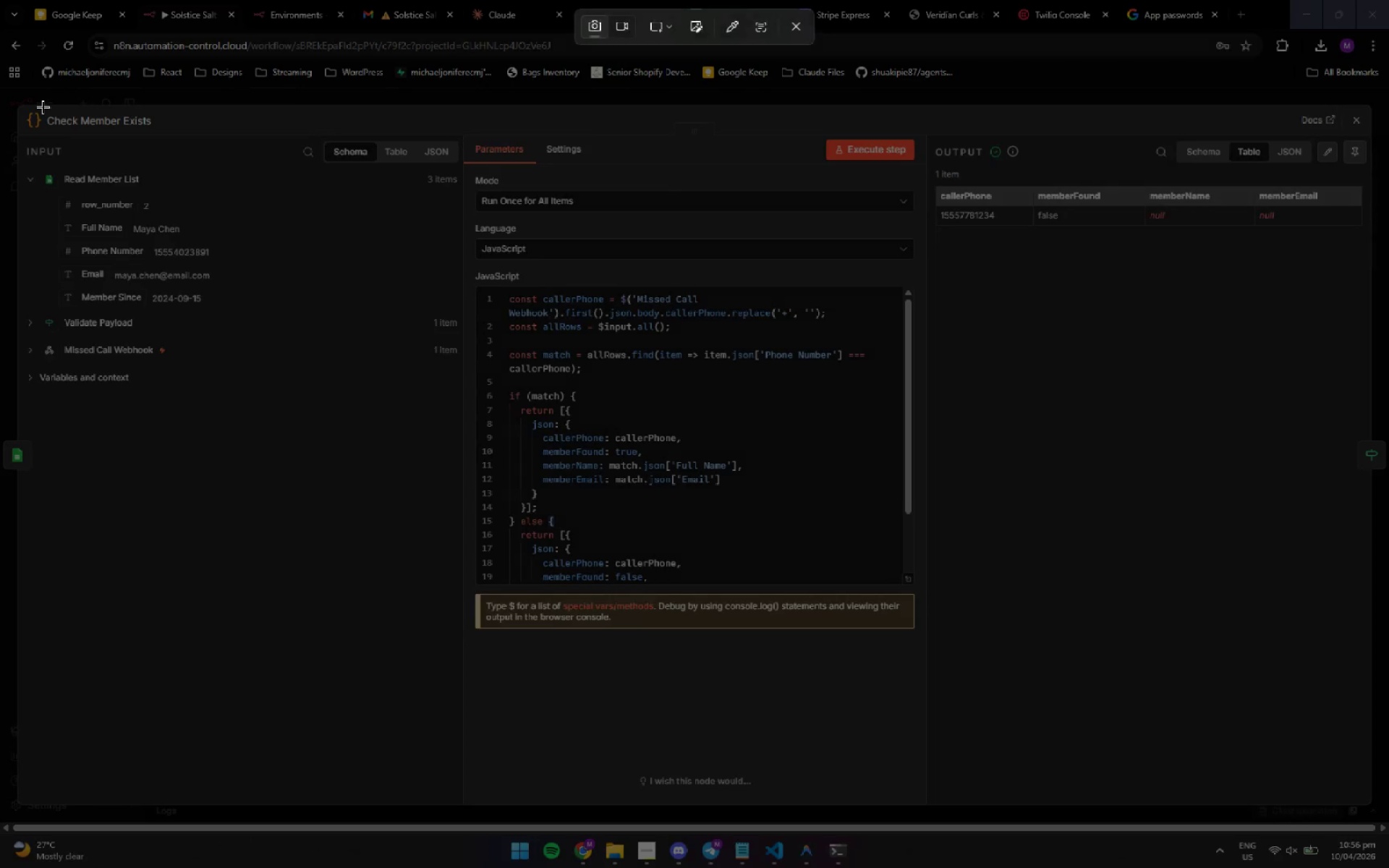 
left_click_drag(start_coordinate=[40, 107], to_coordinate=[1369, 696])
 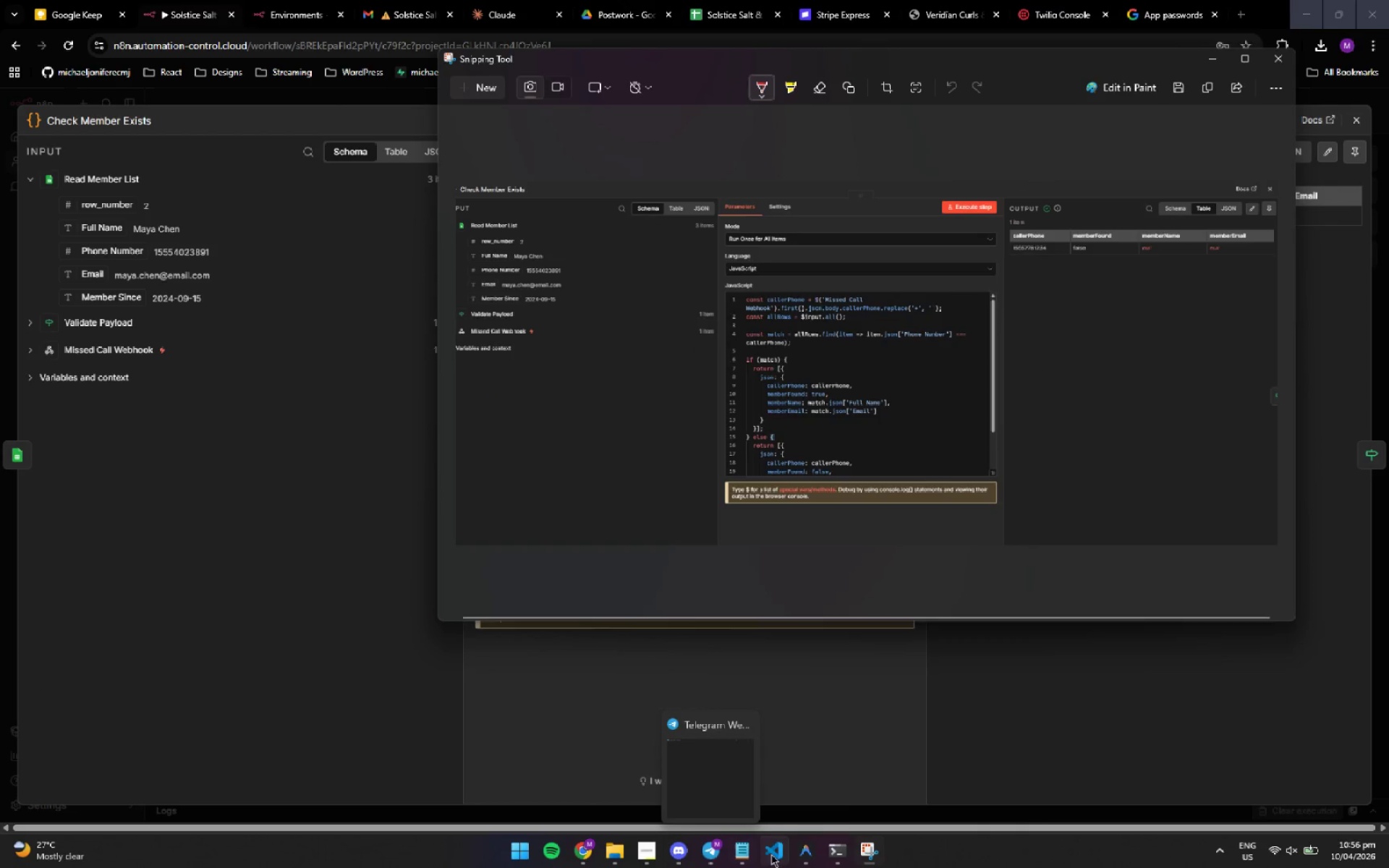 
left_click([801, 857])
 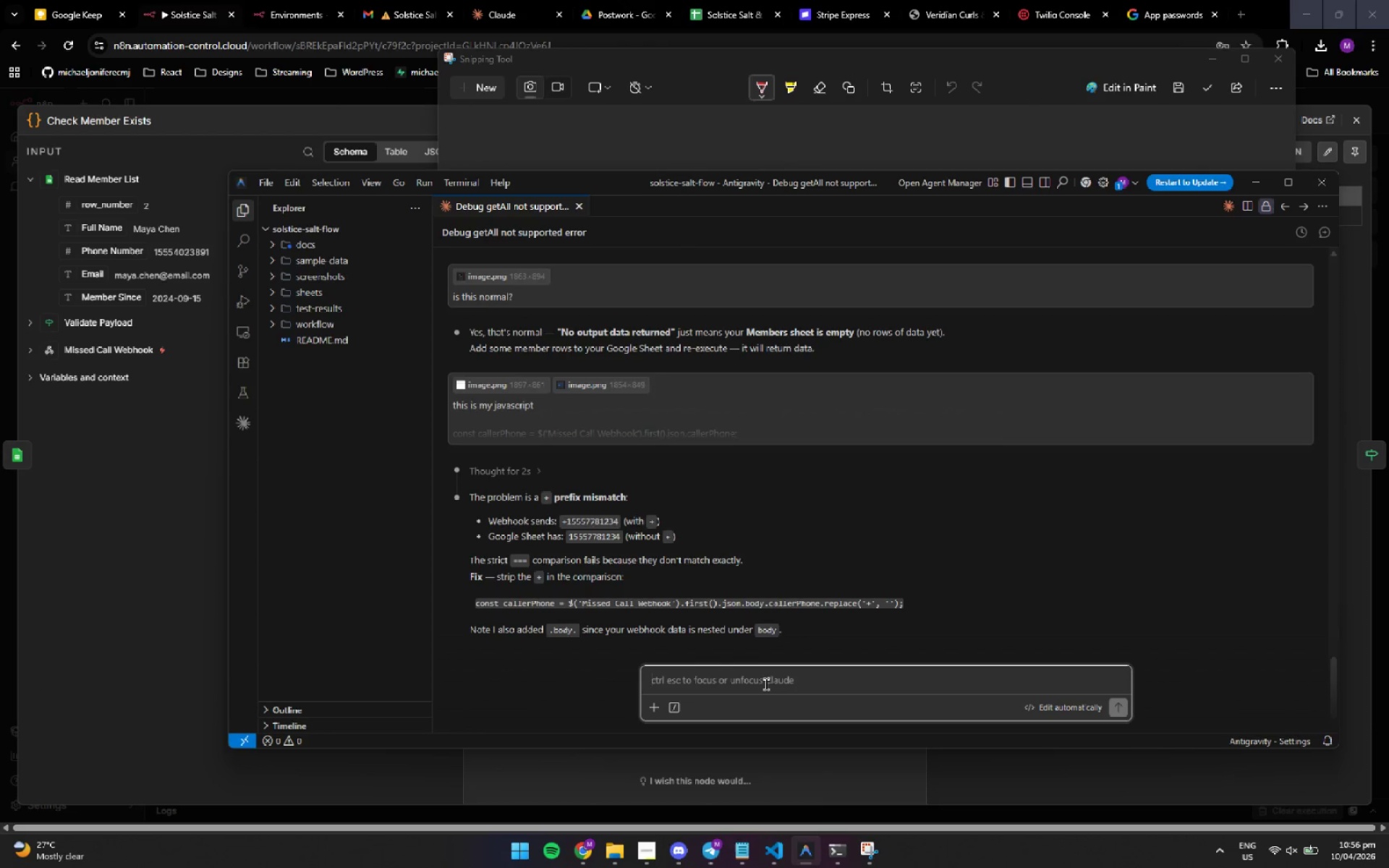 
left_click([770, 689])
 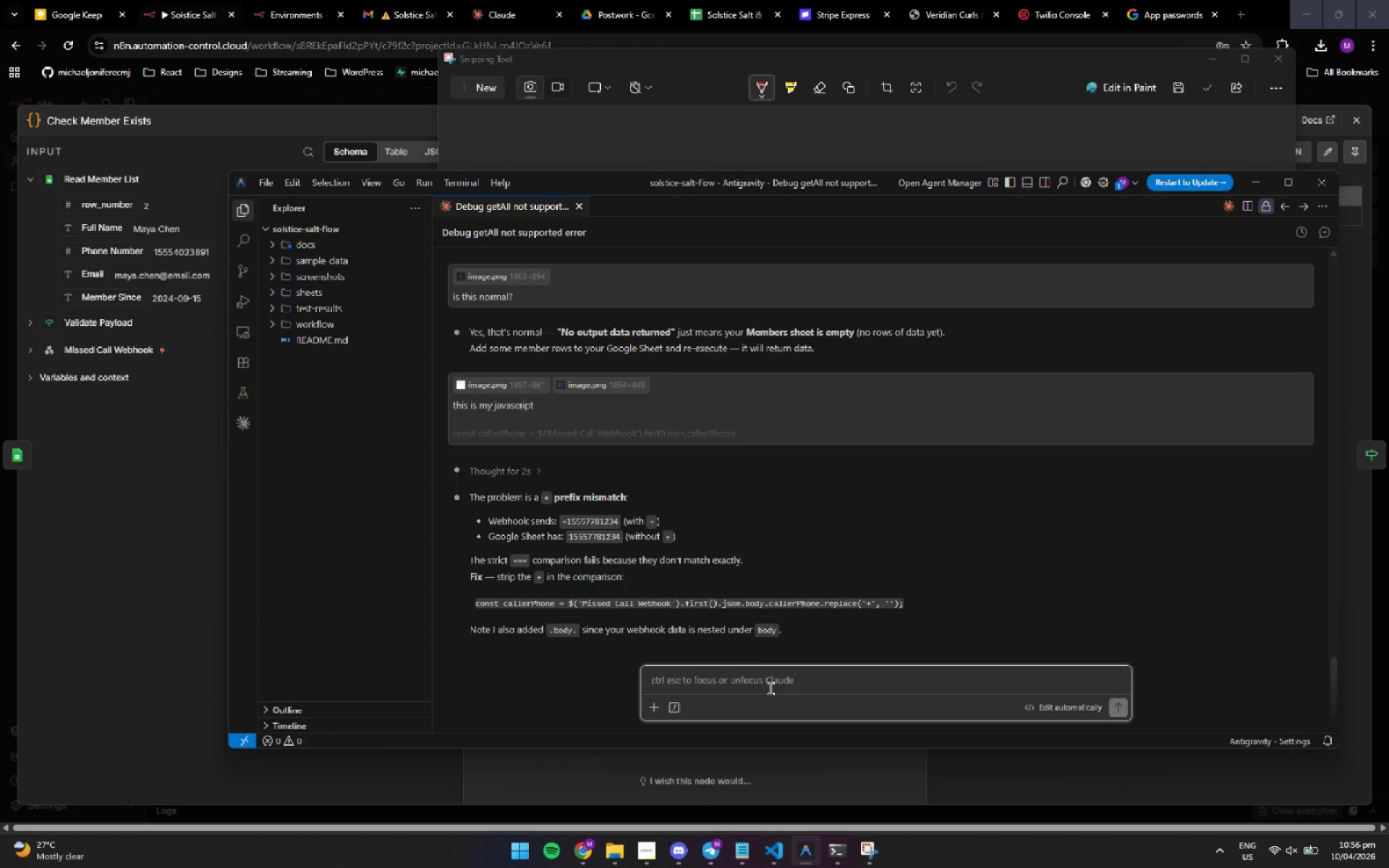 
type(got this )
 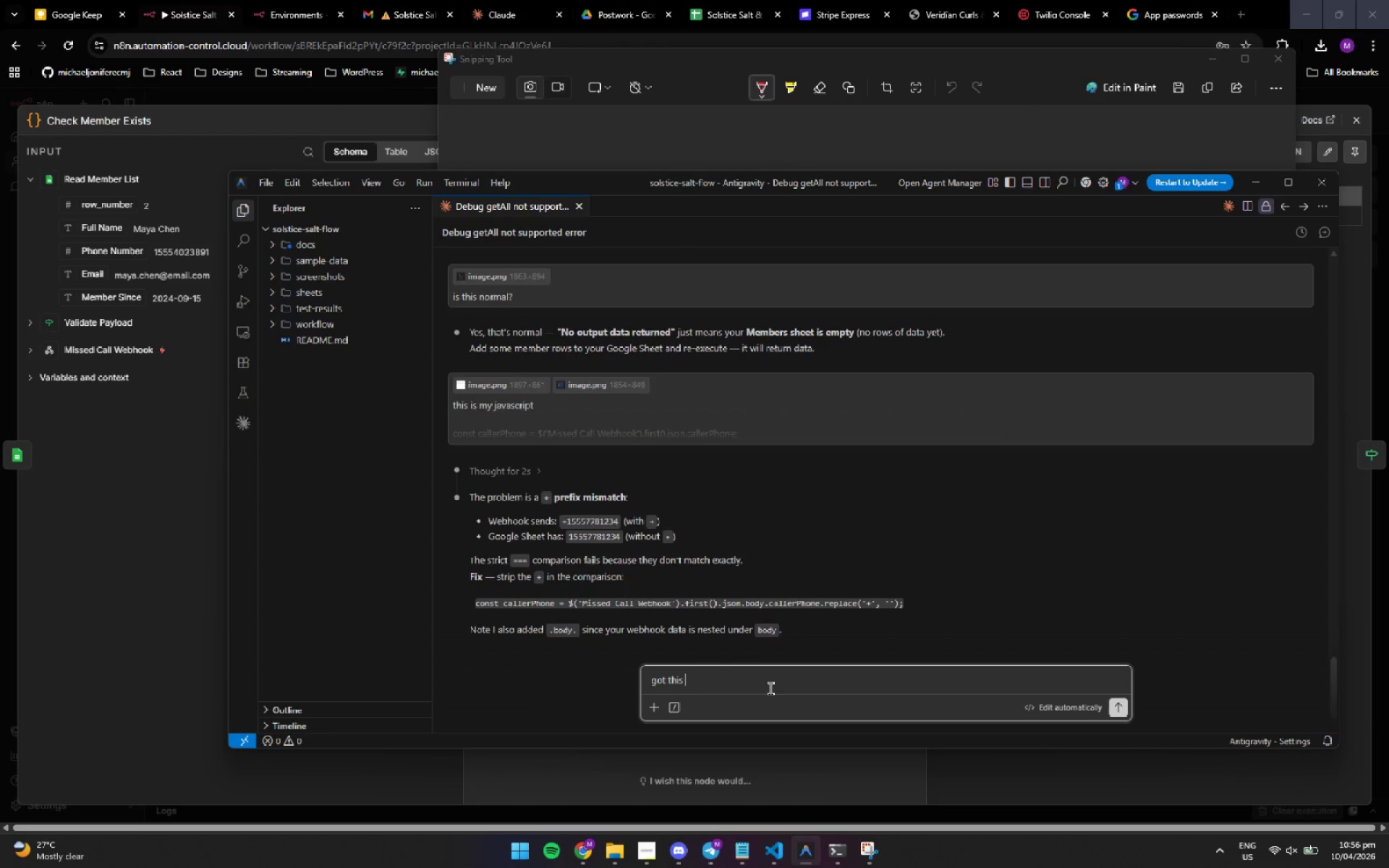 
key(Control+ControlLeft)
 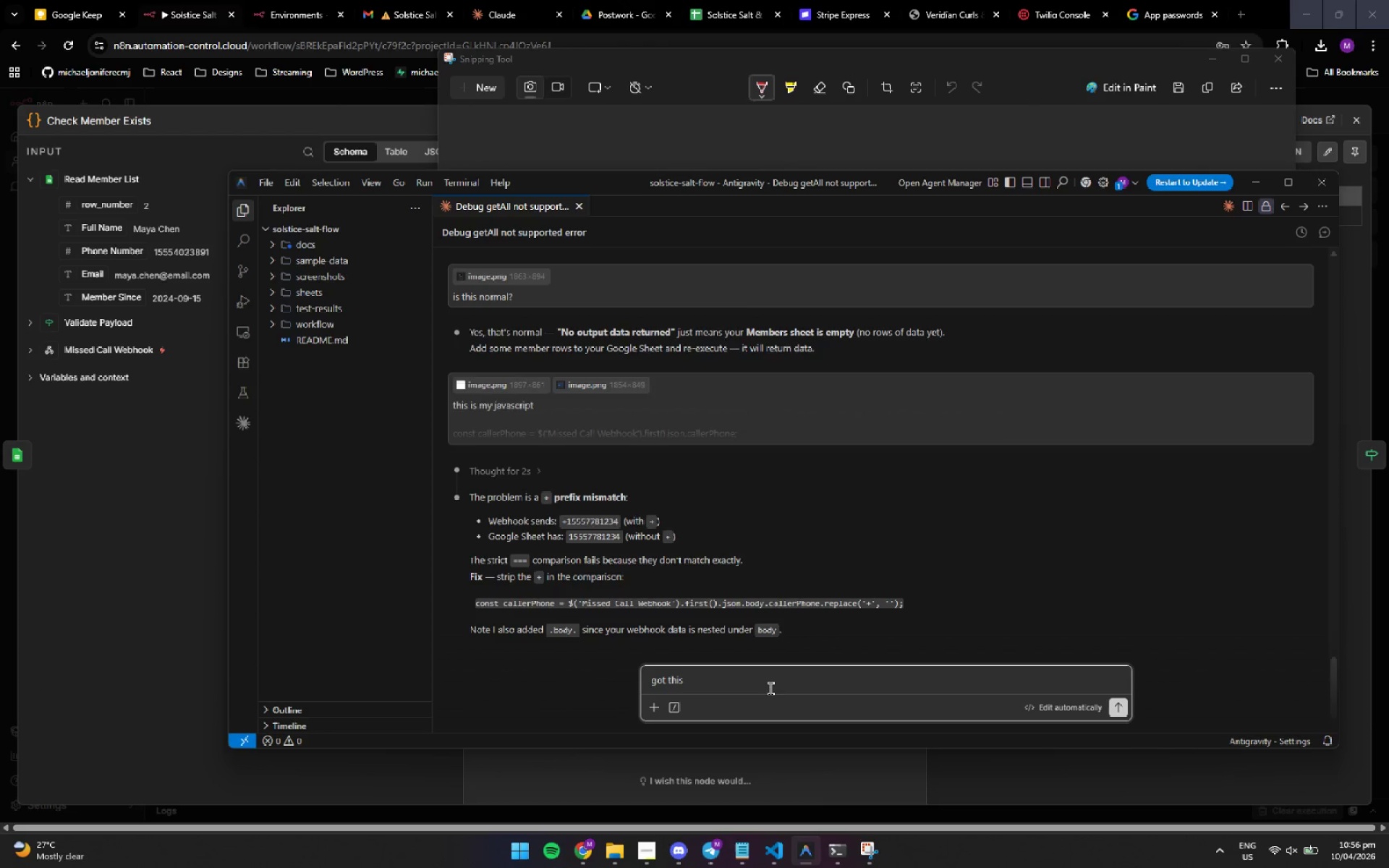 
key(Control+V)
 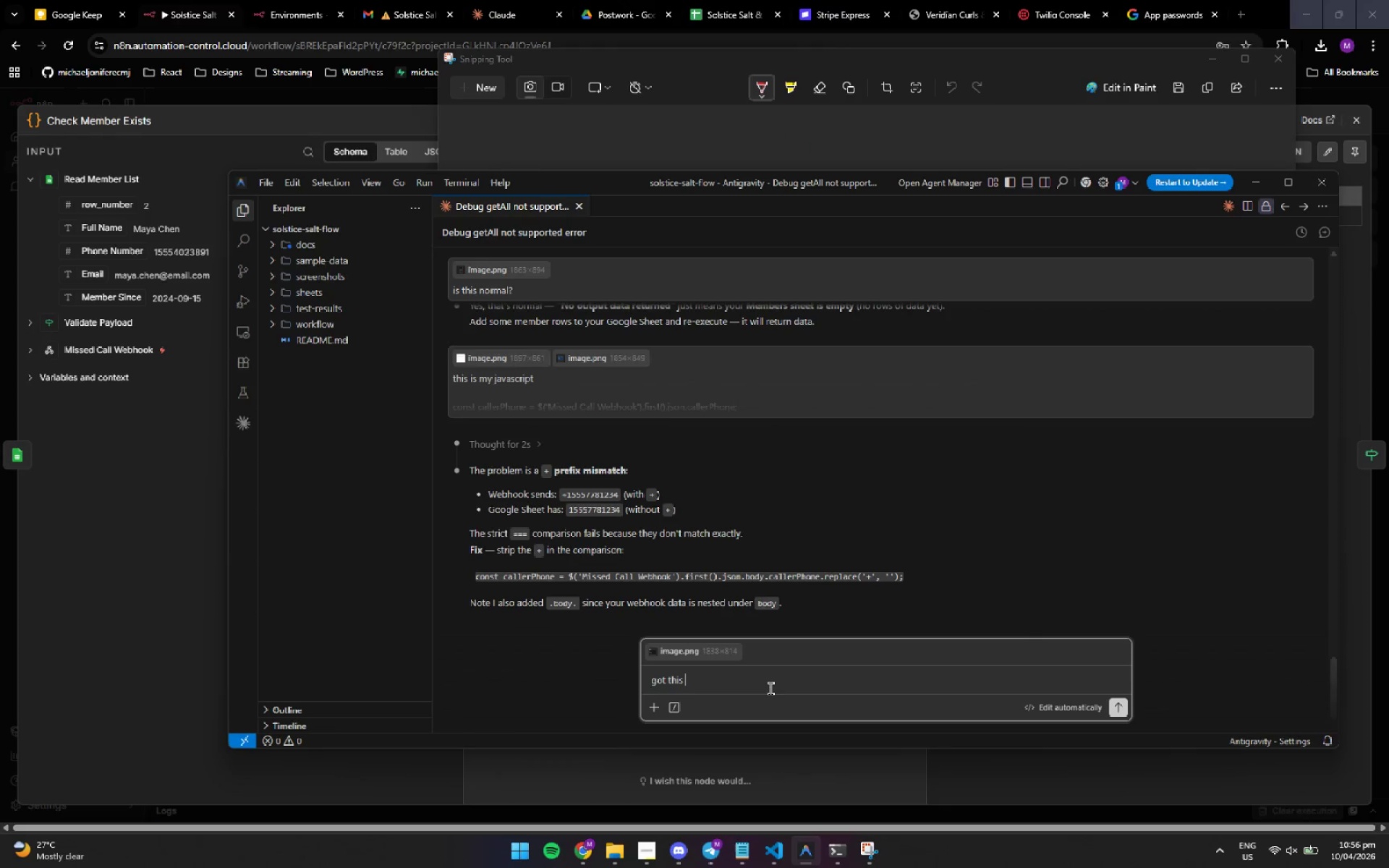 
type(. can you give me a fix and correct javascript? )
 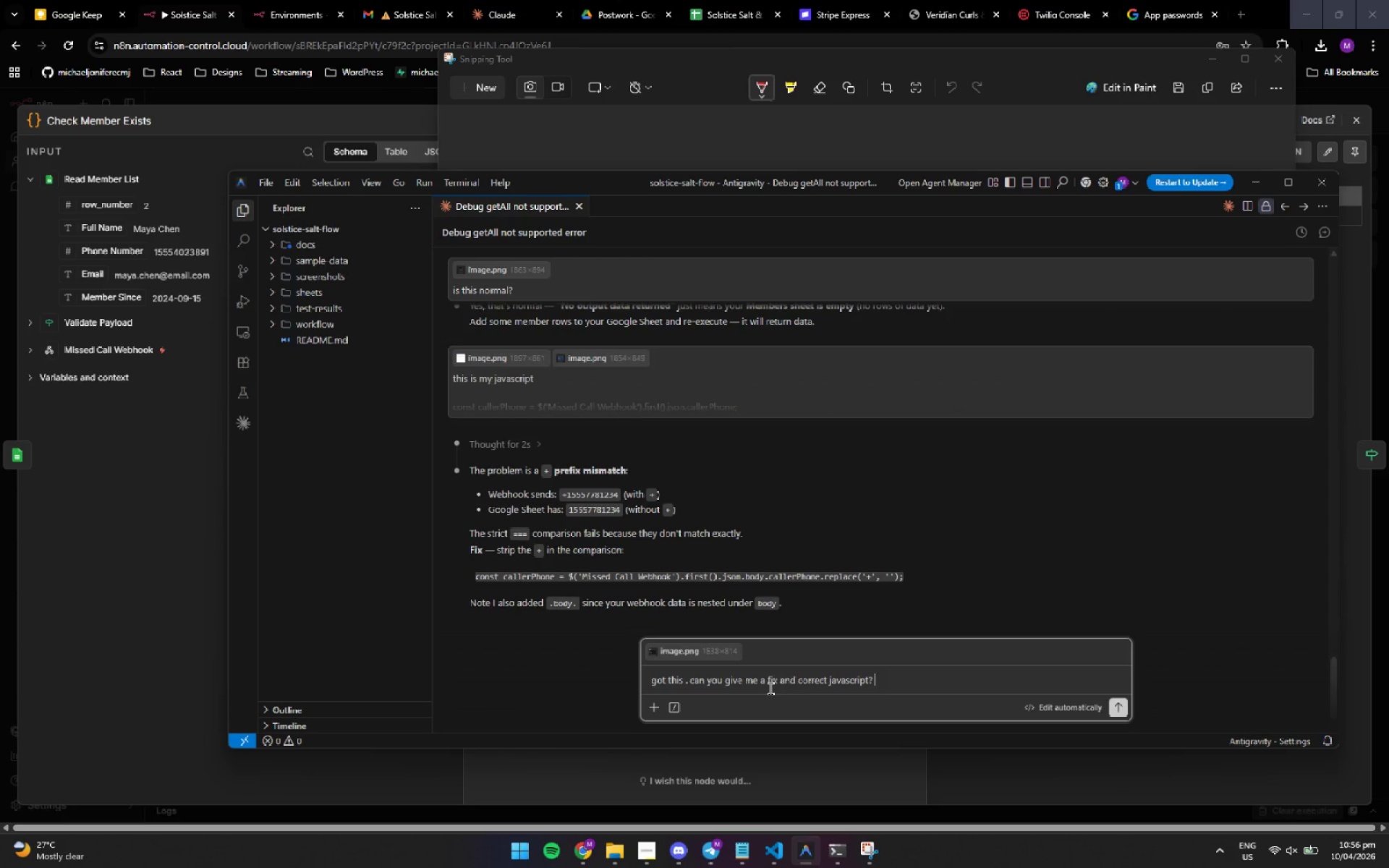 
key(Enter)
 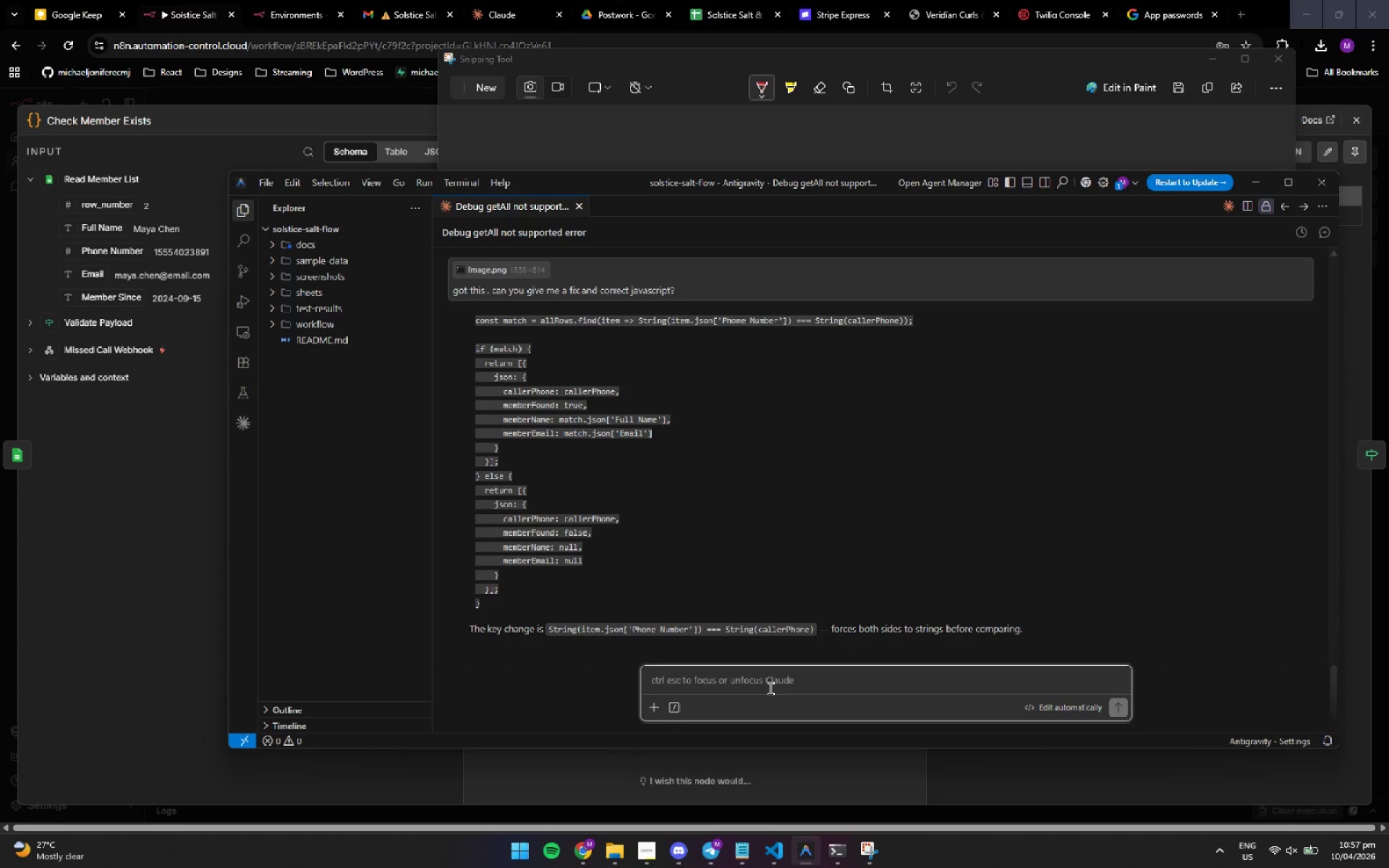 
wait(22.64)
 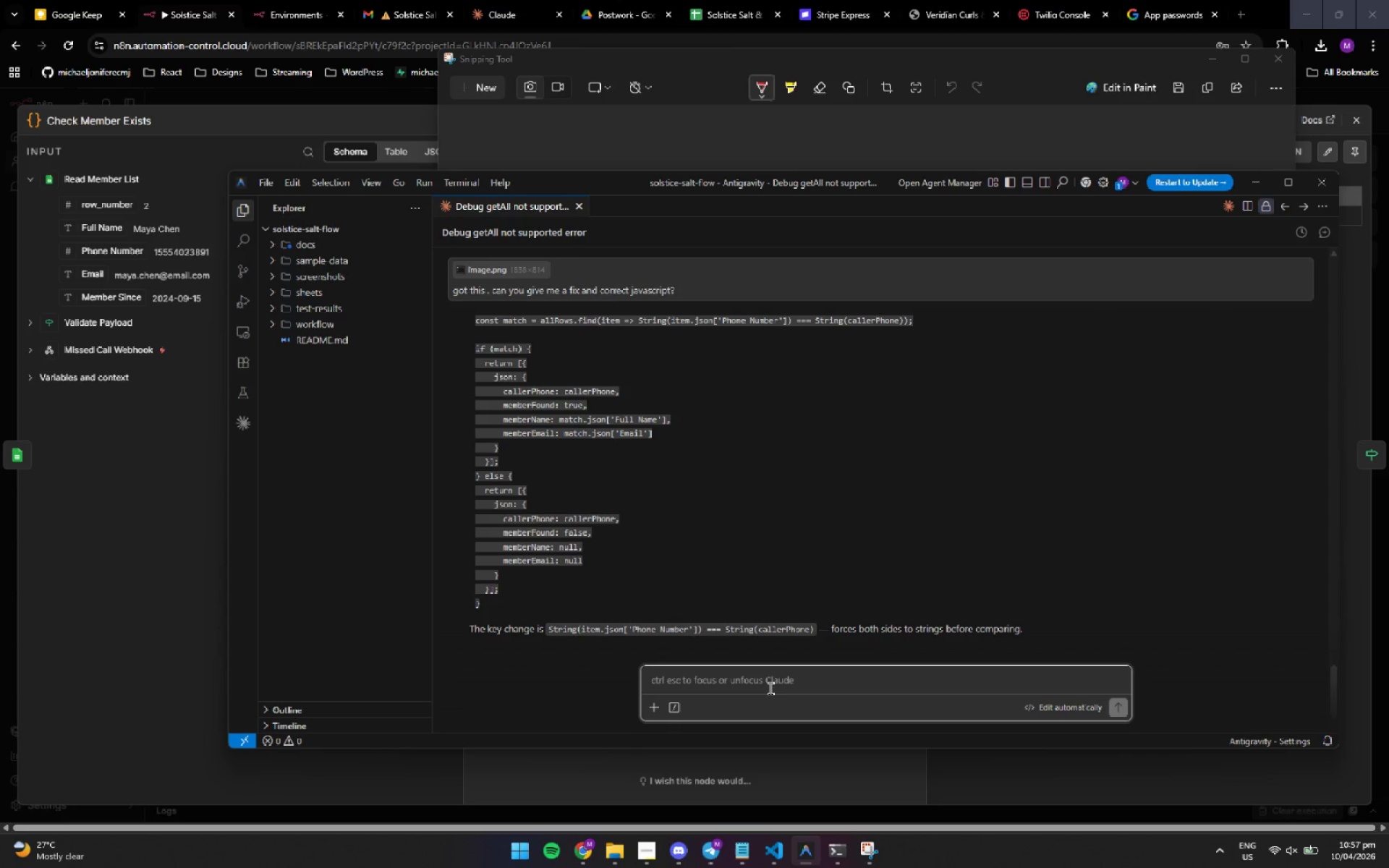 
left_click_drag(start_coordinate=[483, 608], to_coordinate=[458, 318])
 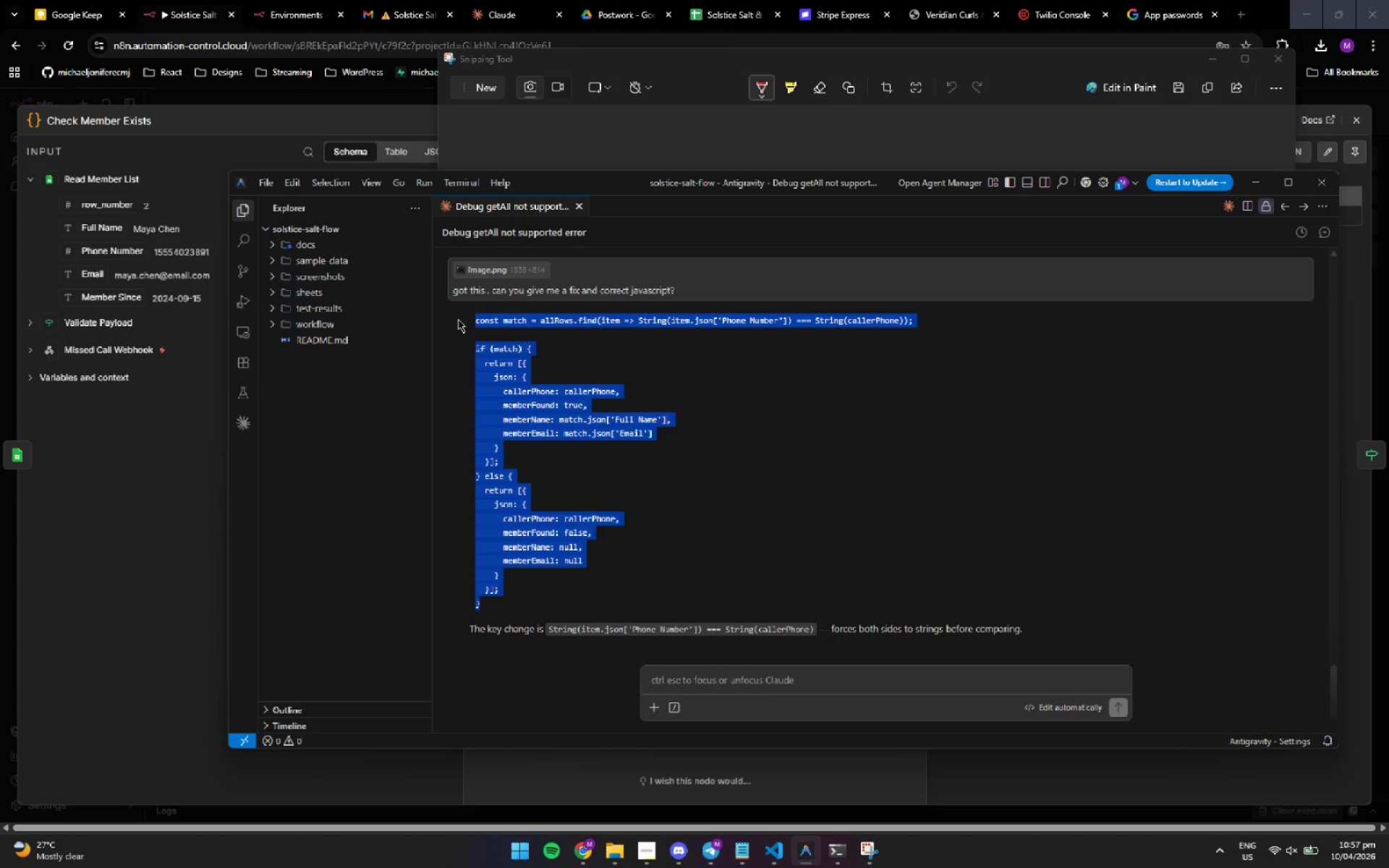 
key(Control+C)
 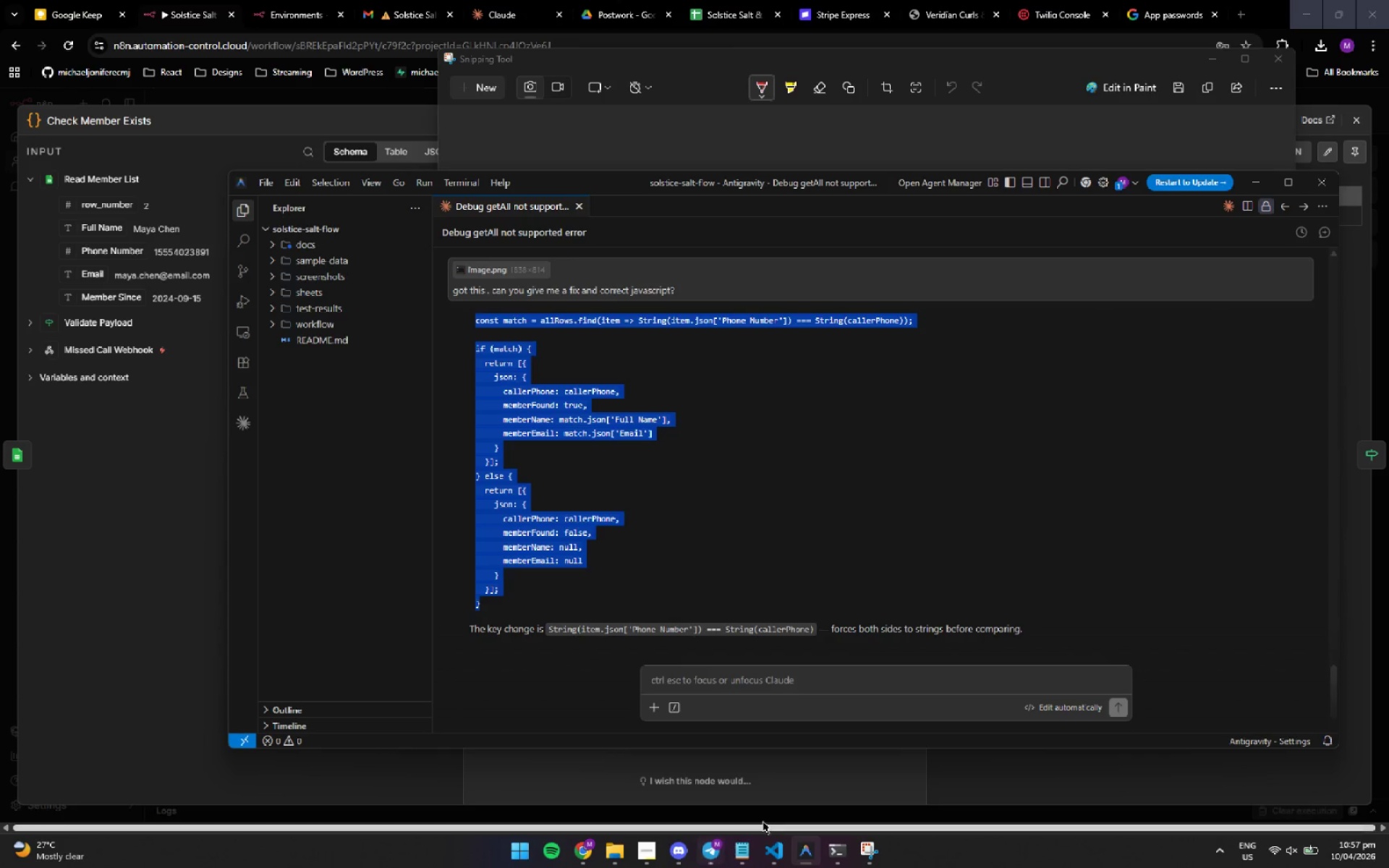 
left_click([840, 770])
 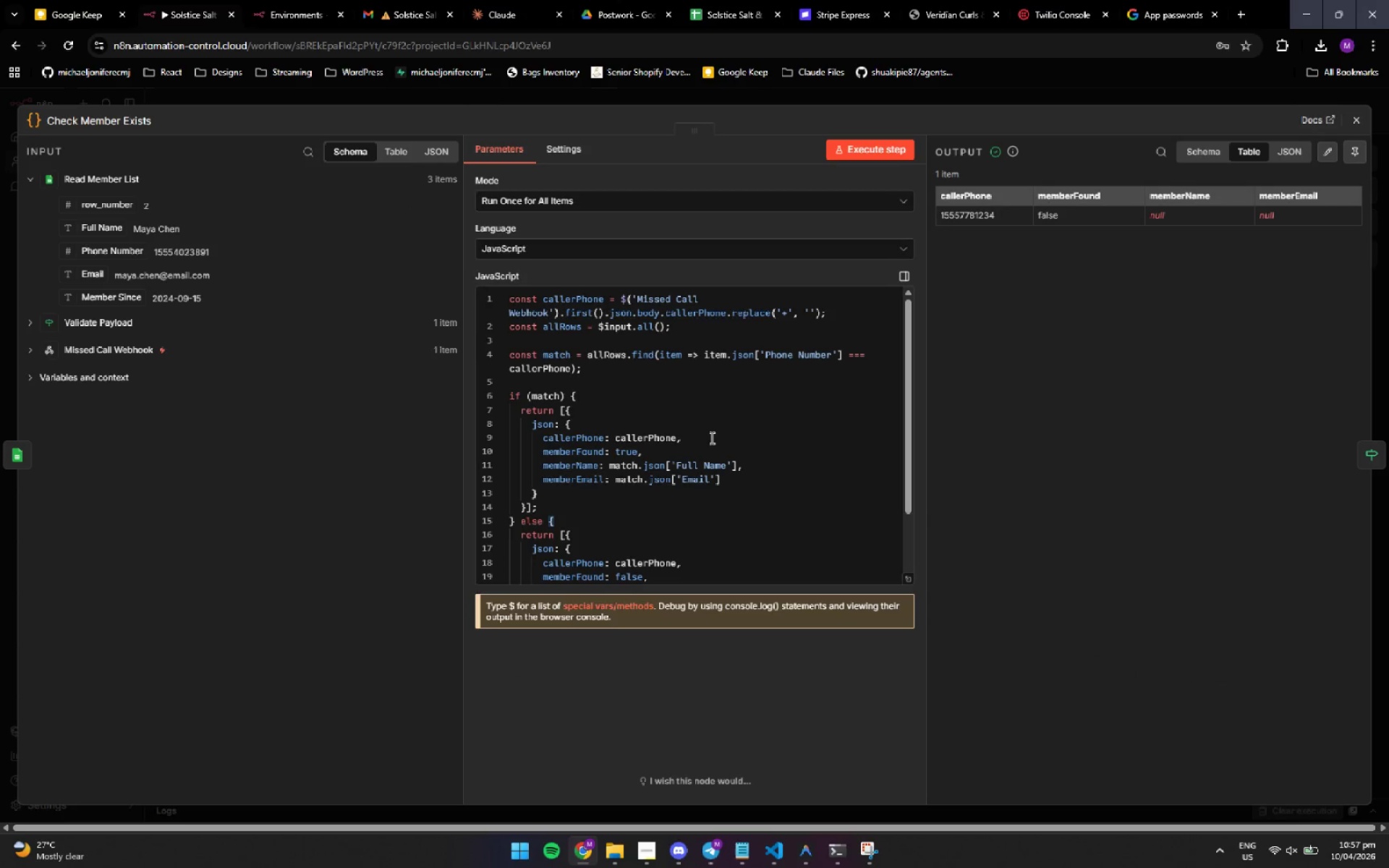 
left_click([712, 438])
 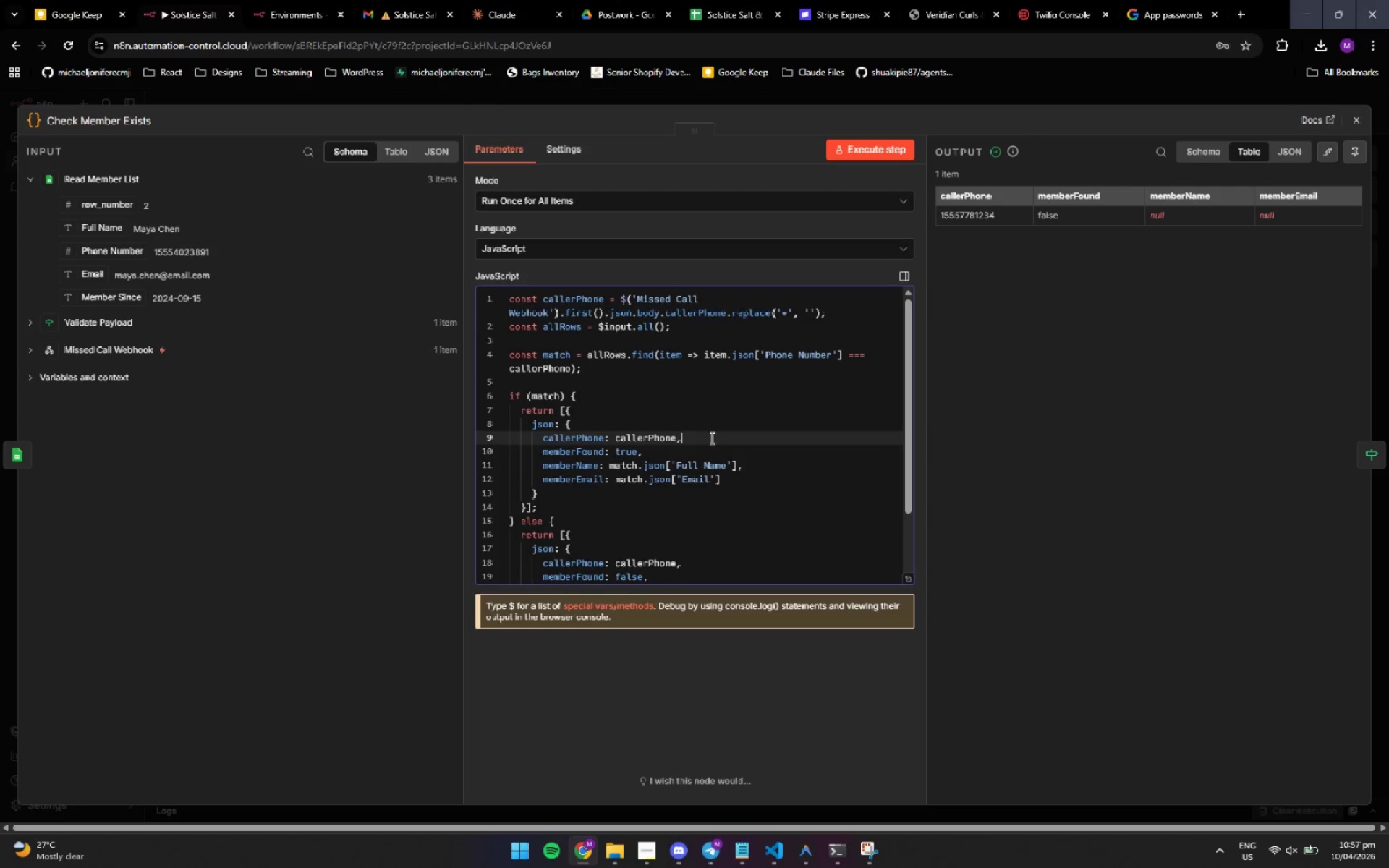 
key(Control+A)
 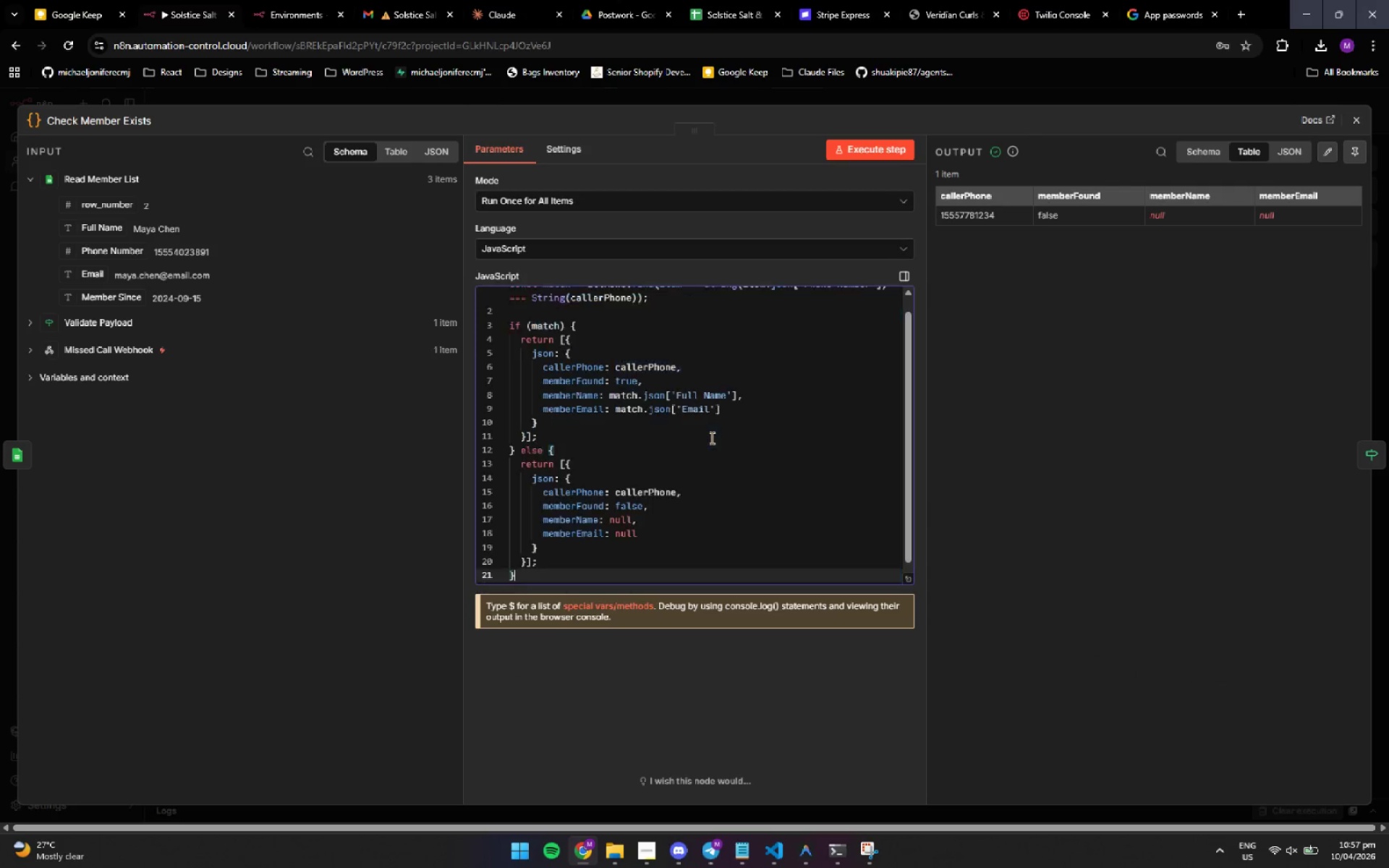 
key(Control+V)
 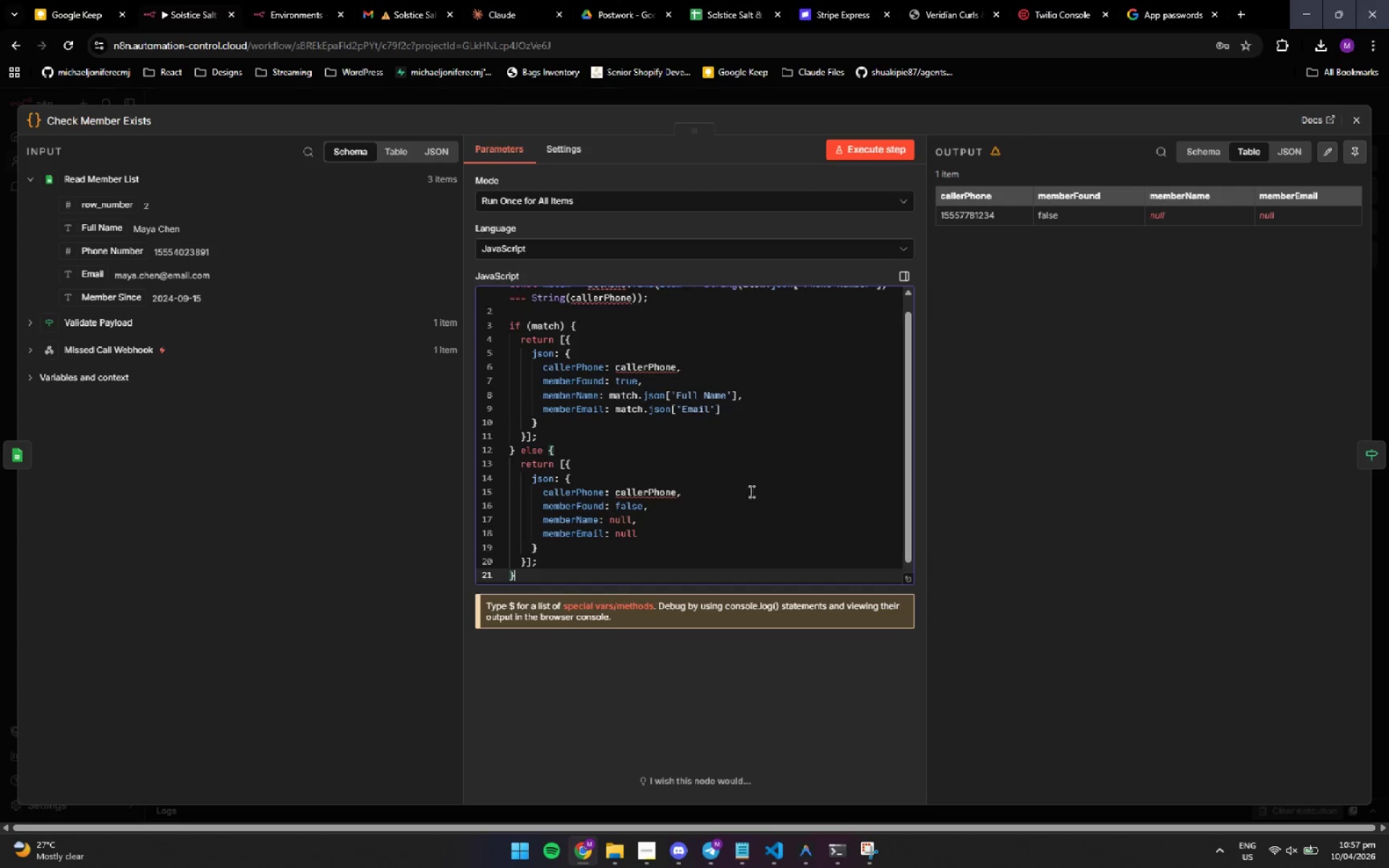 
scroll: coordinate [744, 443], scroll_direction: up, amount: 5.0
 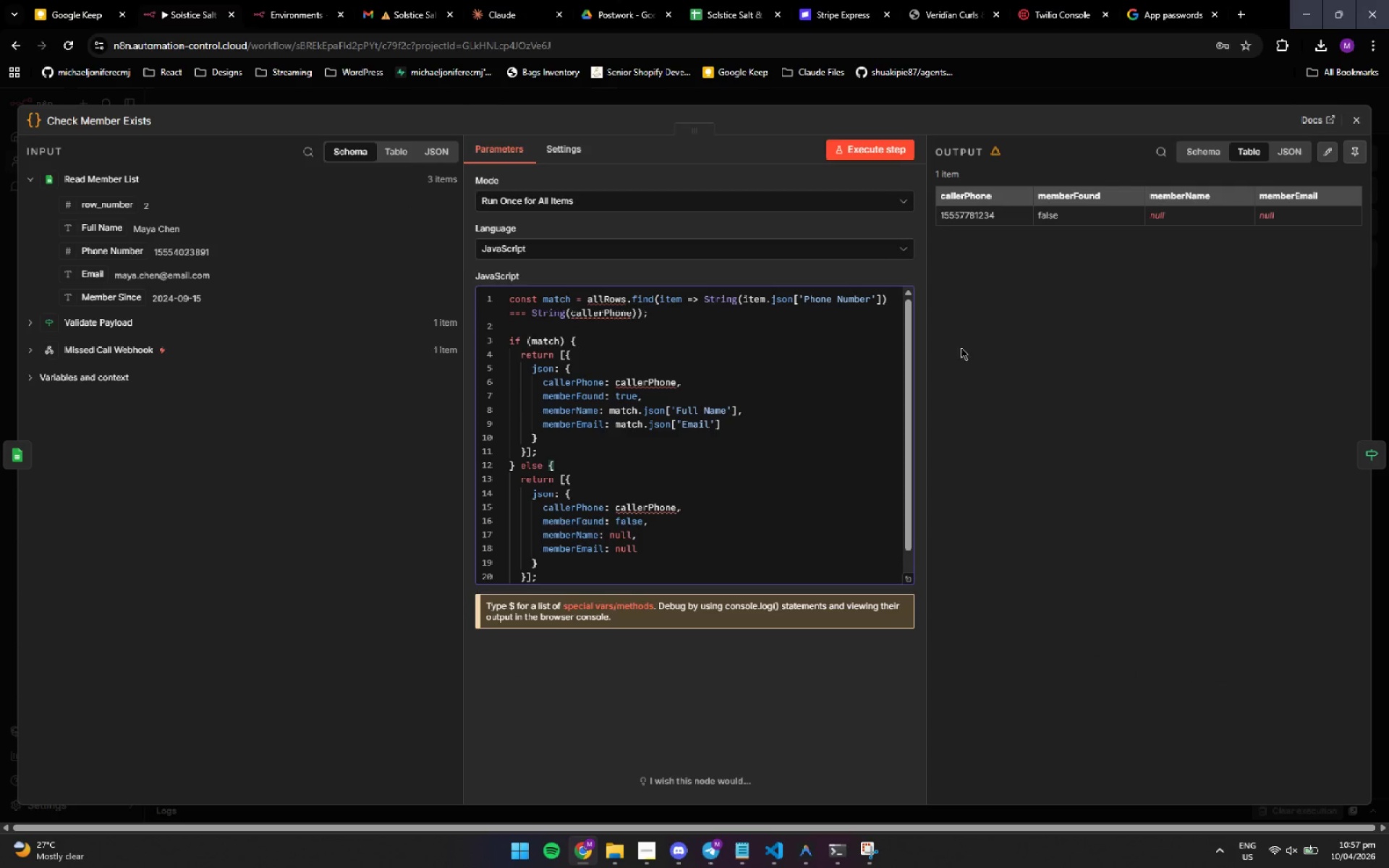 
left_click([870, 140])
 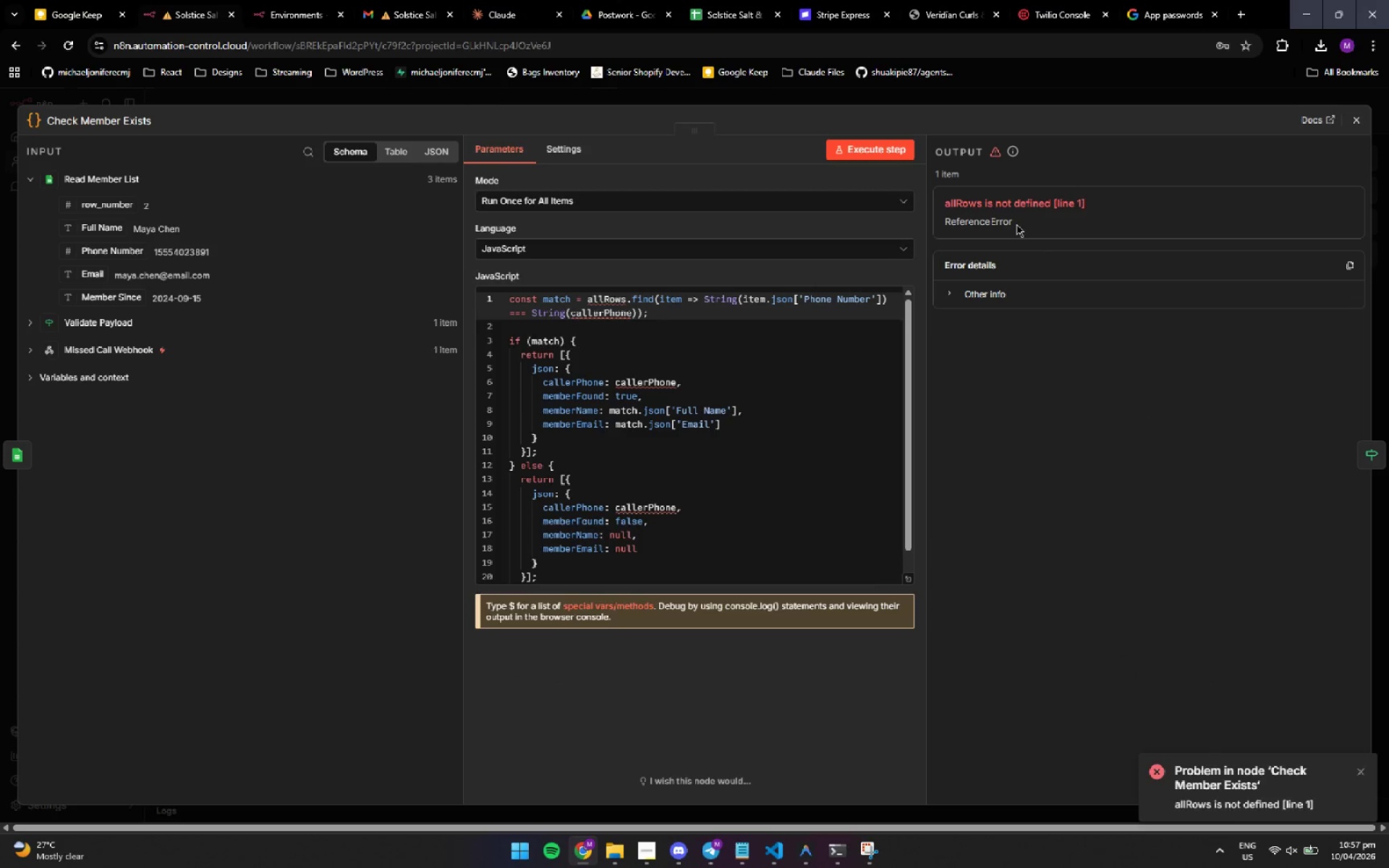 
wait(6.0)
 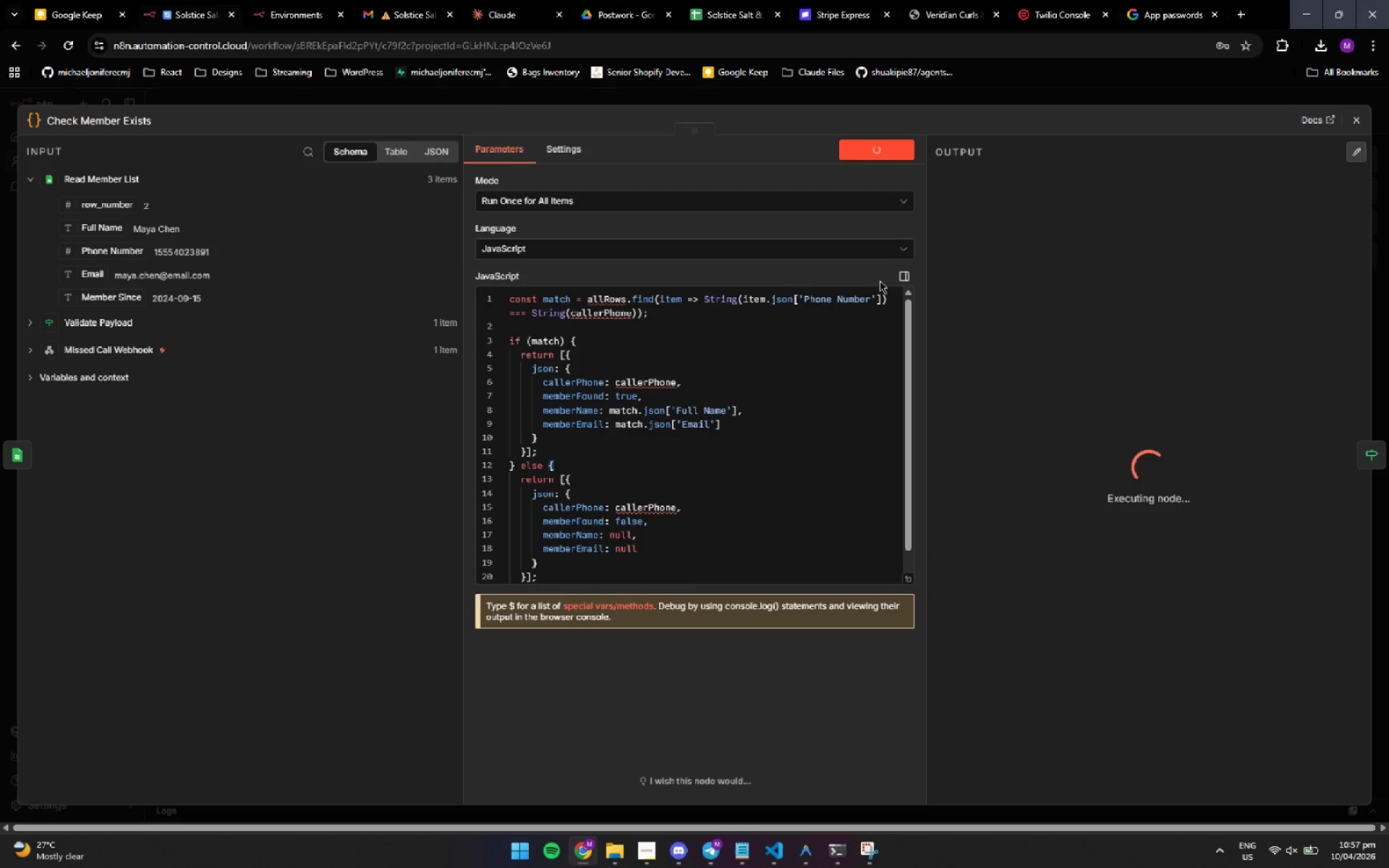 
left_click([730, 488])
 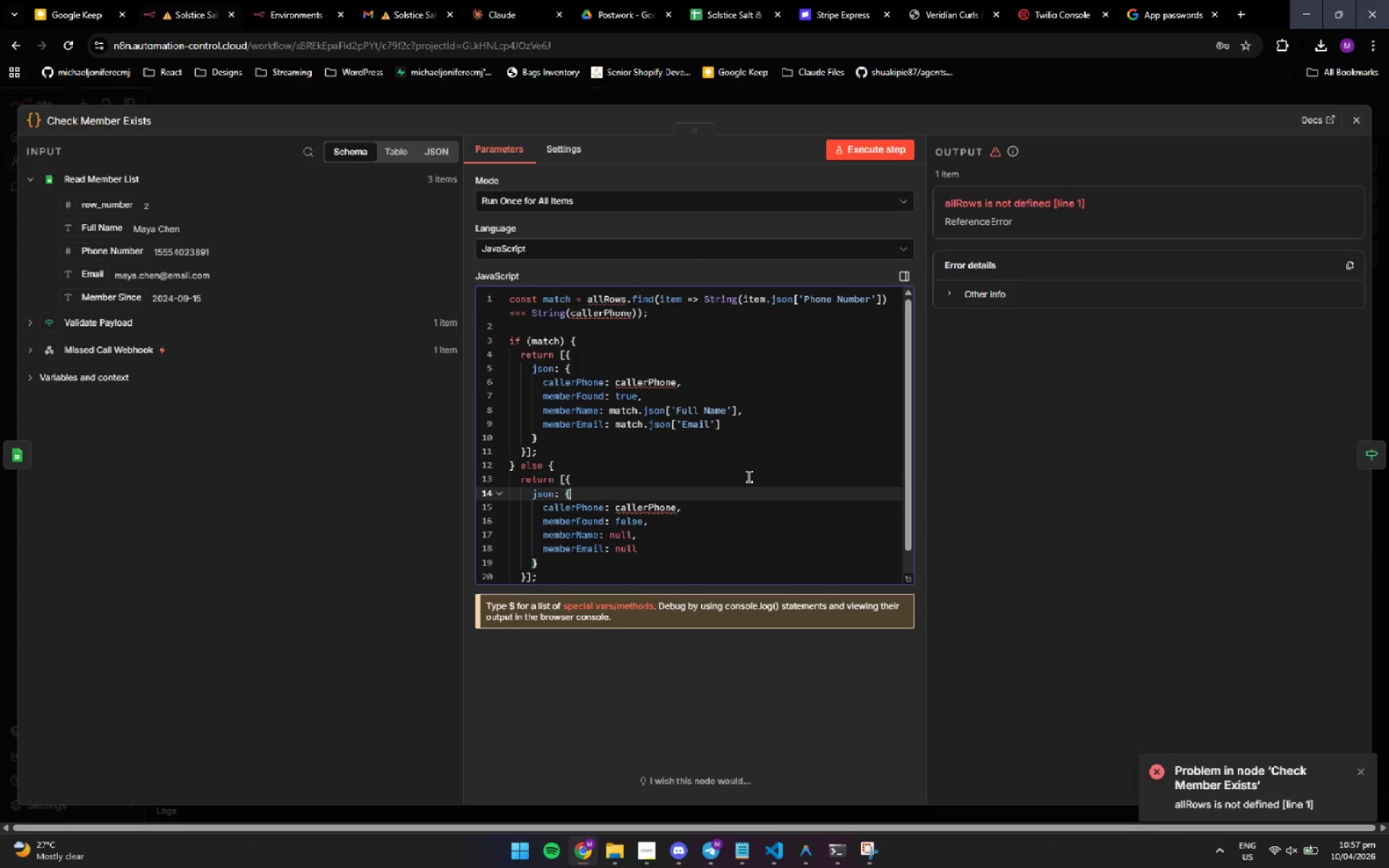 
scroll: coordinate [749, 477], scroll_direction: up, amount: 2.0
 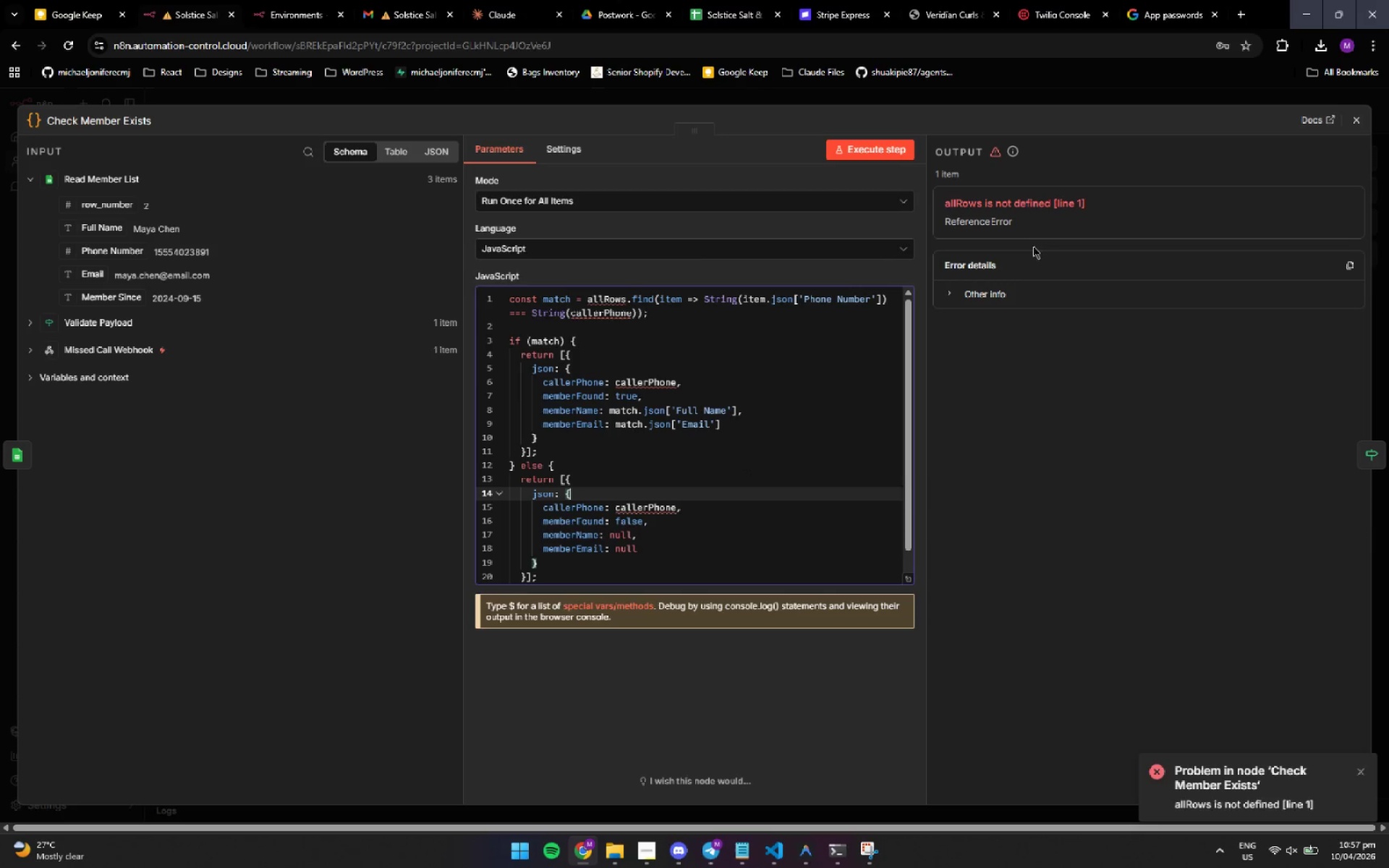 
left_click([1013, 208])
 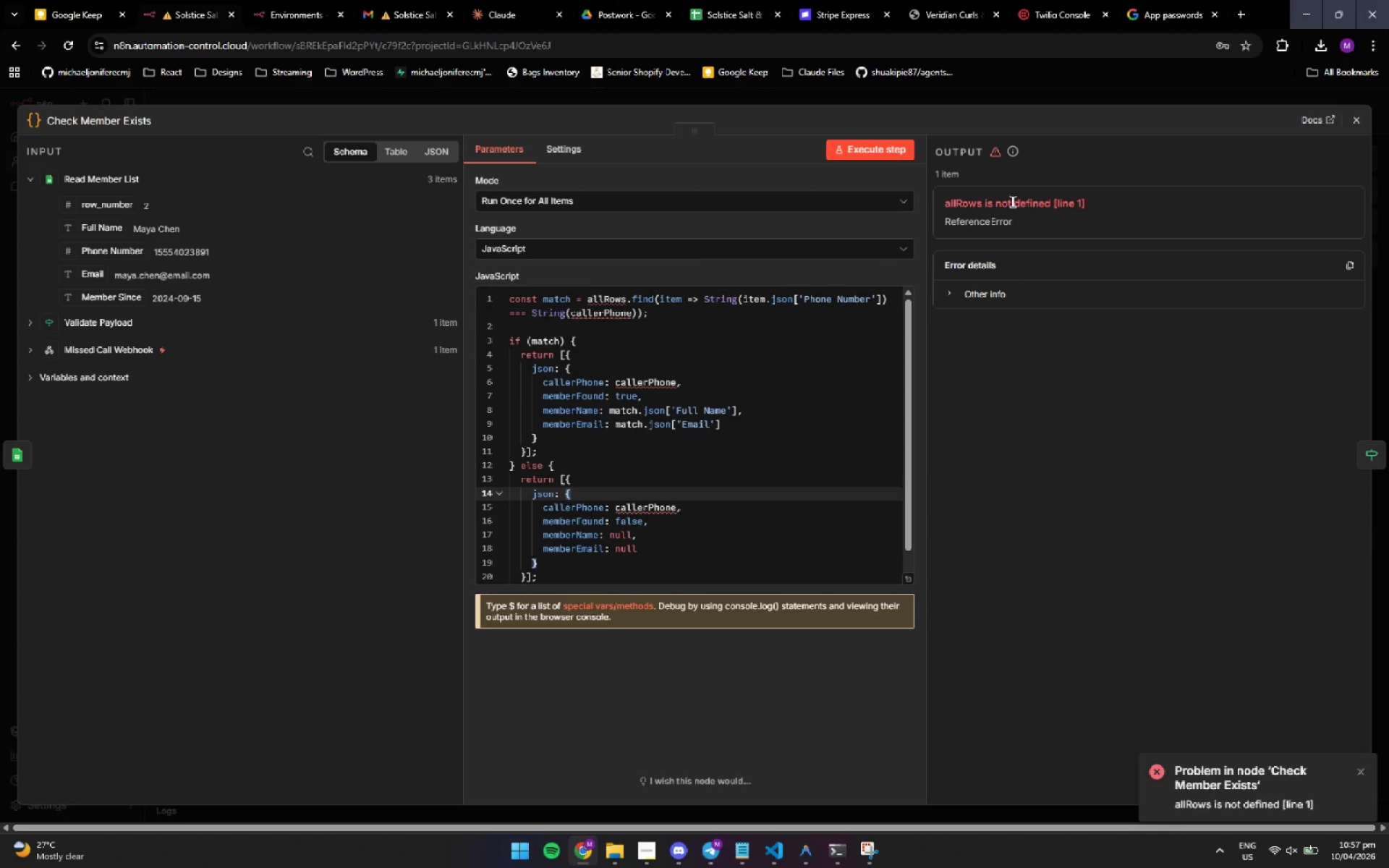 
mouse_move([1012, 175])
 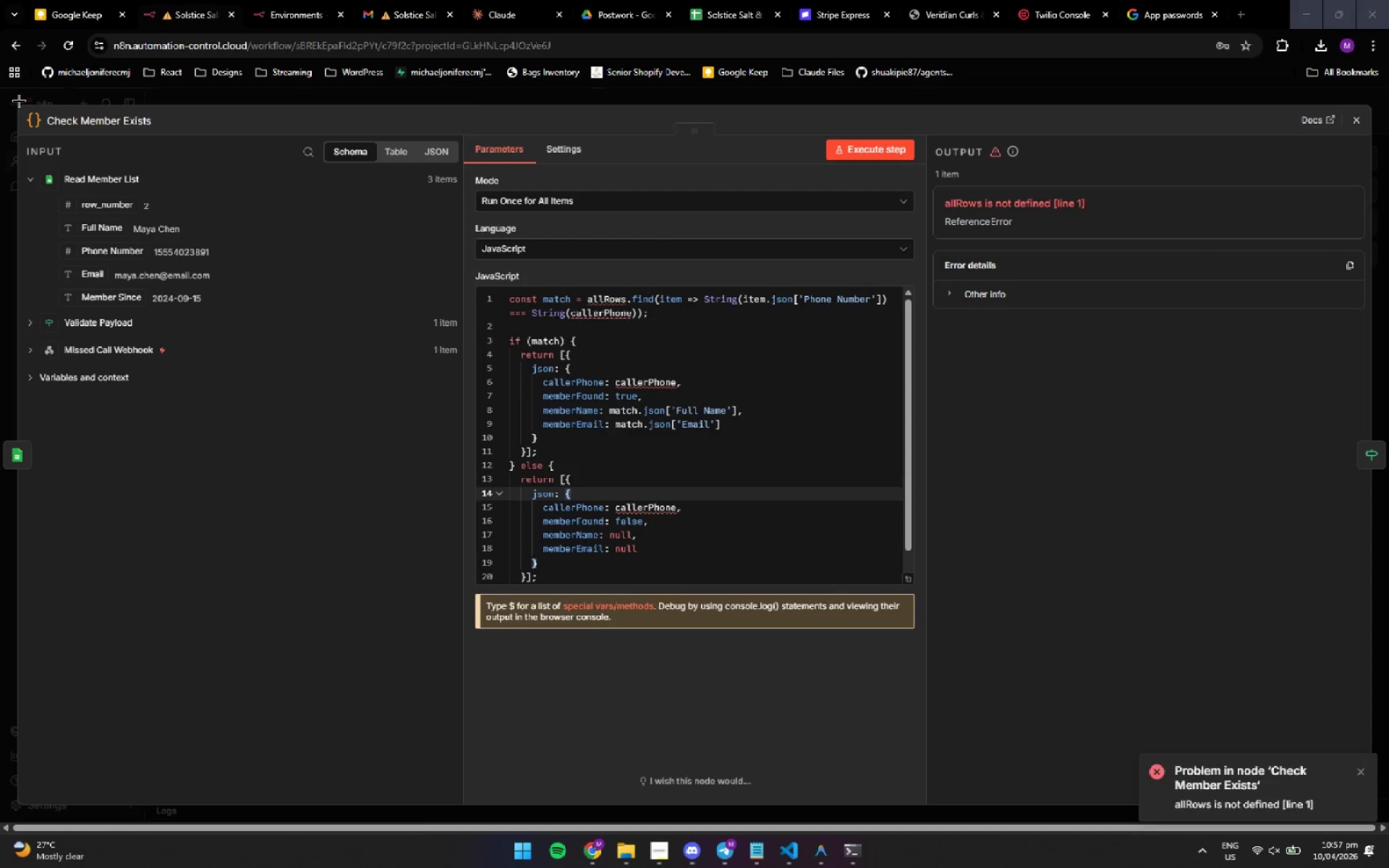 
left_click_drag(start_coordinate=[18, 103], to_coordinate=[1380, 742])
 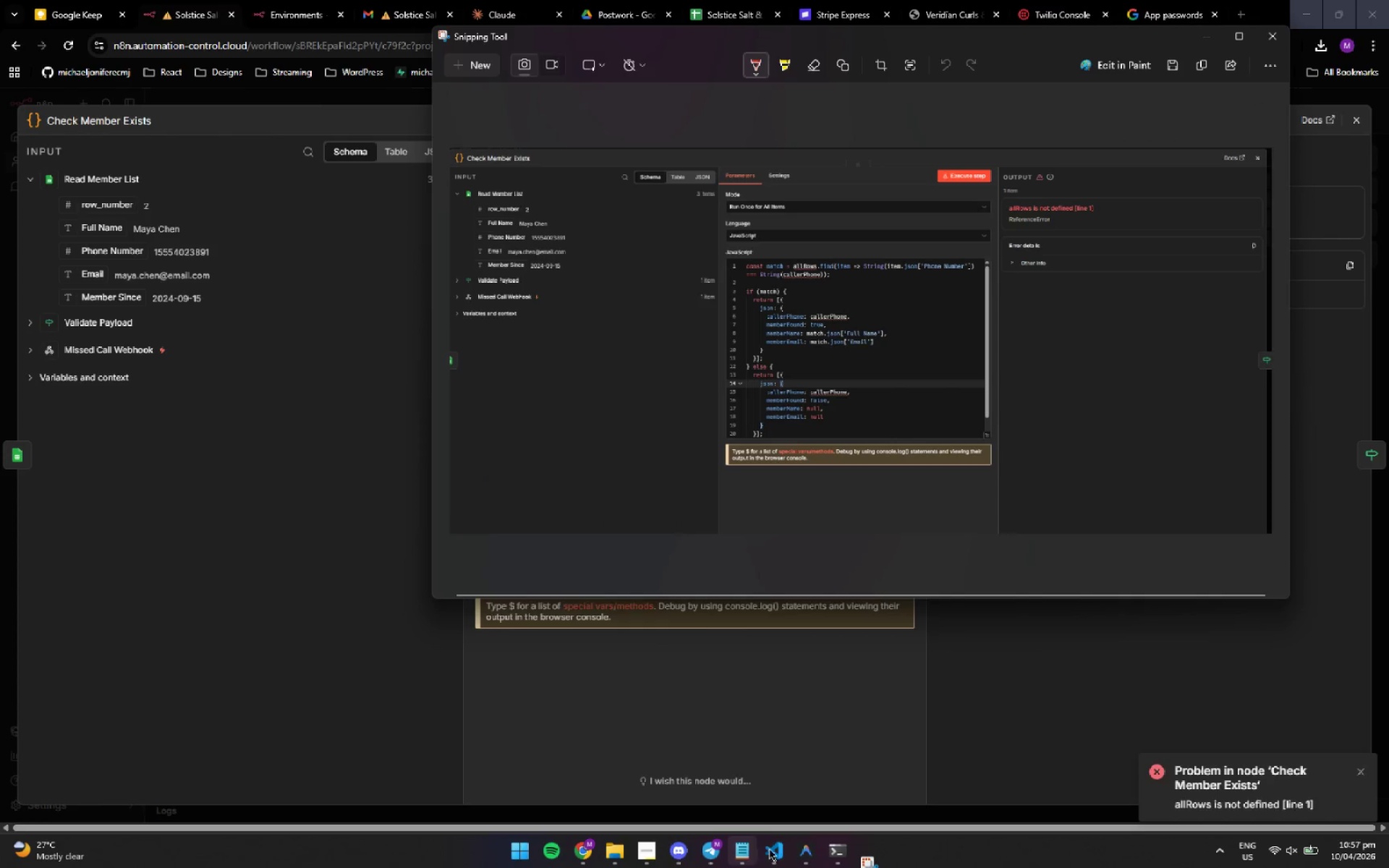 
left_click([810, 856])
 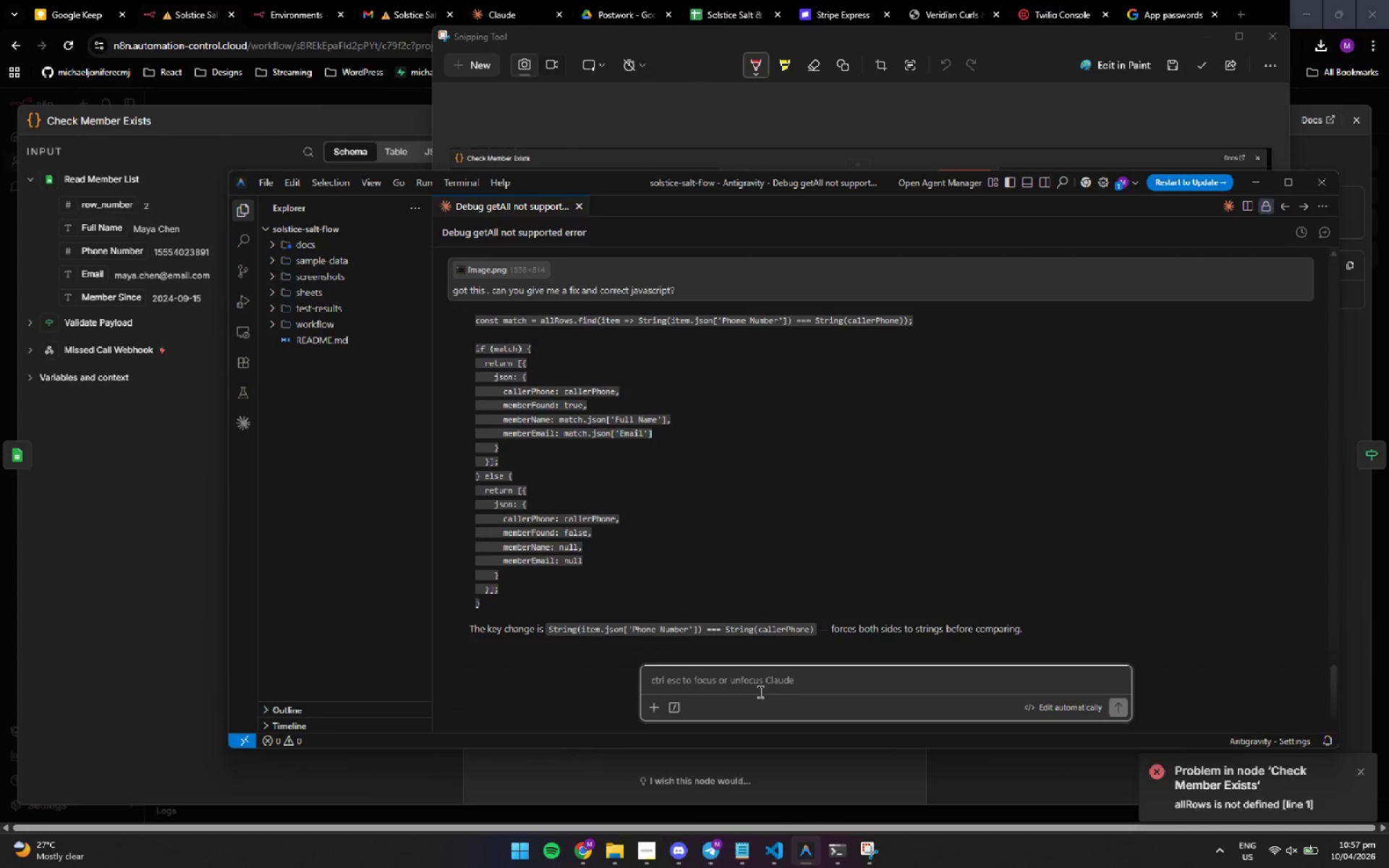 
key(Control+ControlLeft)
 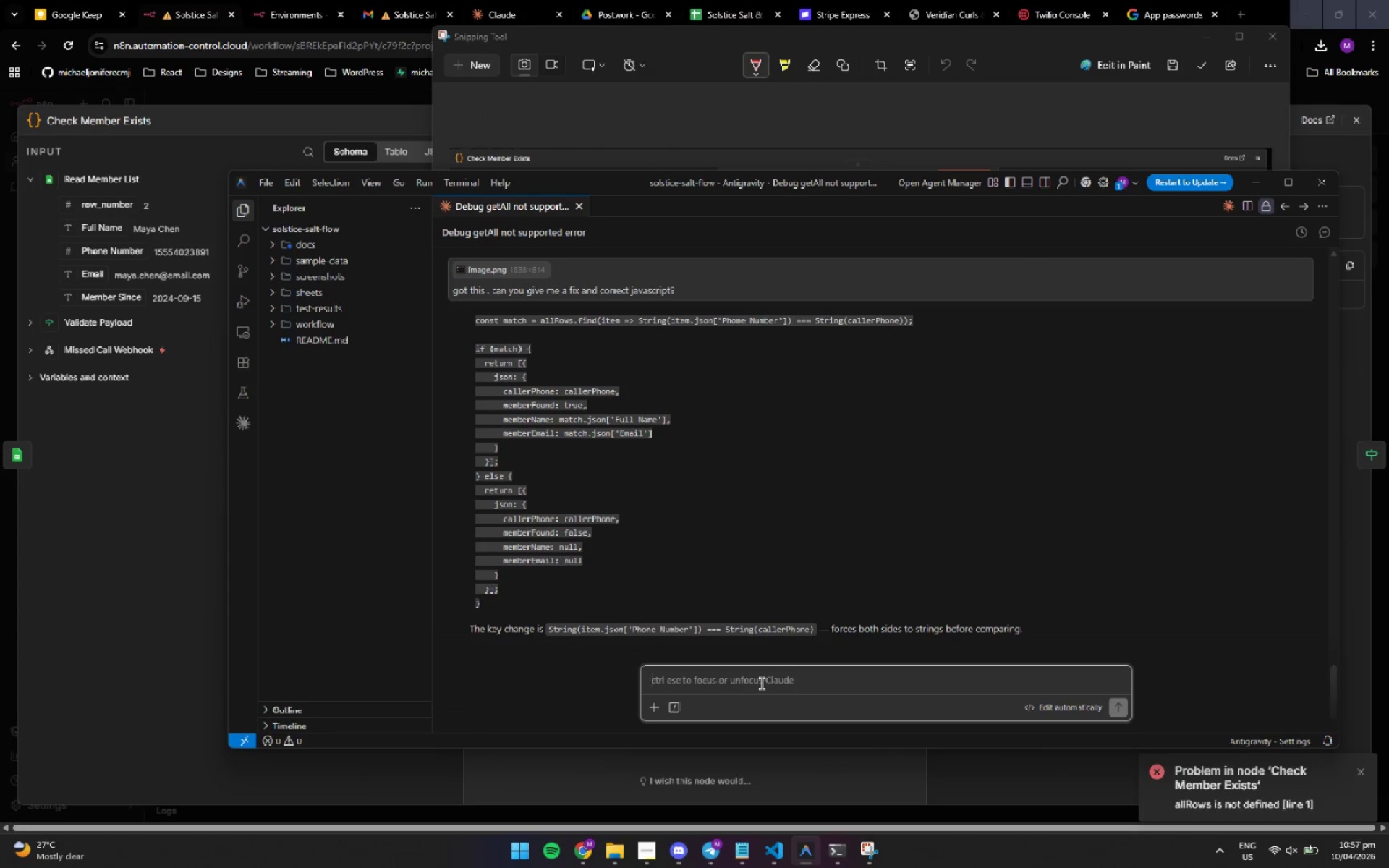 
key(Control+V)
 